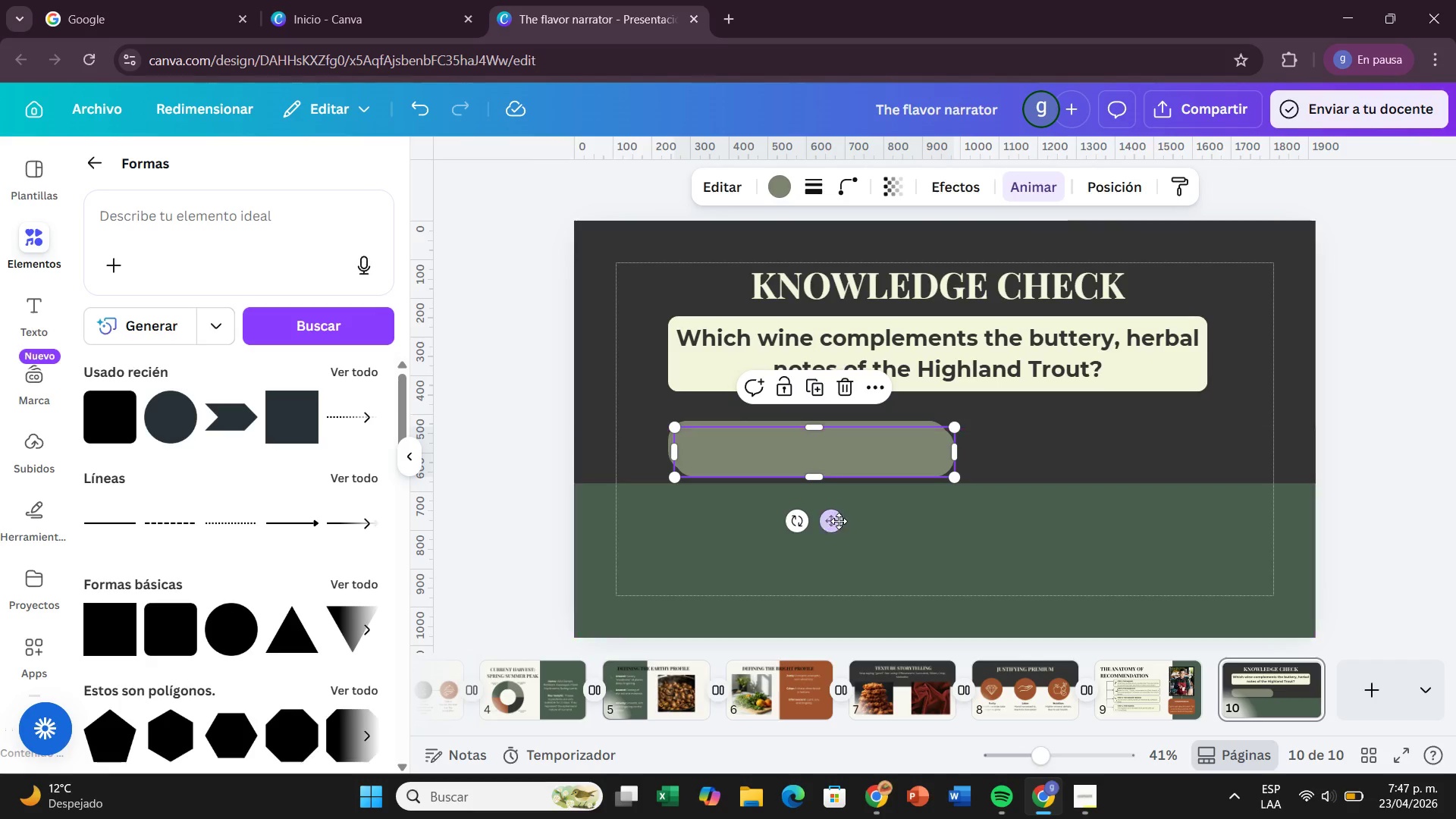 
left_click_drag(start_coordinate=[839, 521], to_coordinate=[836, 579])
 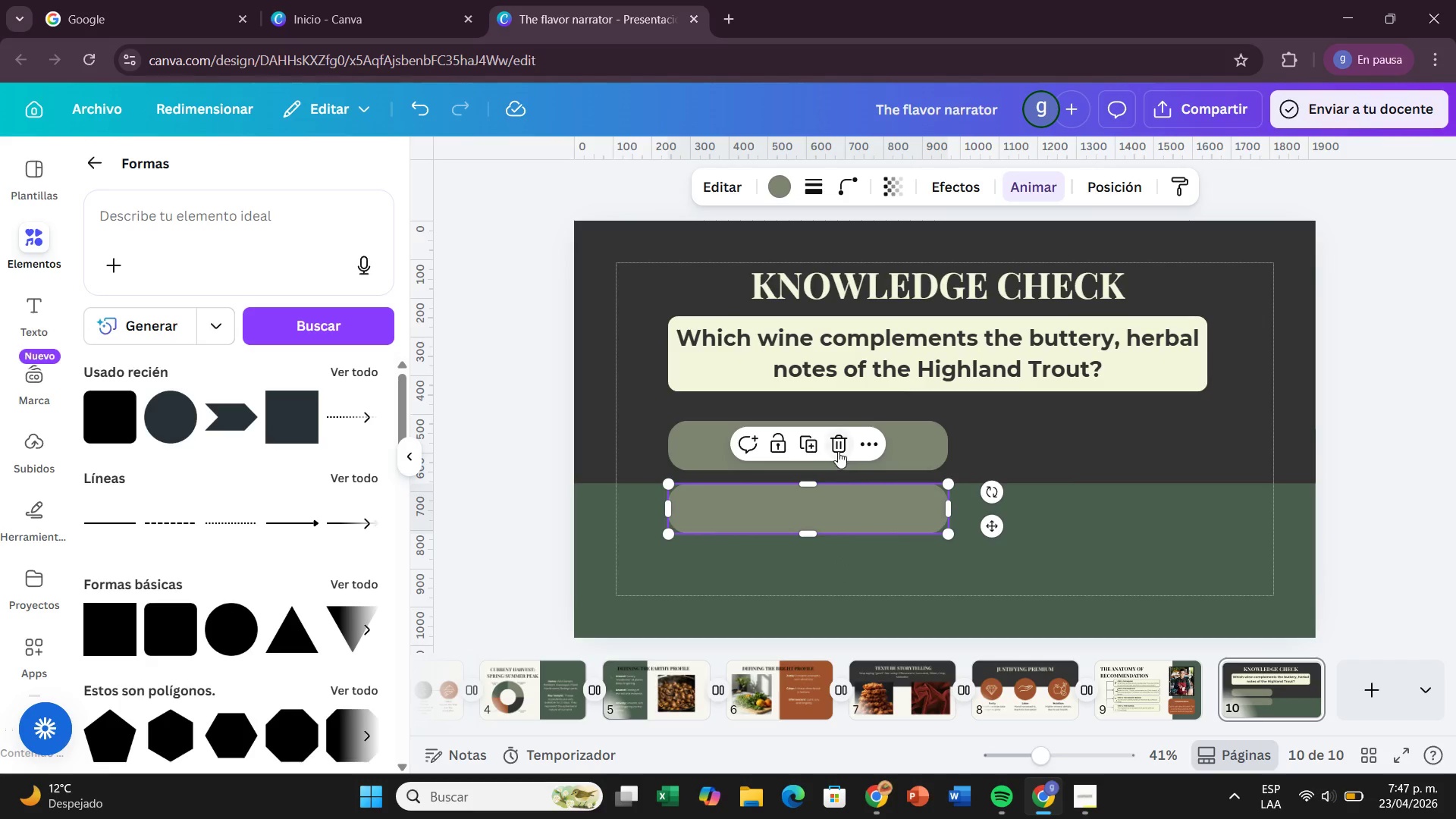 
left_click([837, 450])
 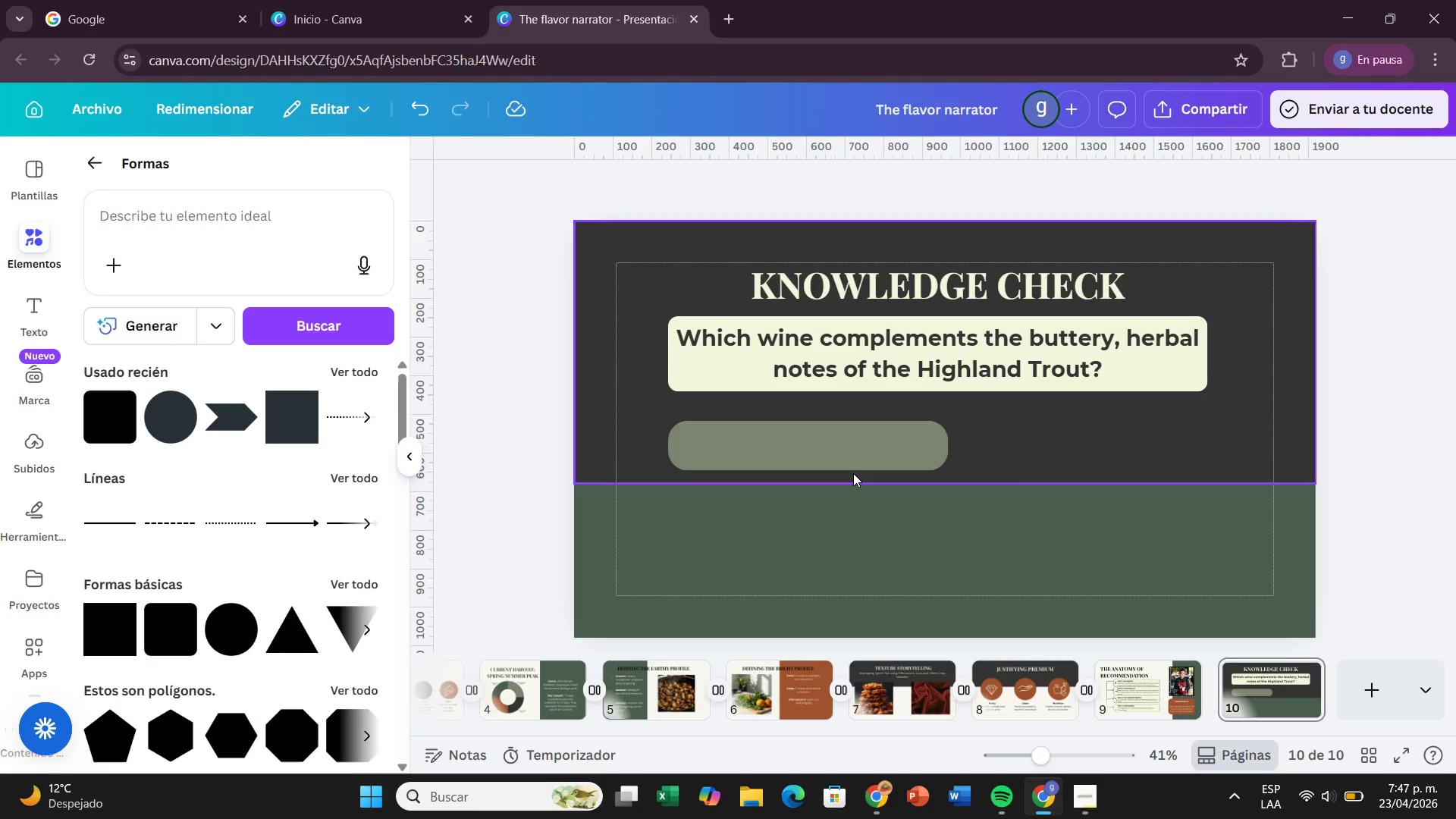 
key(Control+ControlLeft)
 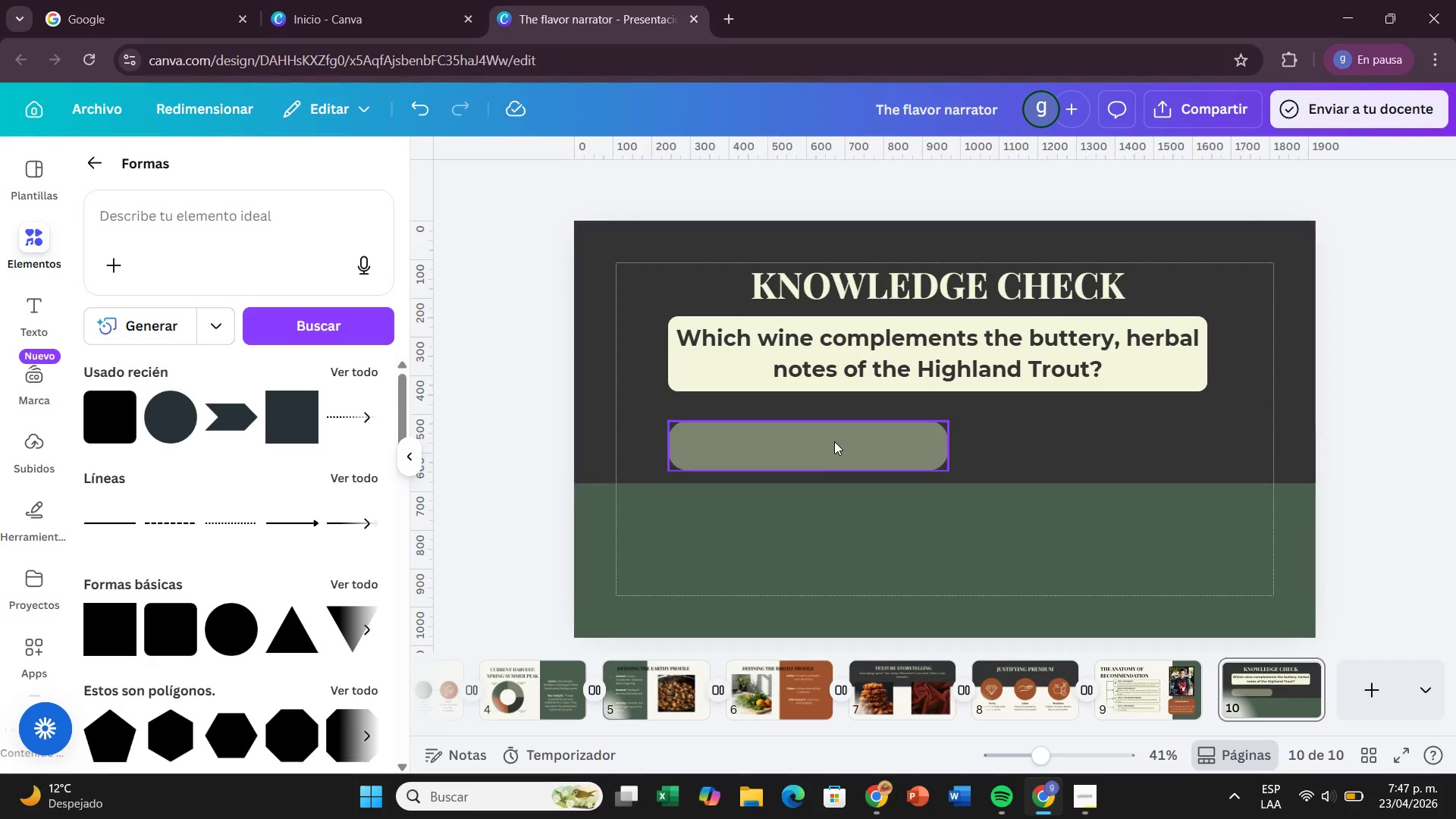 
key(Control+Z)
 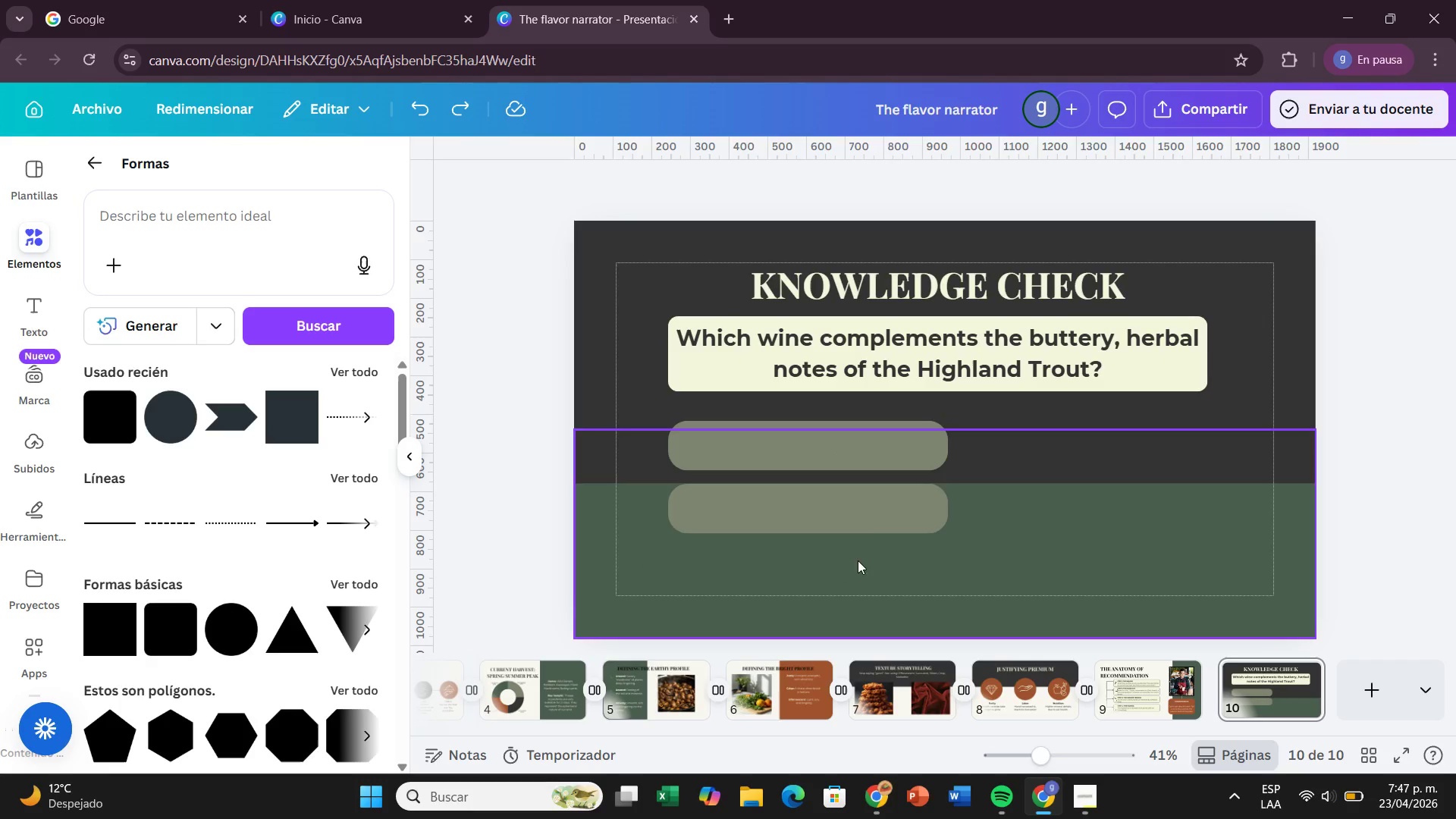 
left_click([868, 500])
 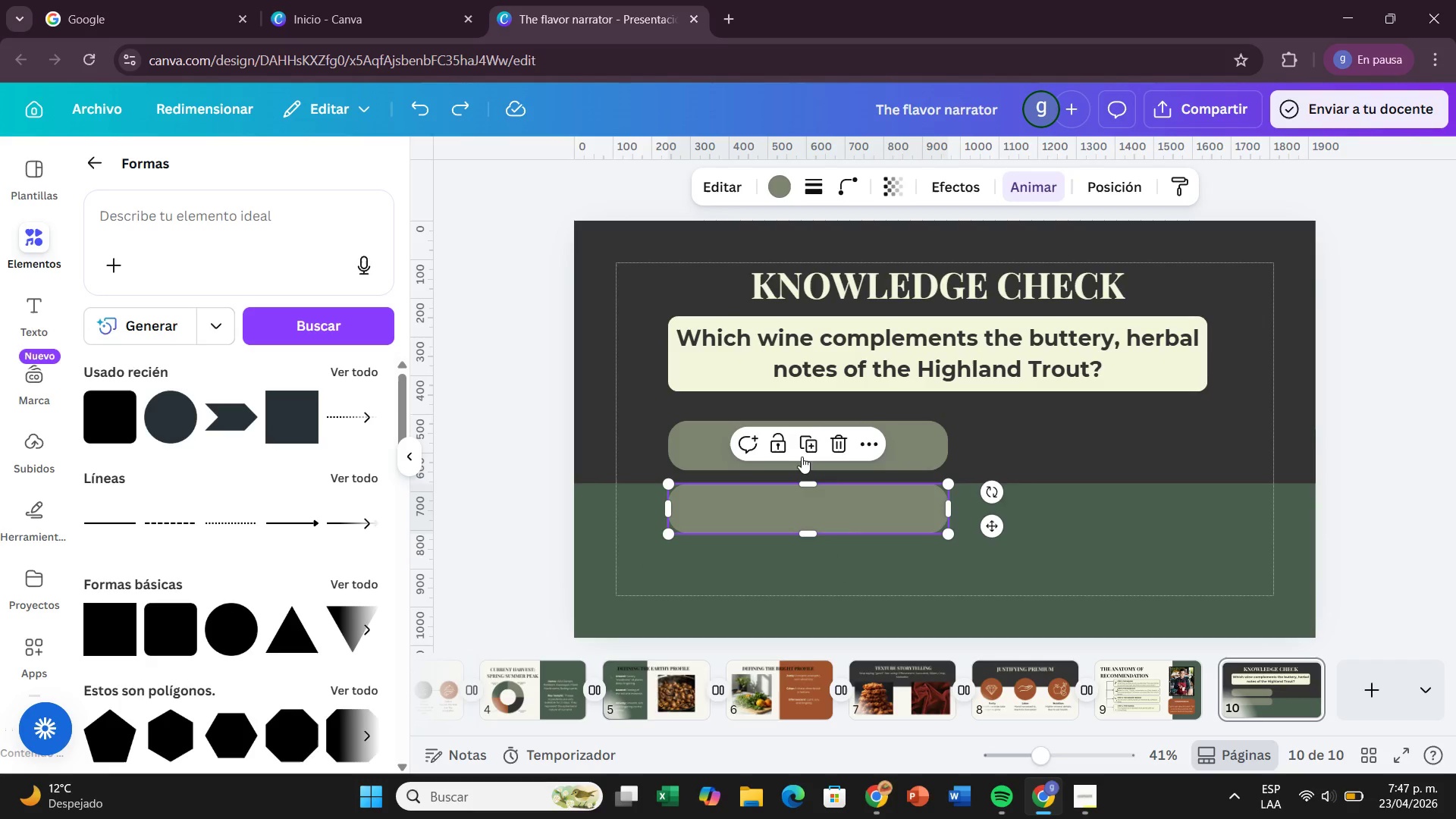 
left_click([808, 450])
 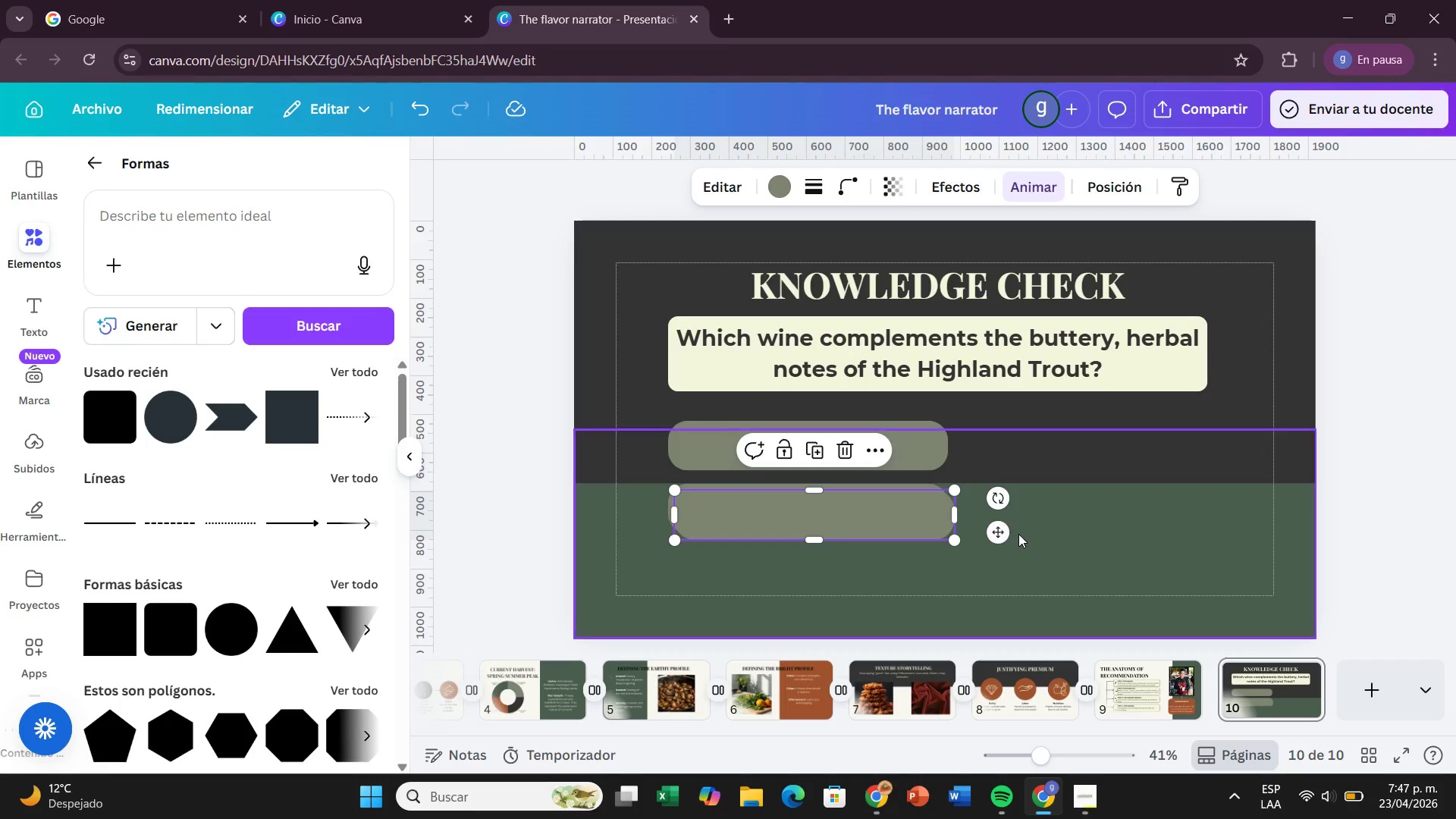 
left_click_drag(start_coordinate=[996, 535], to_coordinate=[993, 587])
 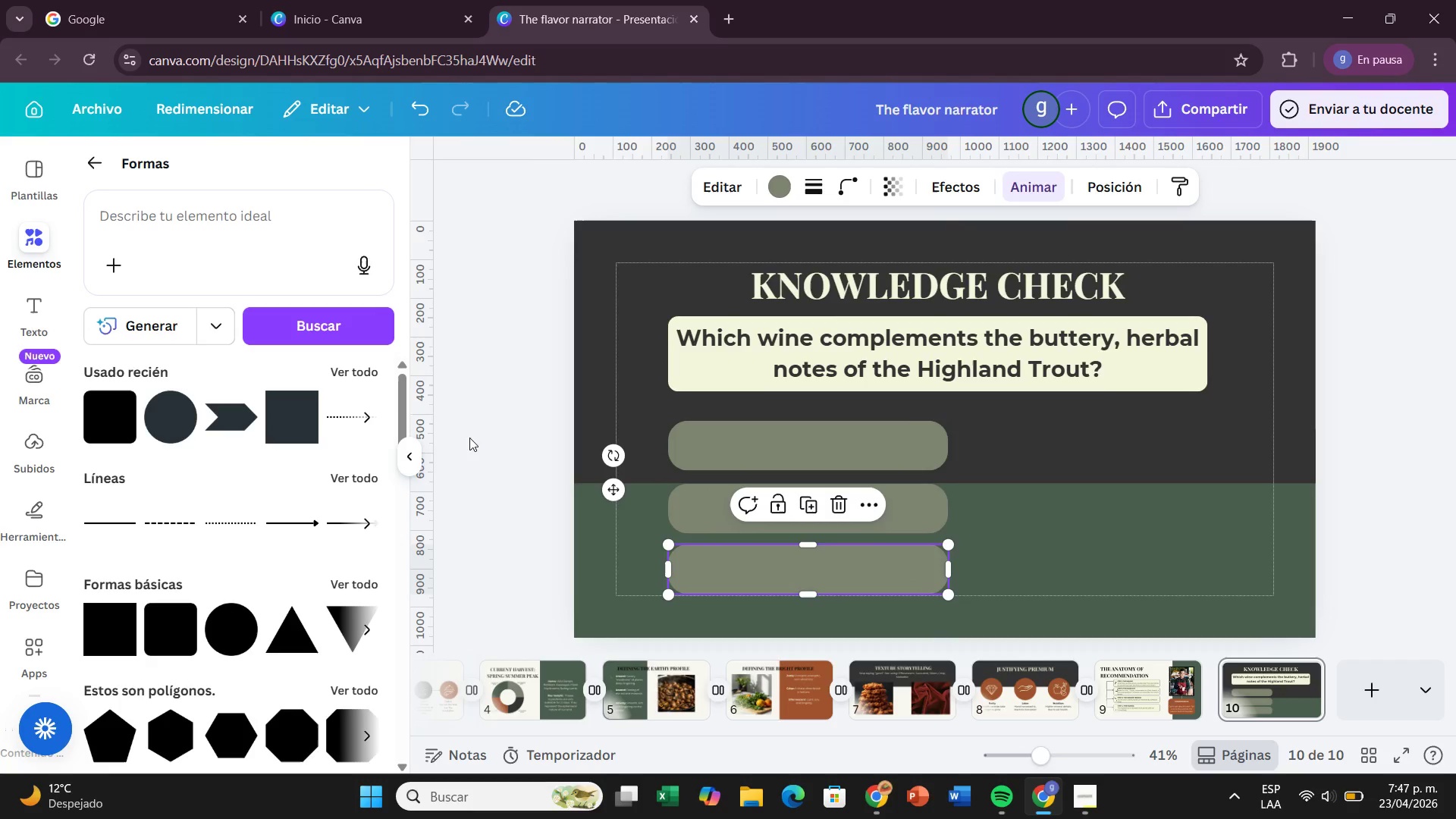 
left_click([458, 433])
 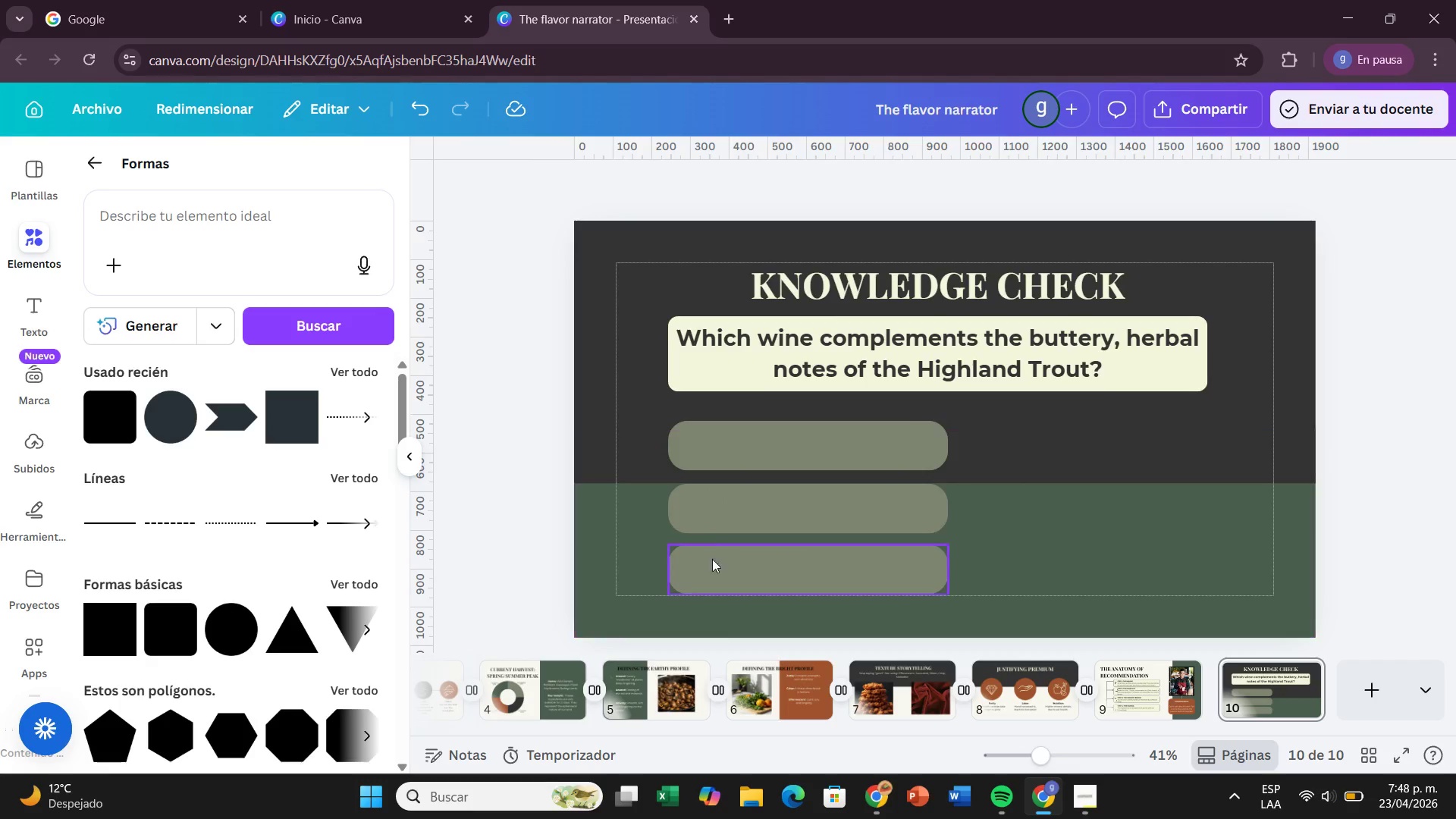 
left_click([739, 516])
 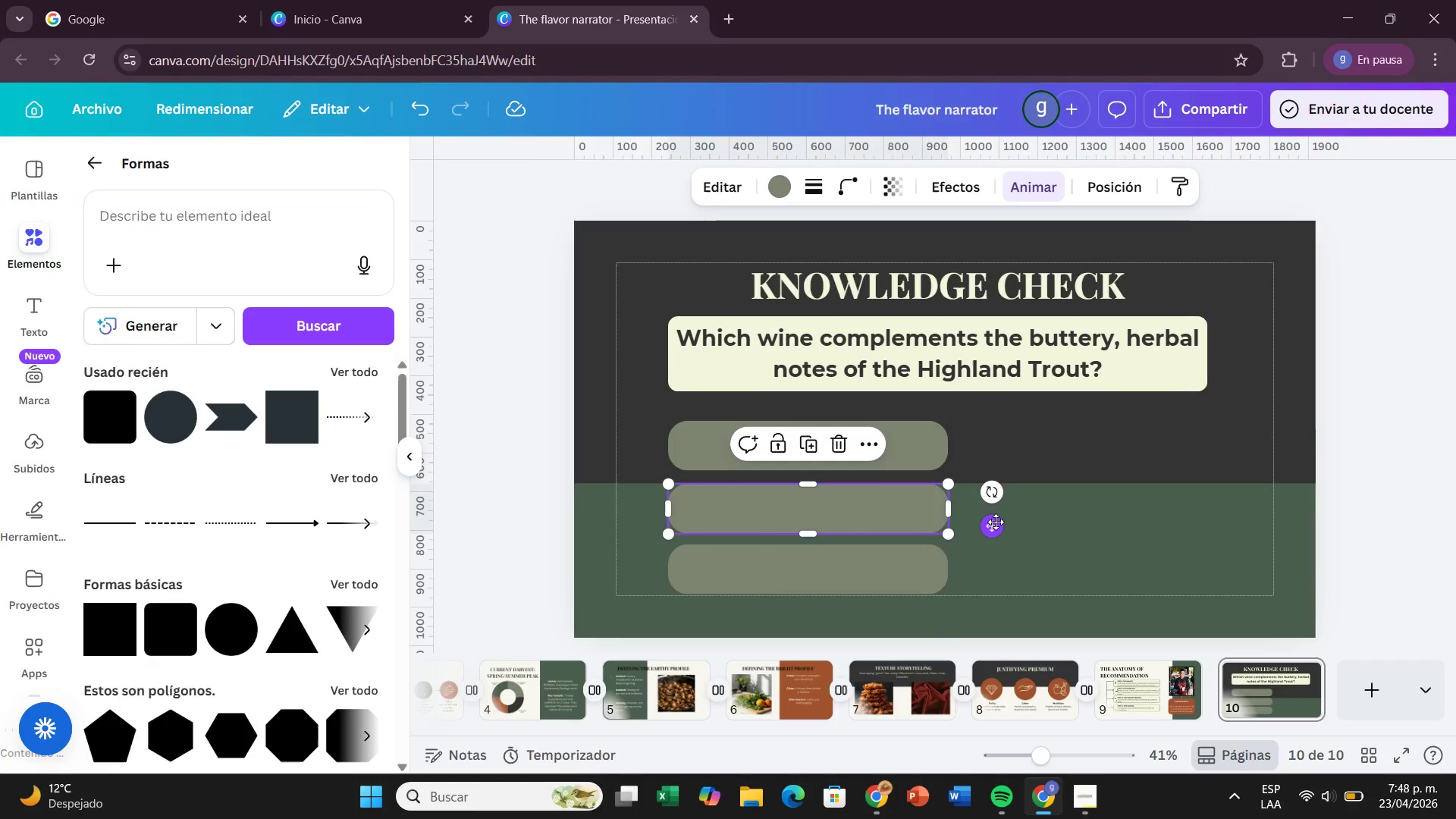 
left_click_drag(start_coordinate=[996, 522], to_coordinate=[996, 517])
 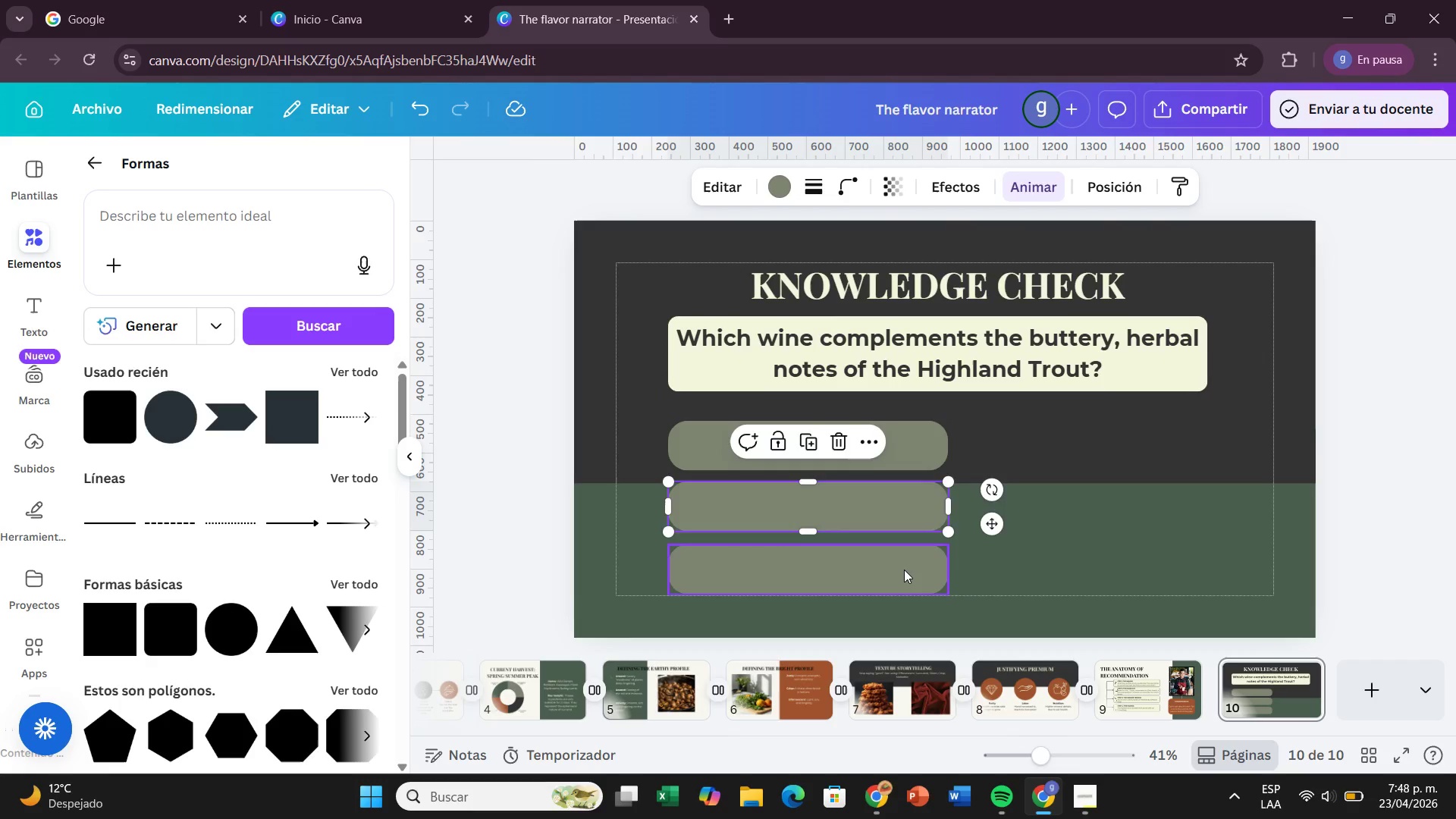 
left_click([904, 570])
 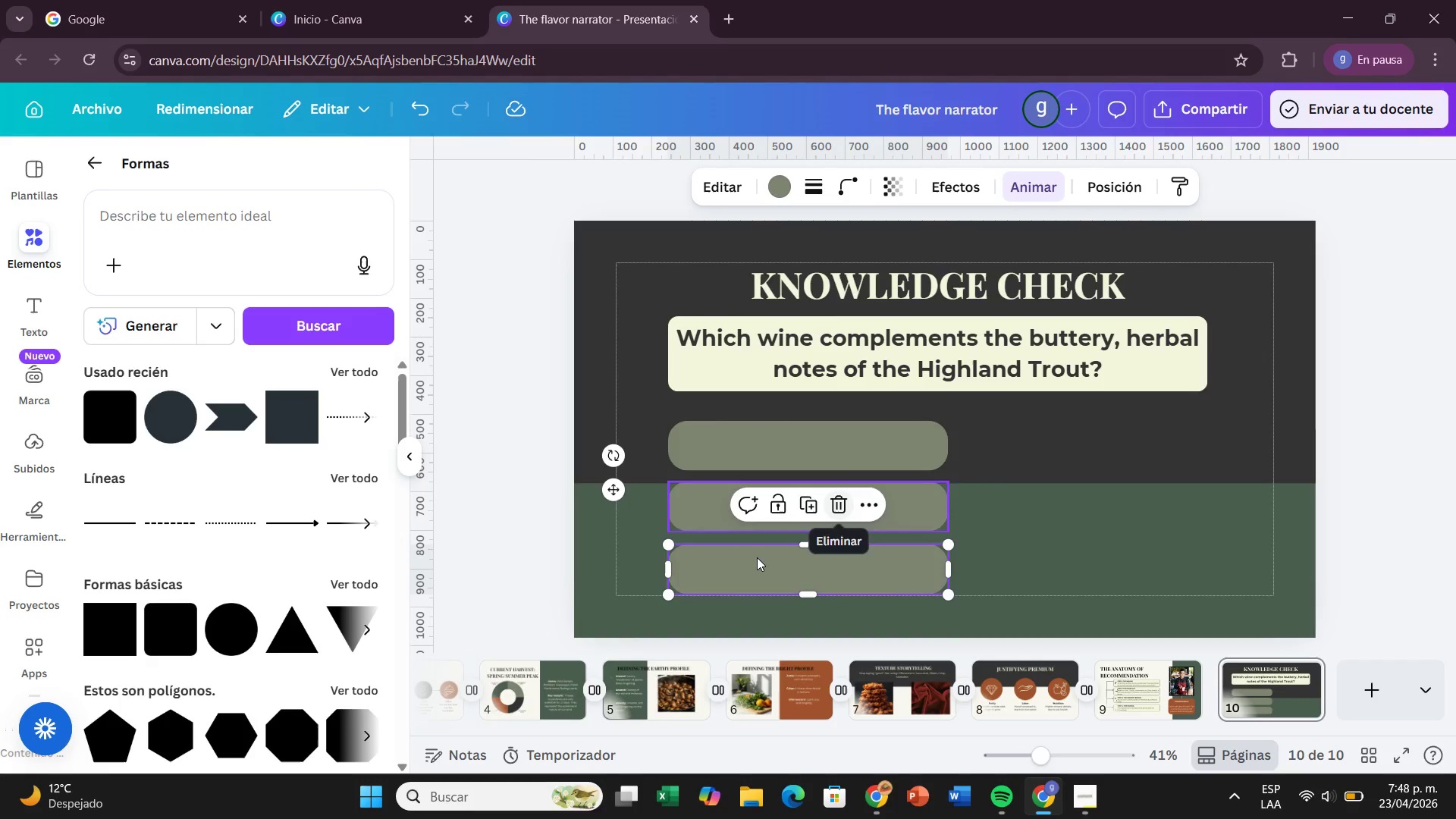 
left_click([879, 576])
 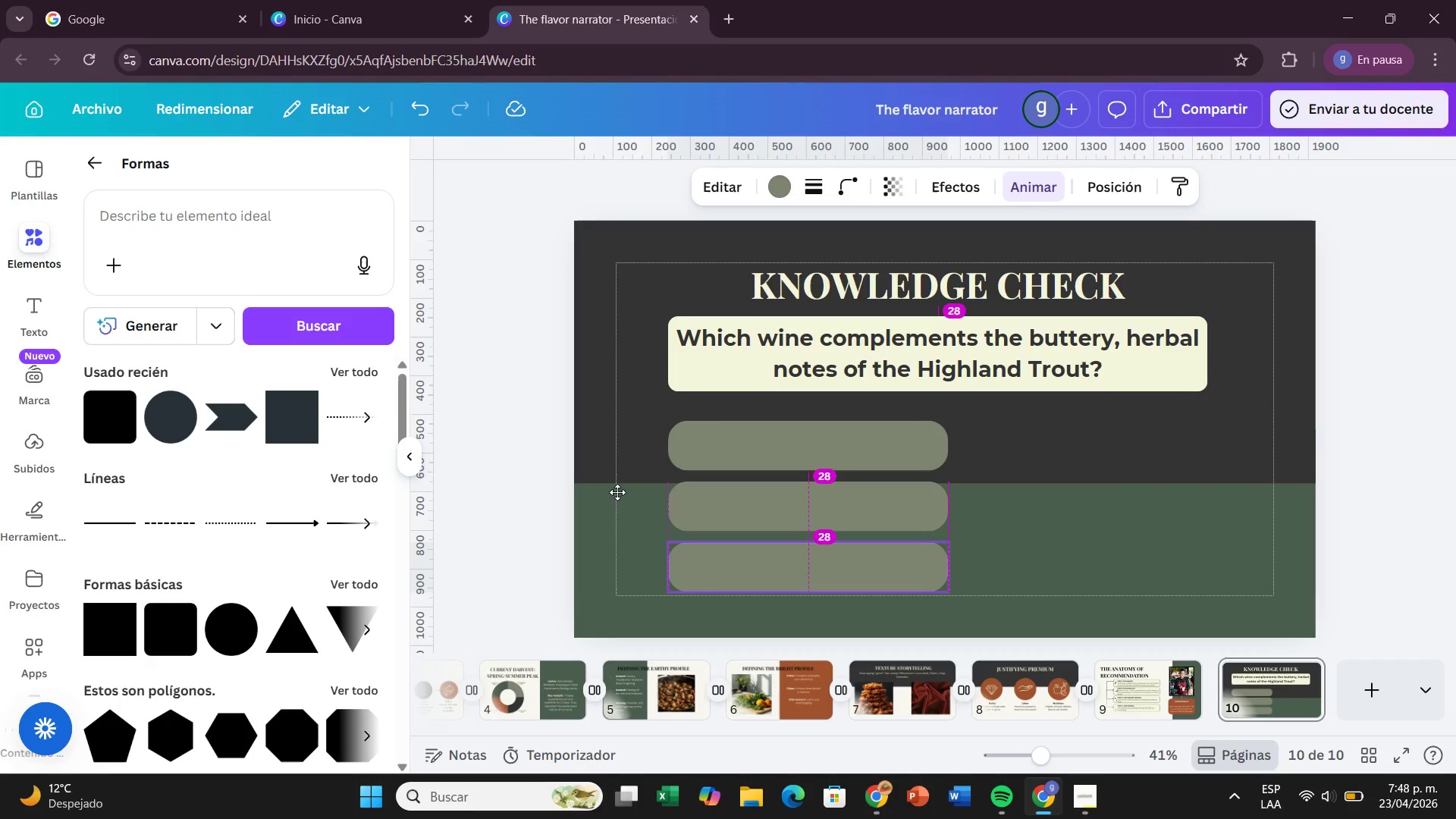 
wait(6.98)
 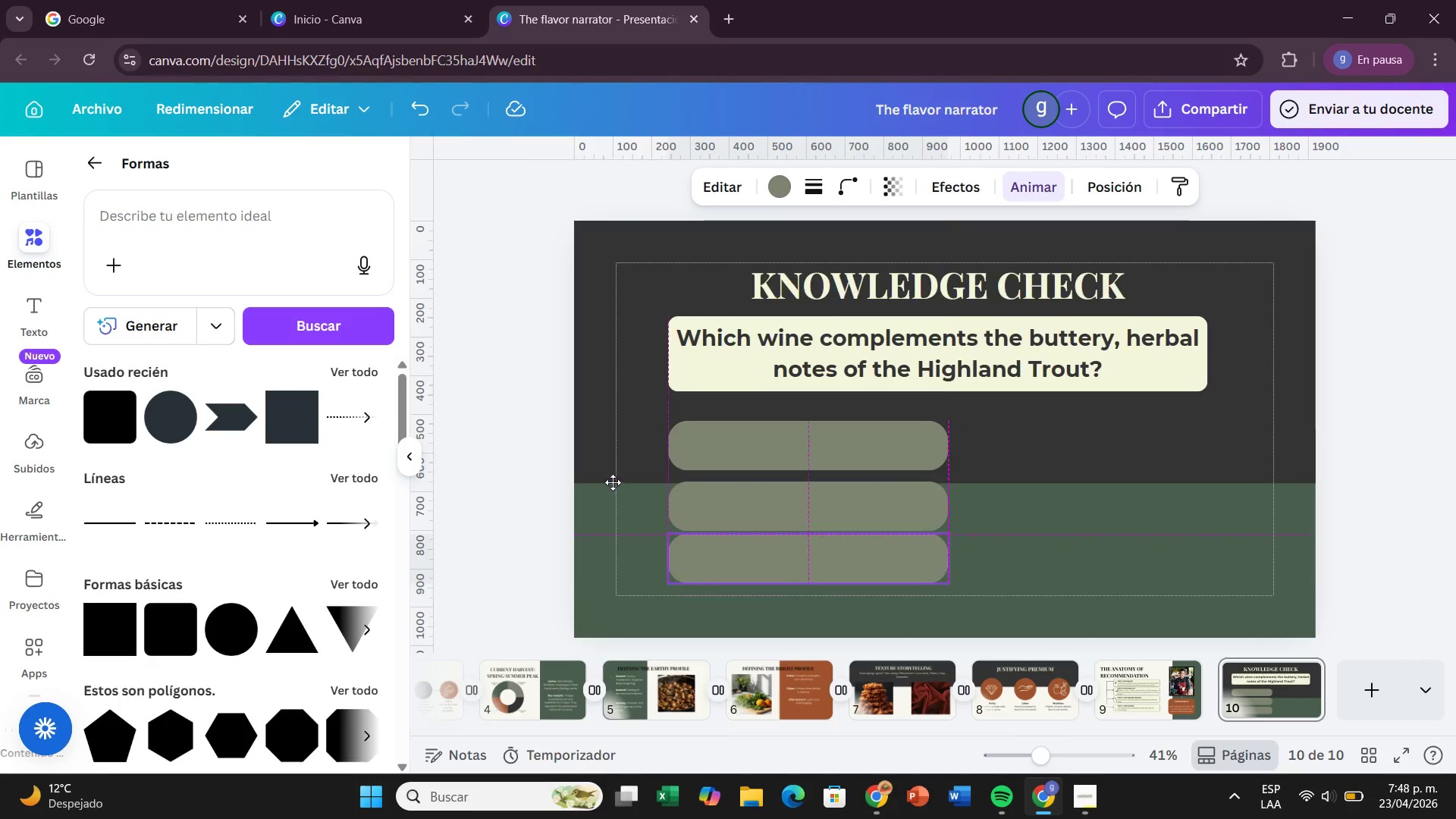 
left_click([492, 447])
 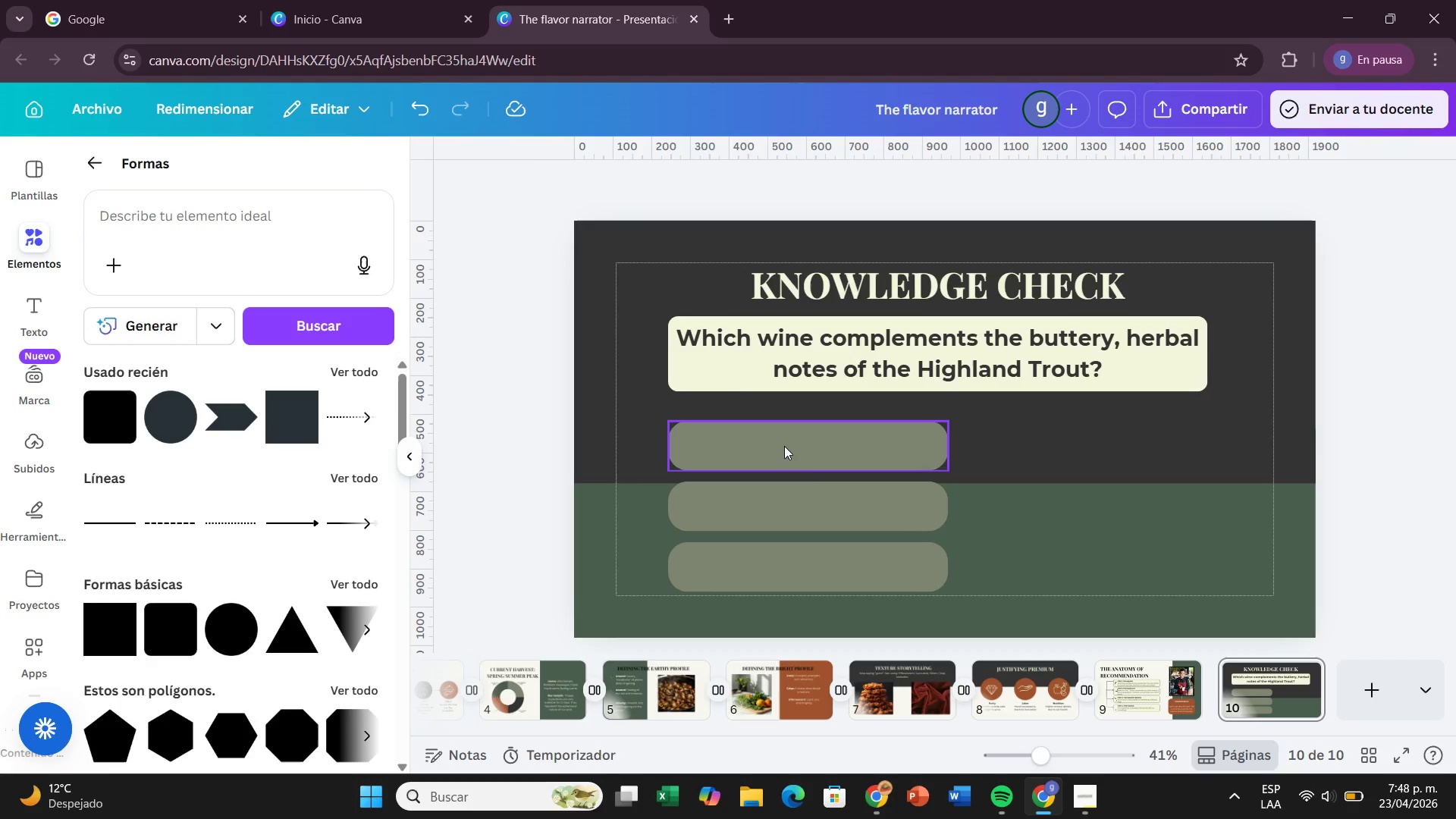 
left_click([784, 446])
 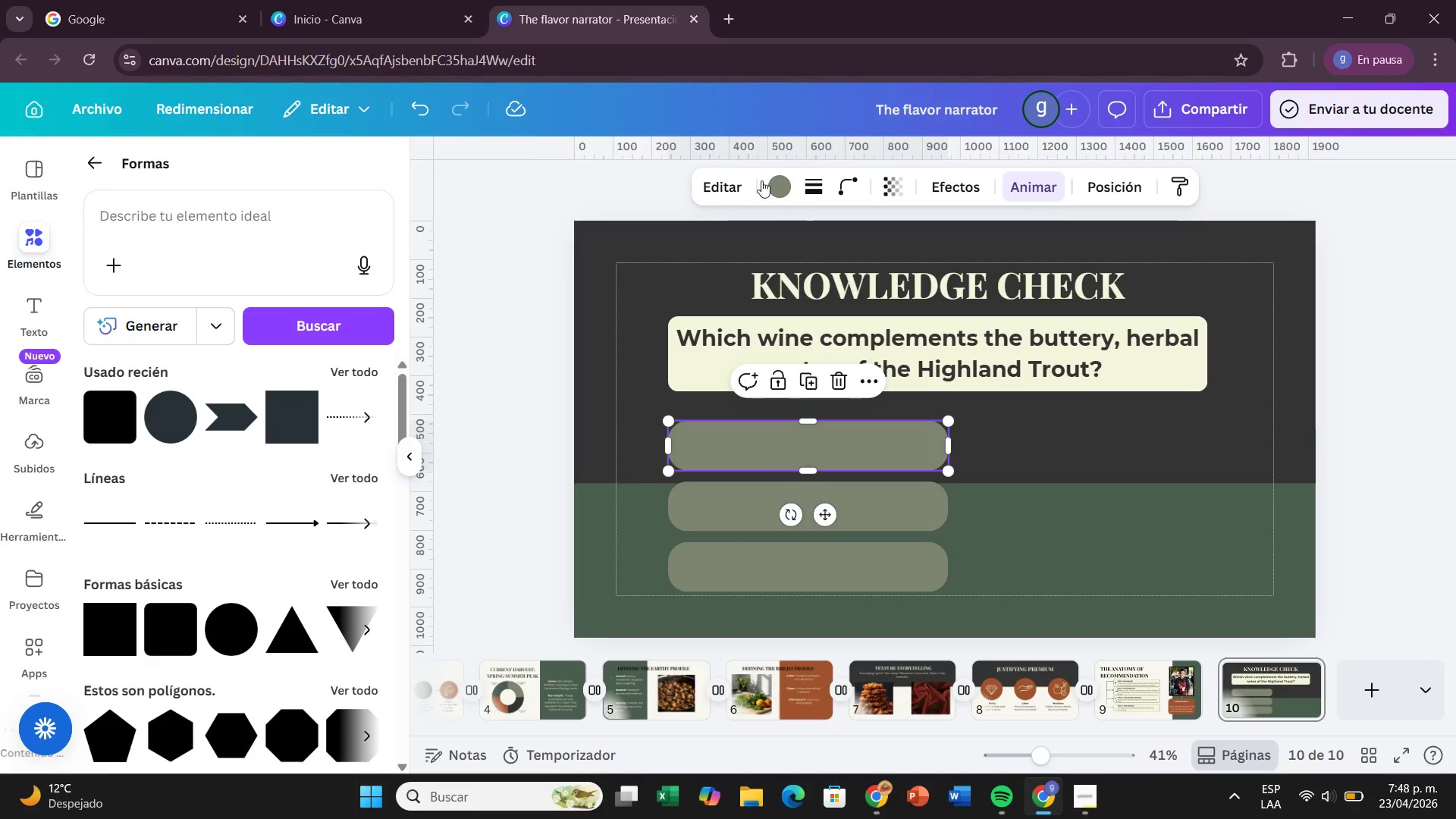 
left_click([791, 195])
 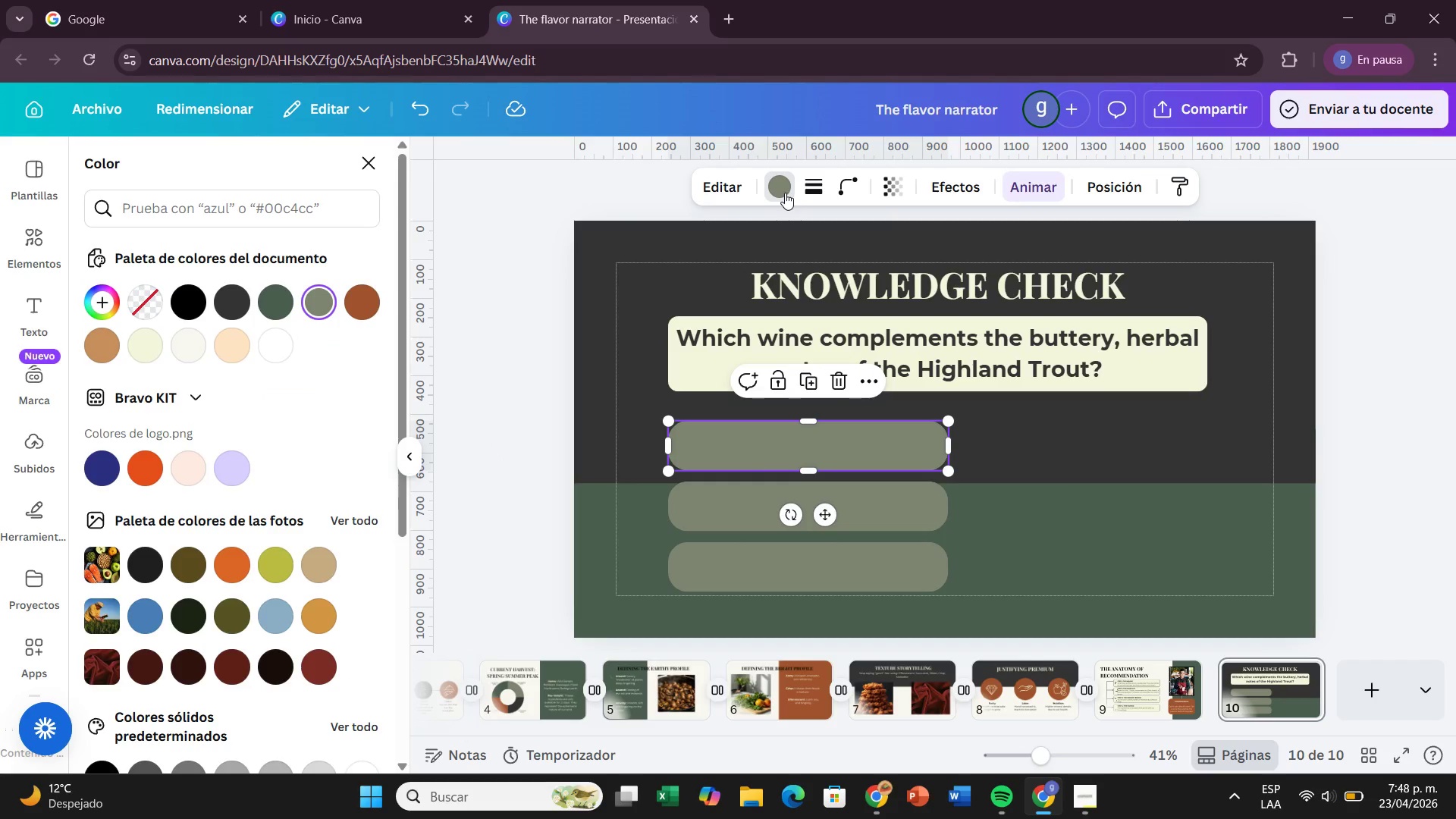 
left_click([785, 193])
 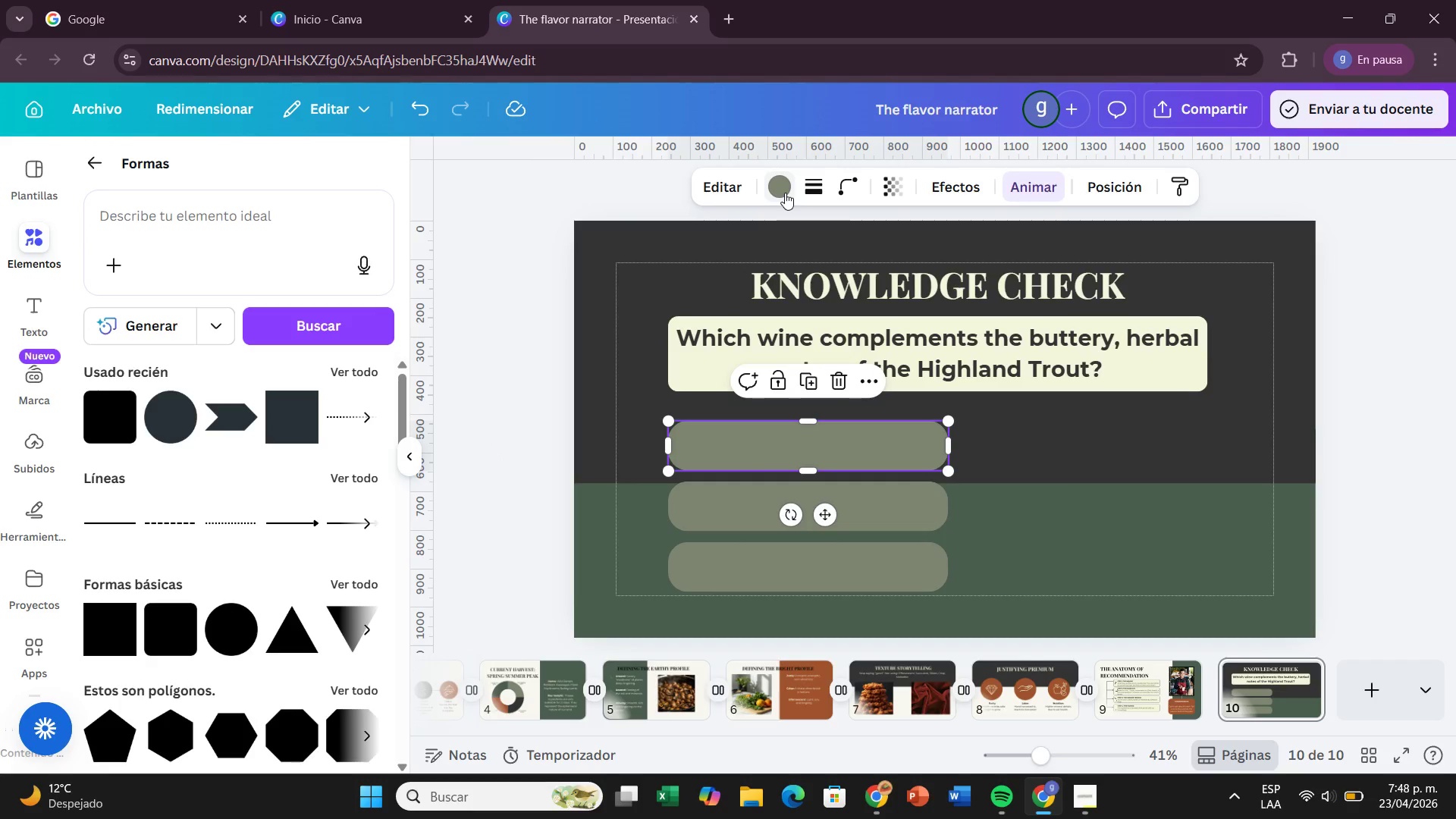 
left_click([785, 193])
 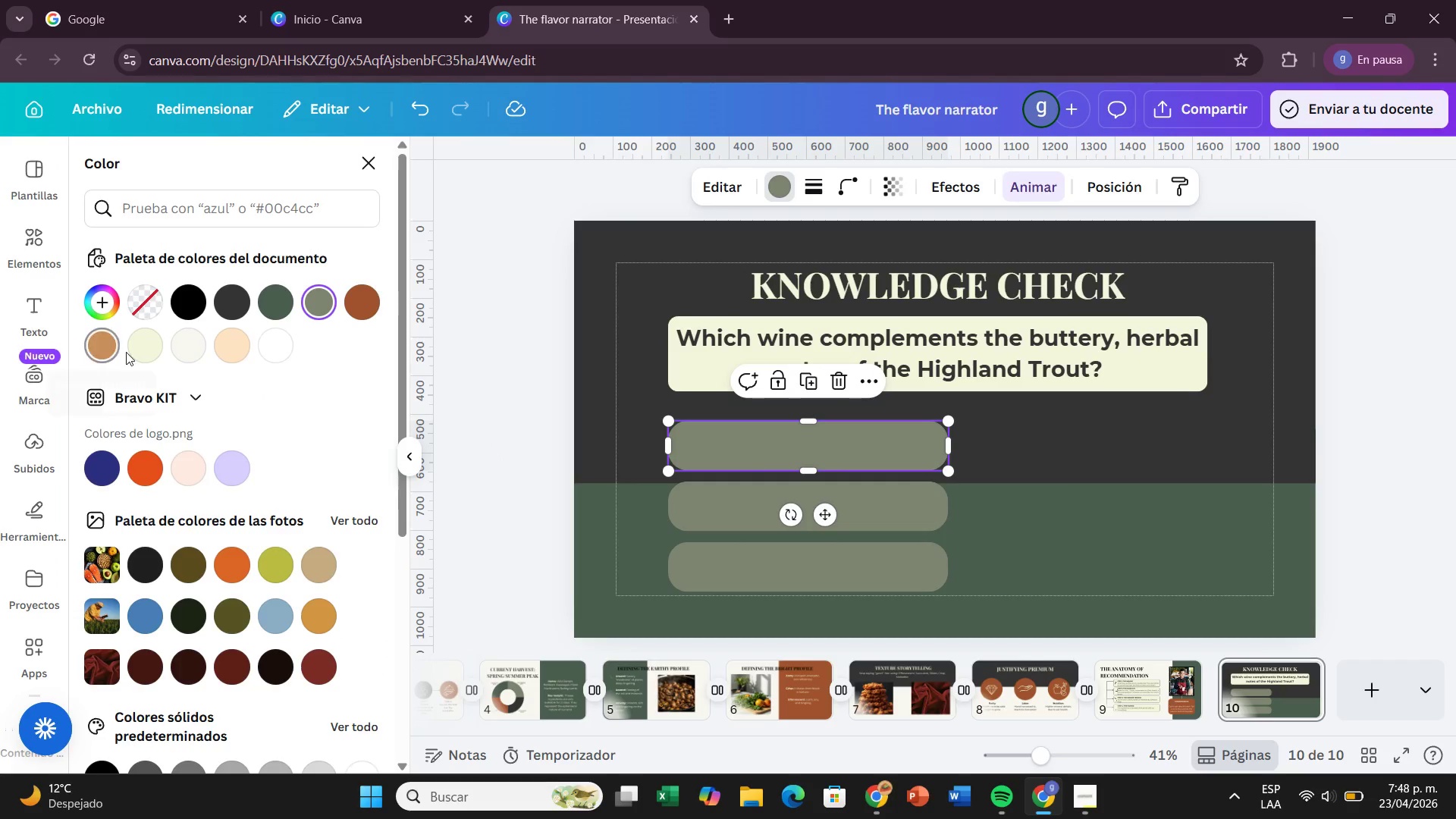 
left_click([155, 365])
 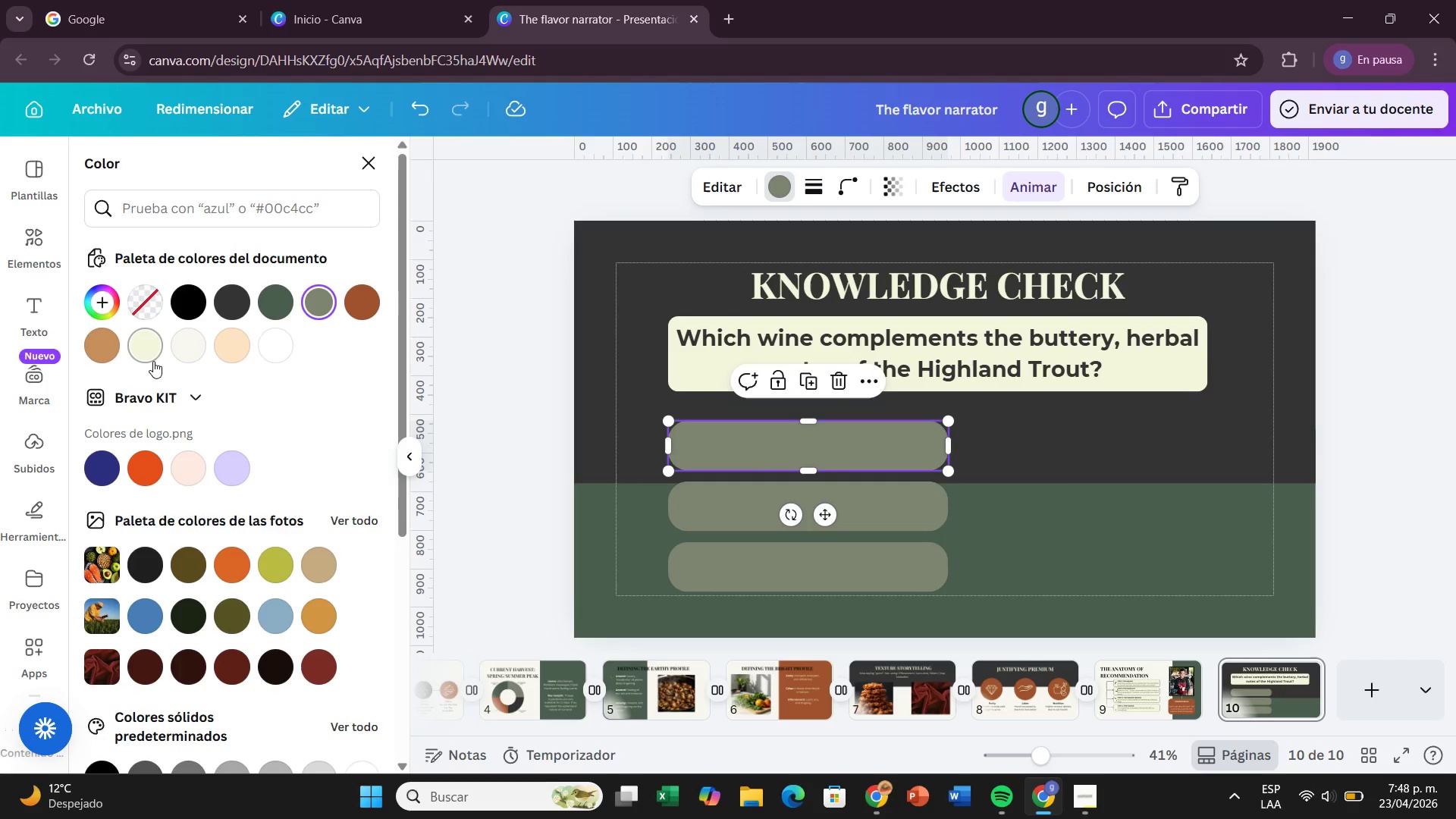 
left_click([153, 361])
 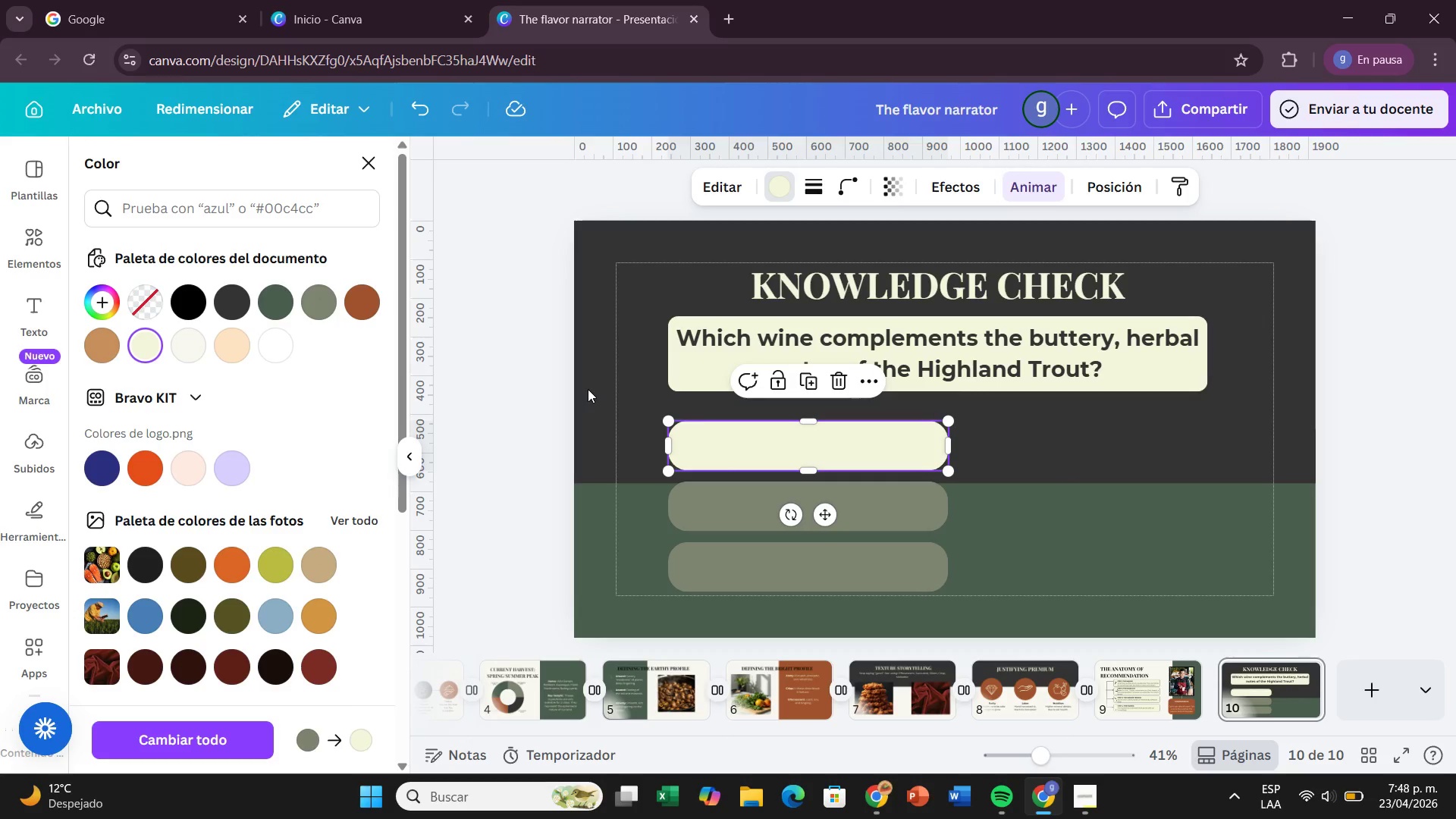 
left_click([755, 515])
 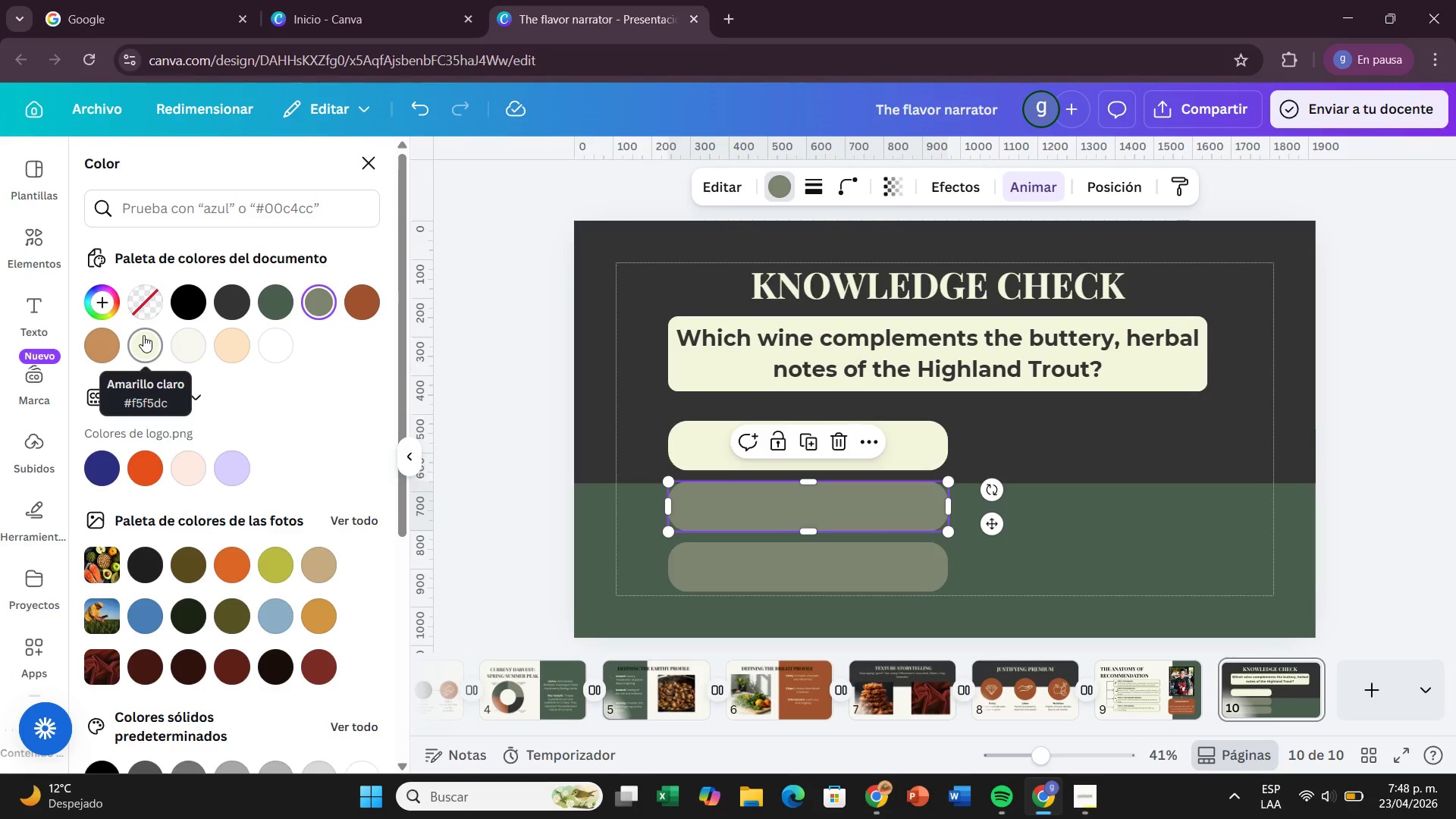 
left_click([143, 335])
 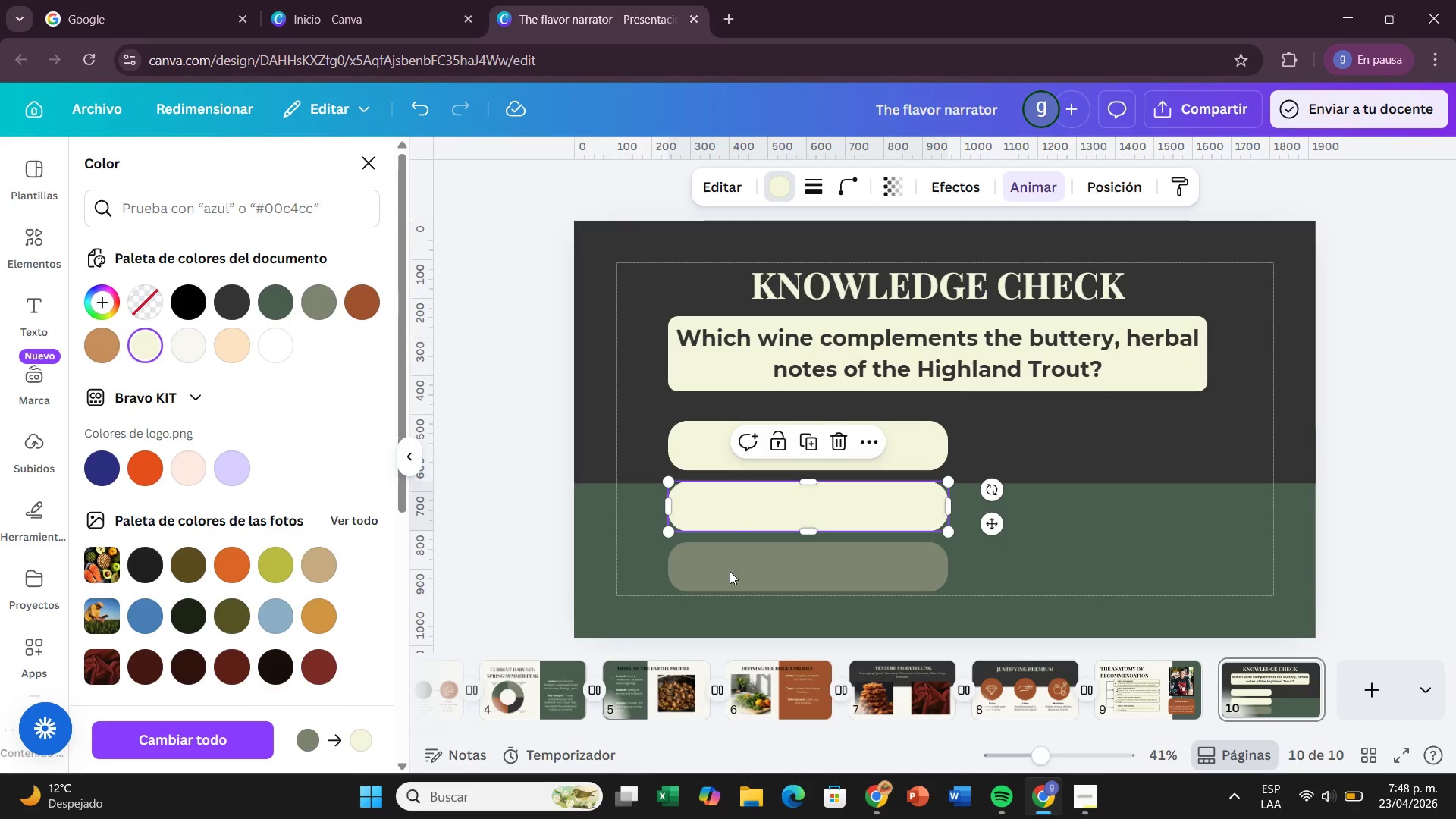 
left_click([730, 574])
 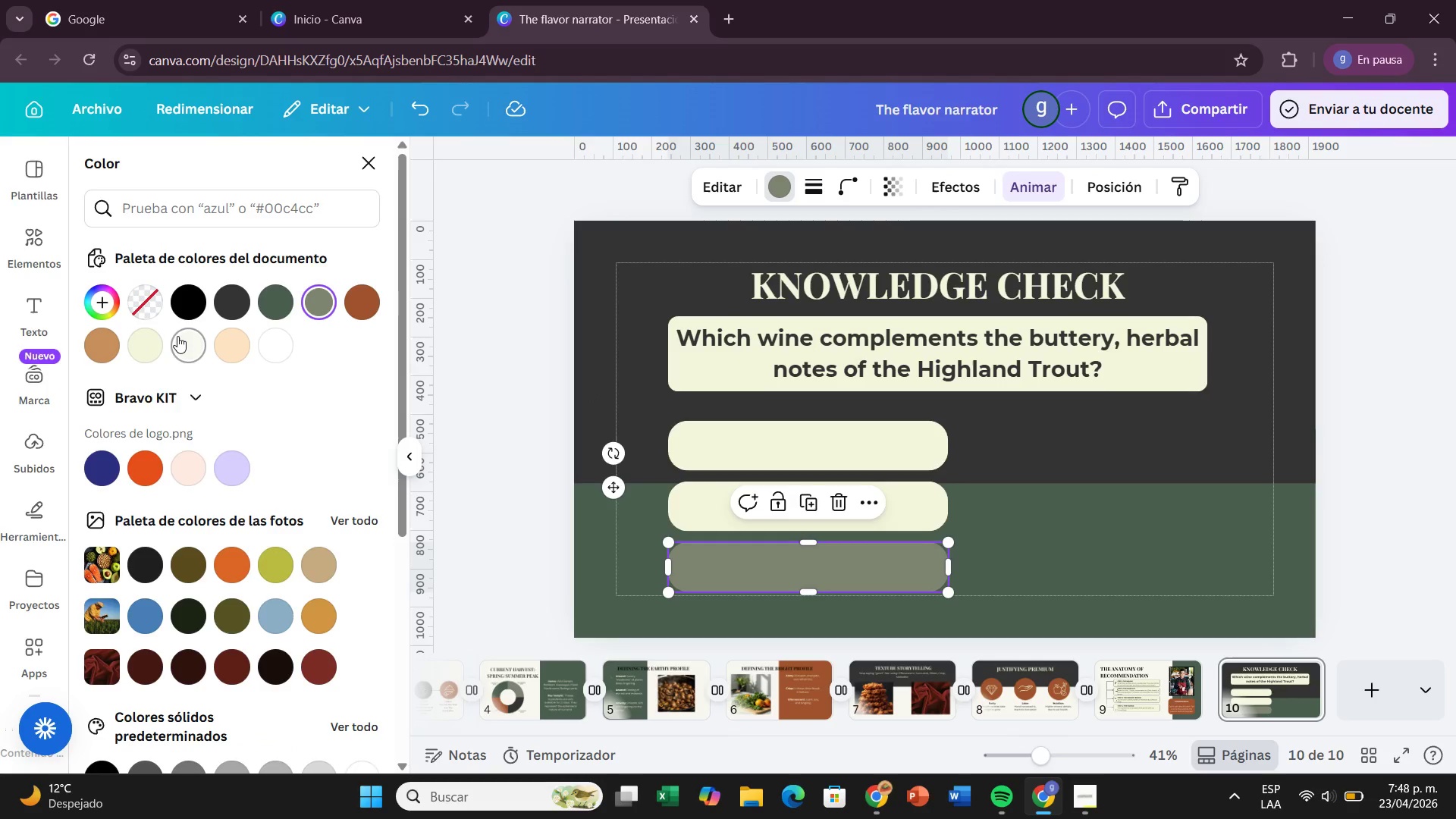 
left_click([179, 336])
 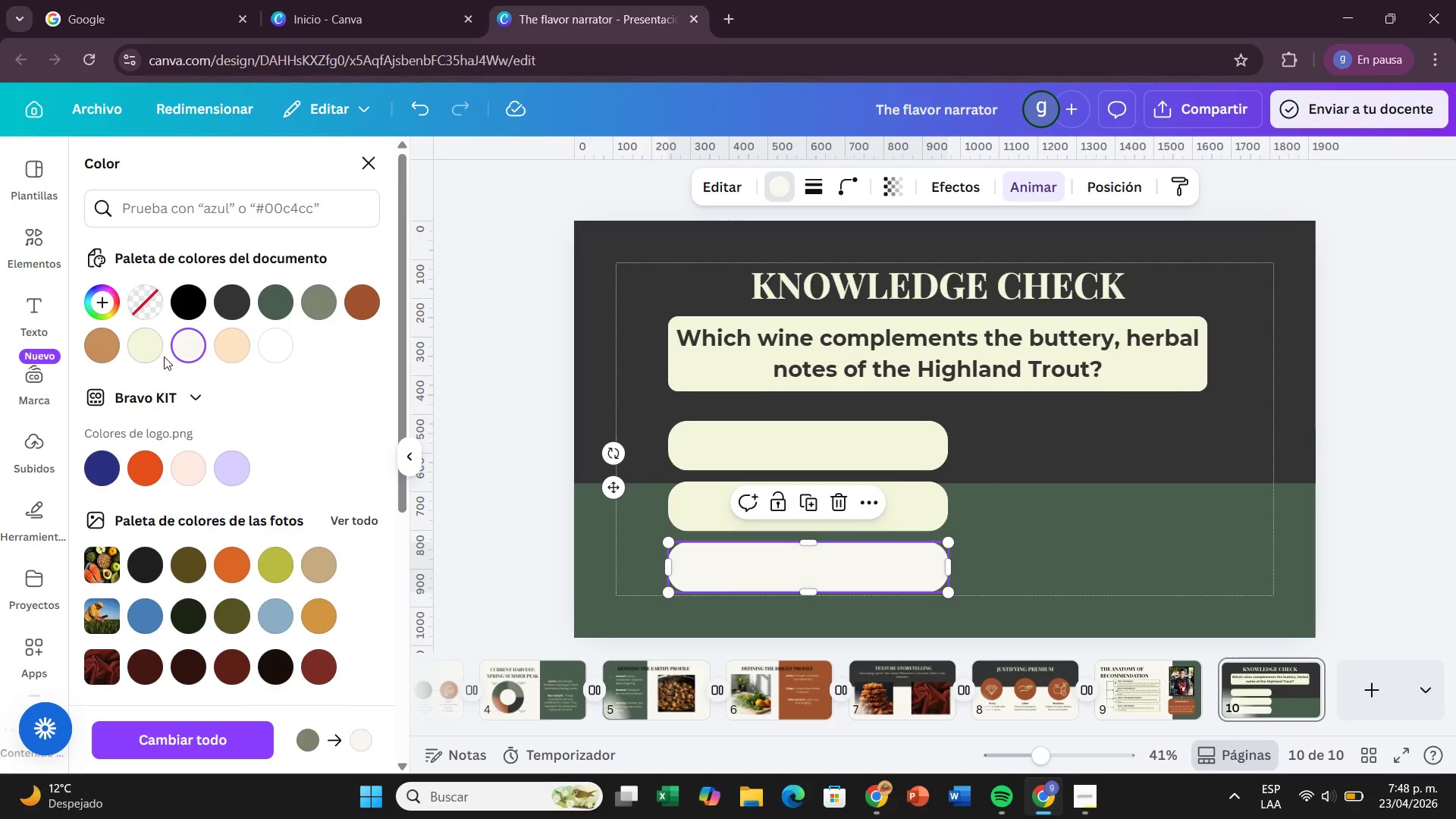 
left_click([149, 355])
 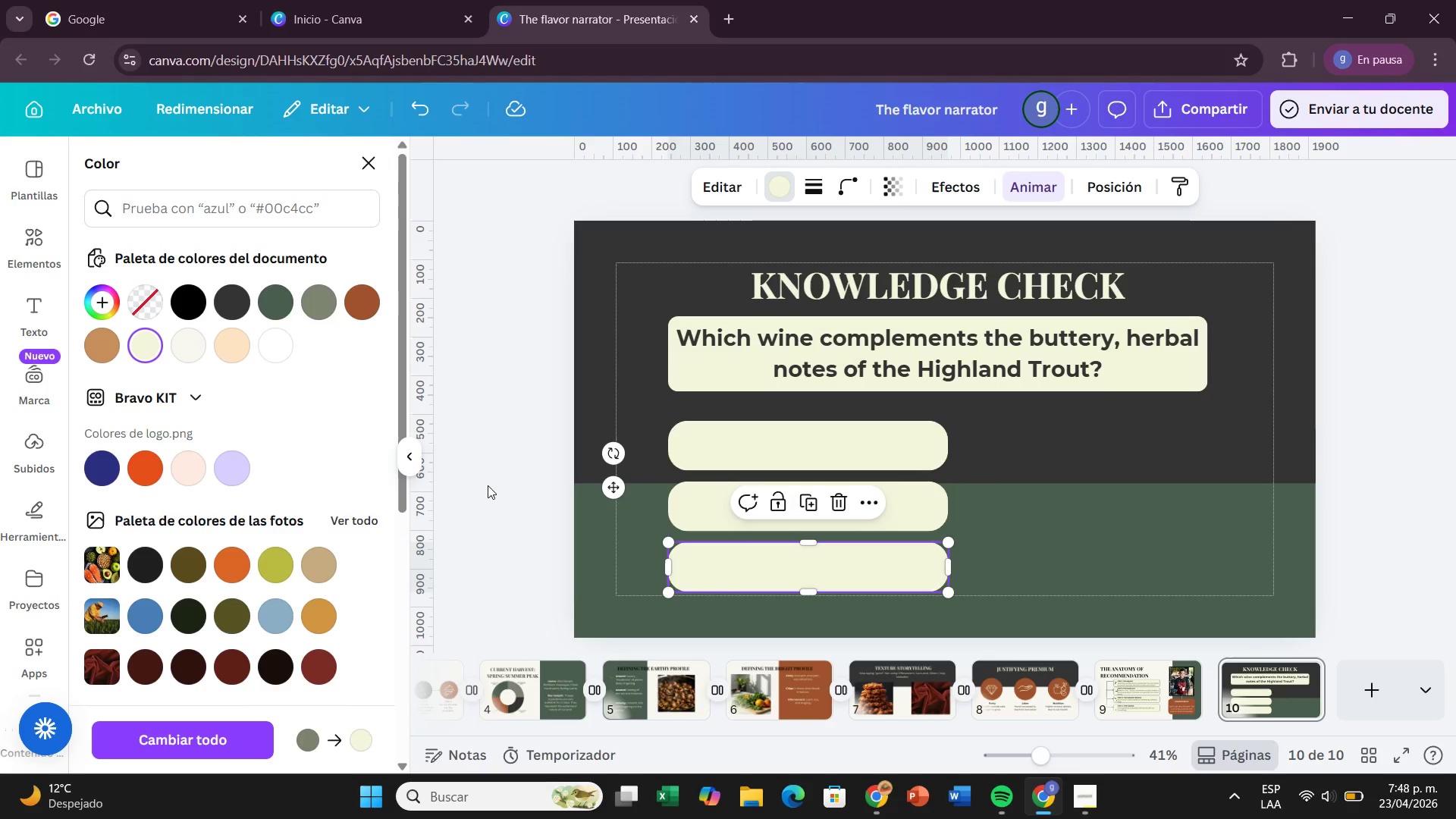 
left_click([488, 485])
 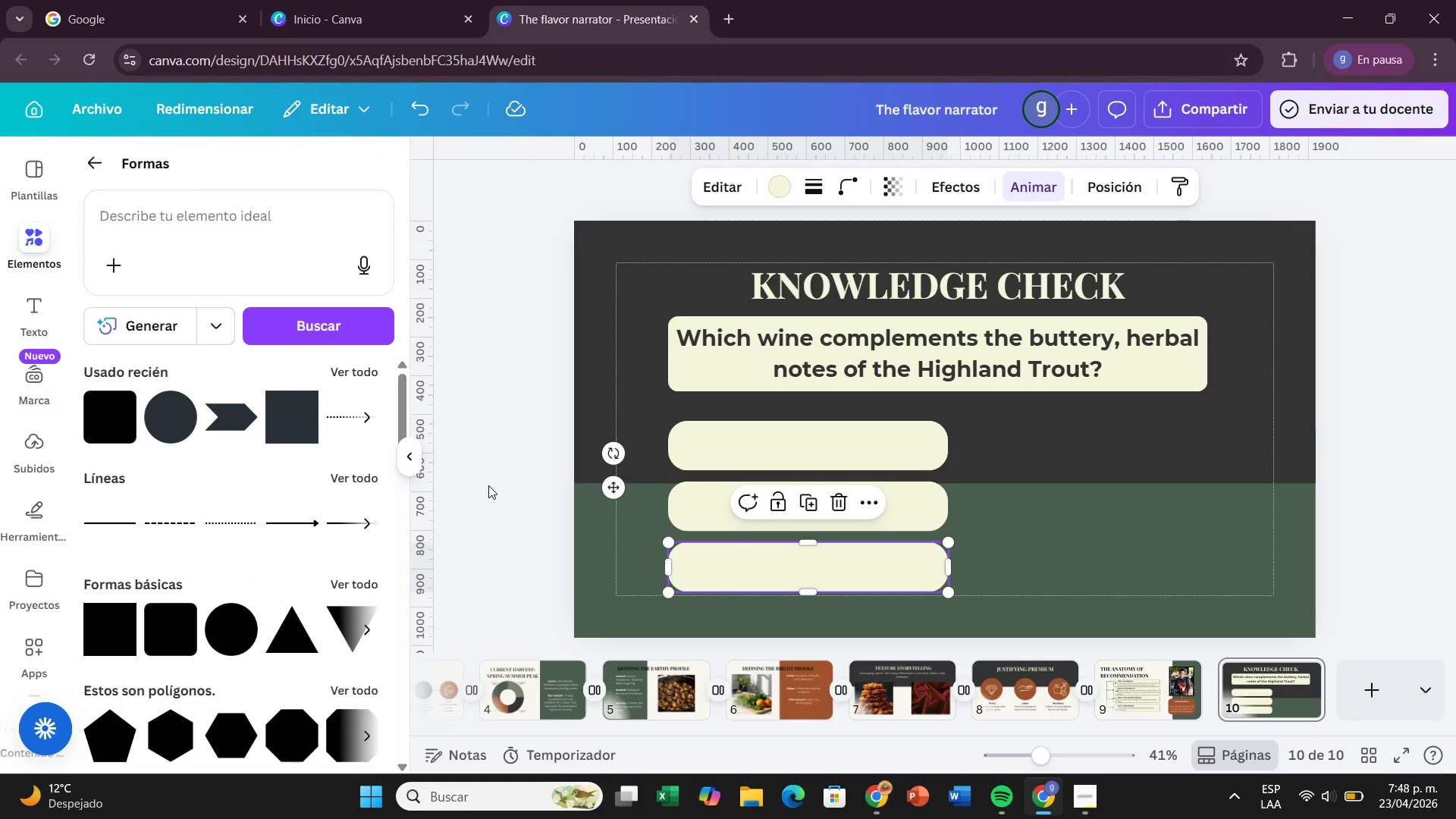 
left_click([488, 485])
 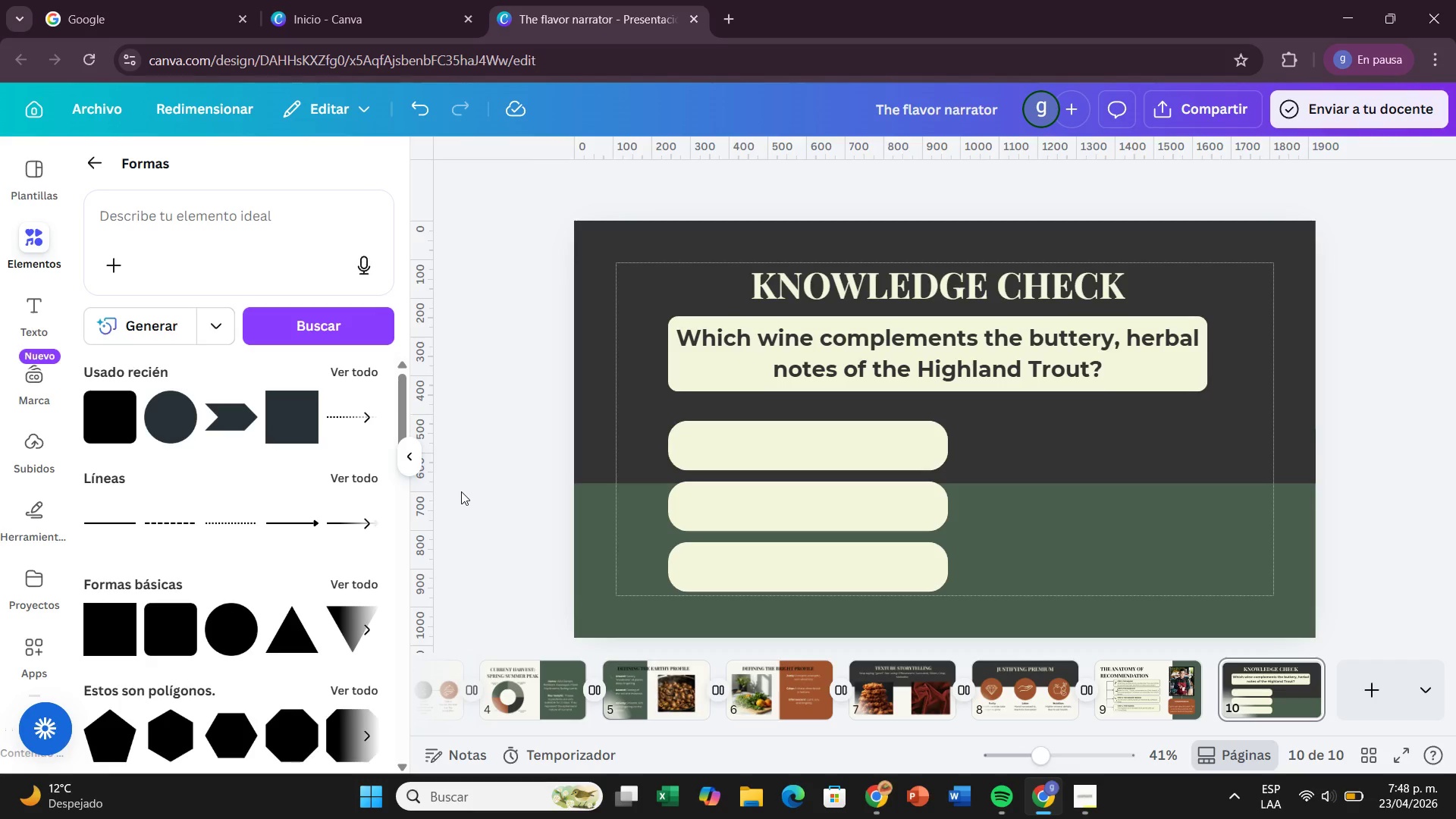 
wait(5.69)
 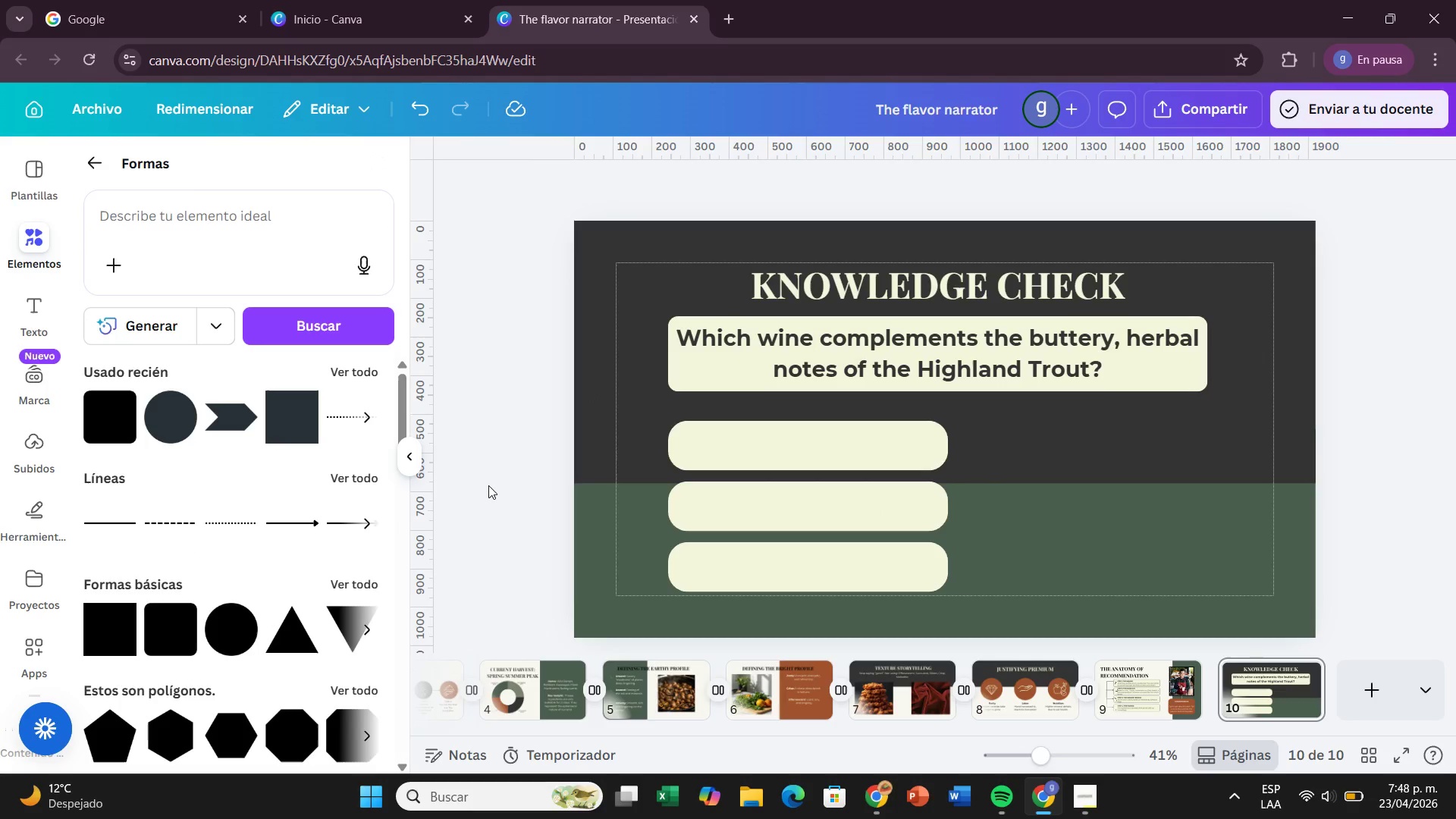 
double_click([740, 444])
 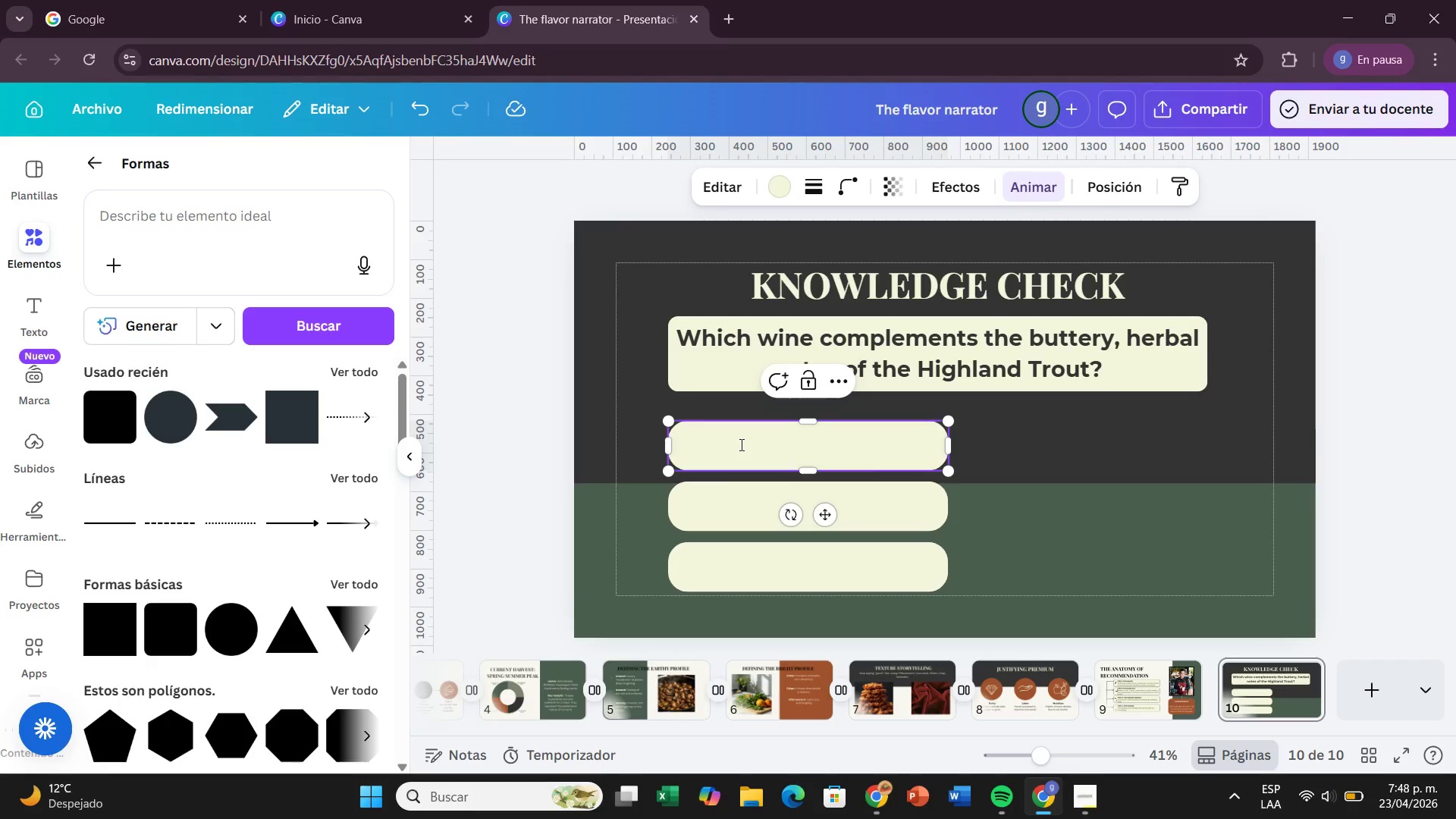 
type(A( Abold )
key(Backspace)
type(A bold, tannic Caber)
 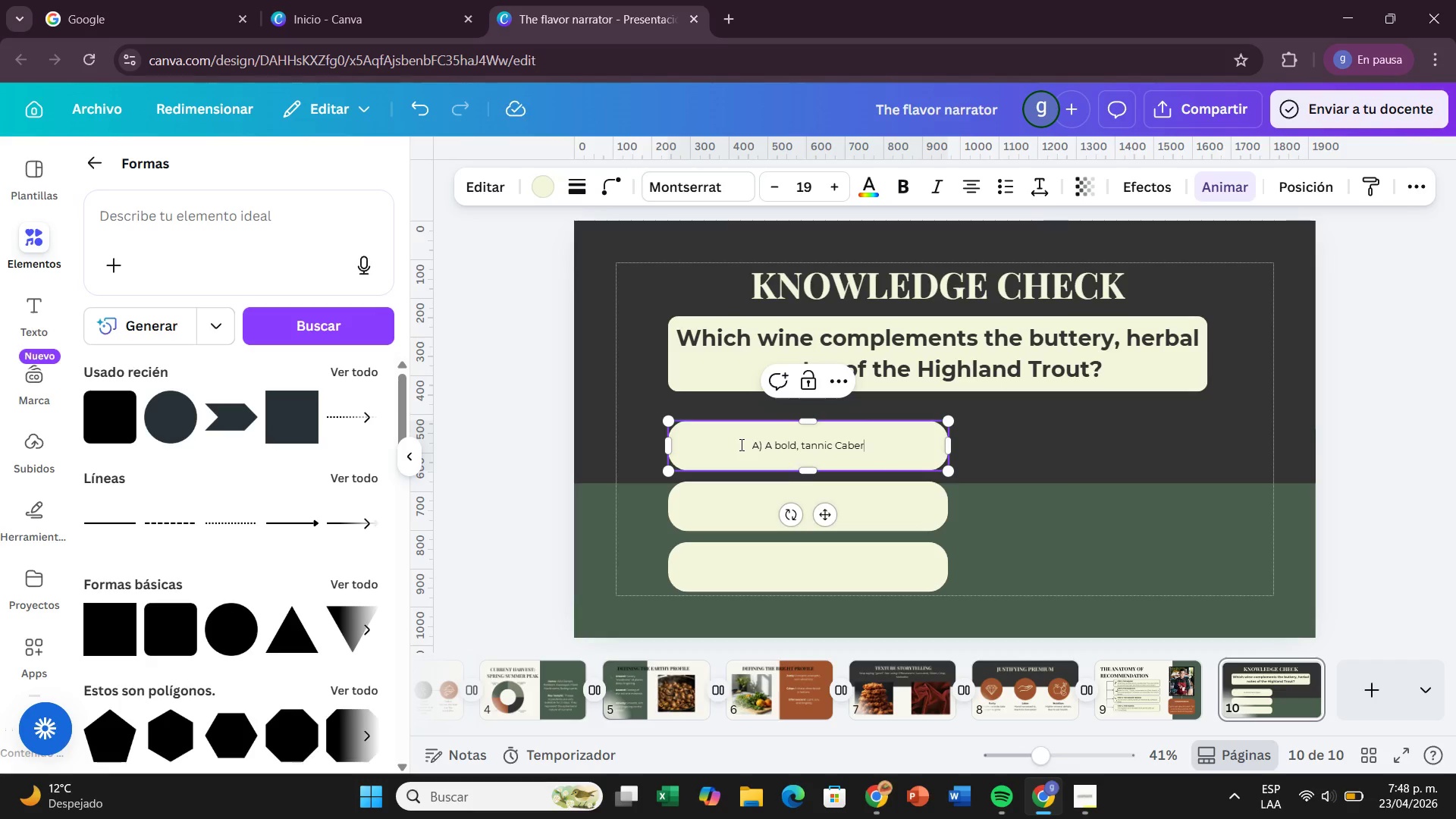 
wait(6.09)
 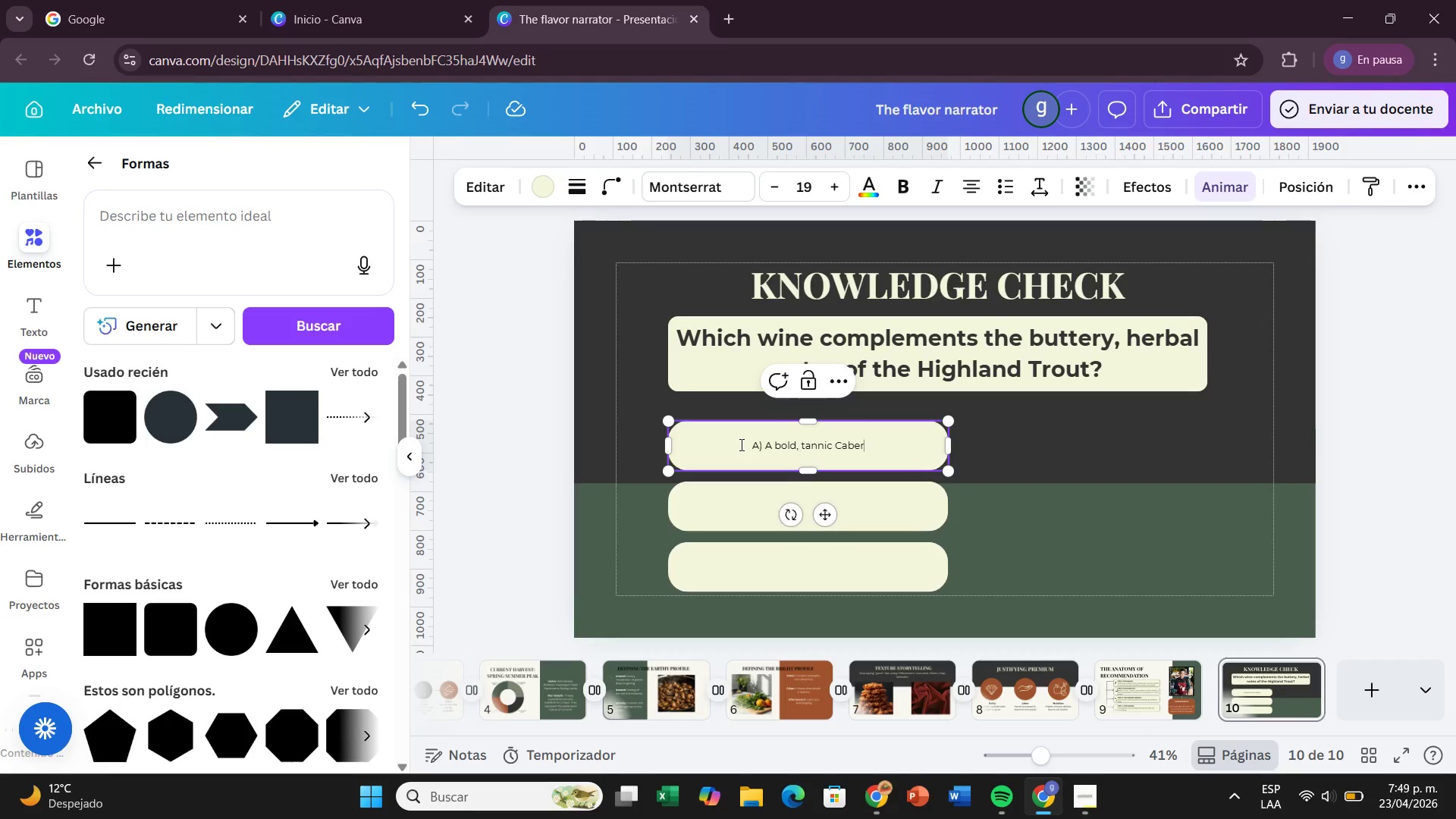 
type(net )
 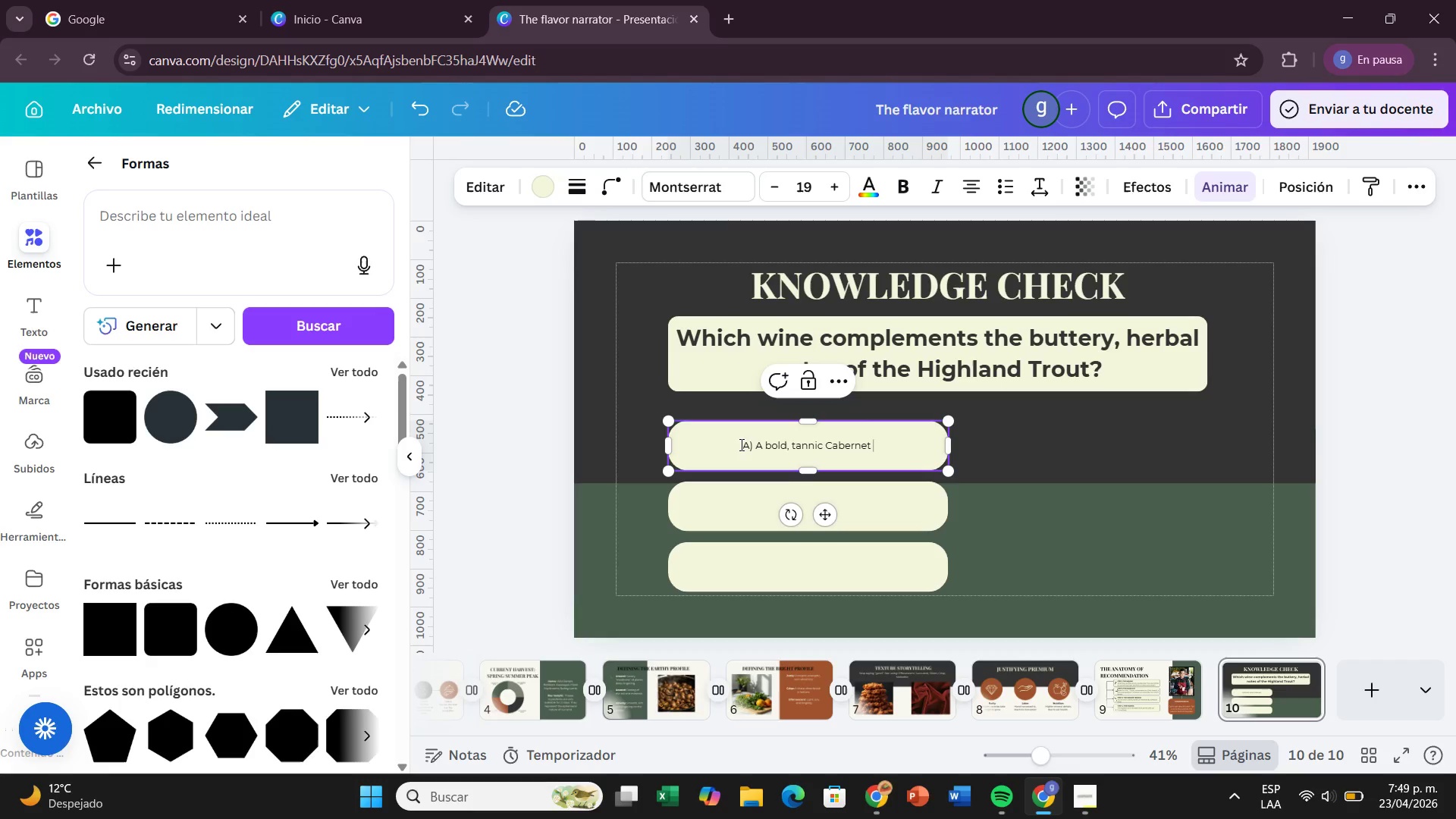 
wait(6.98)
 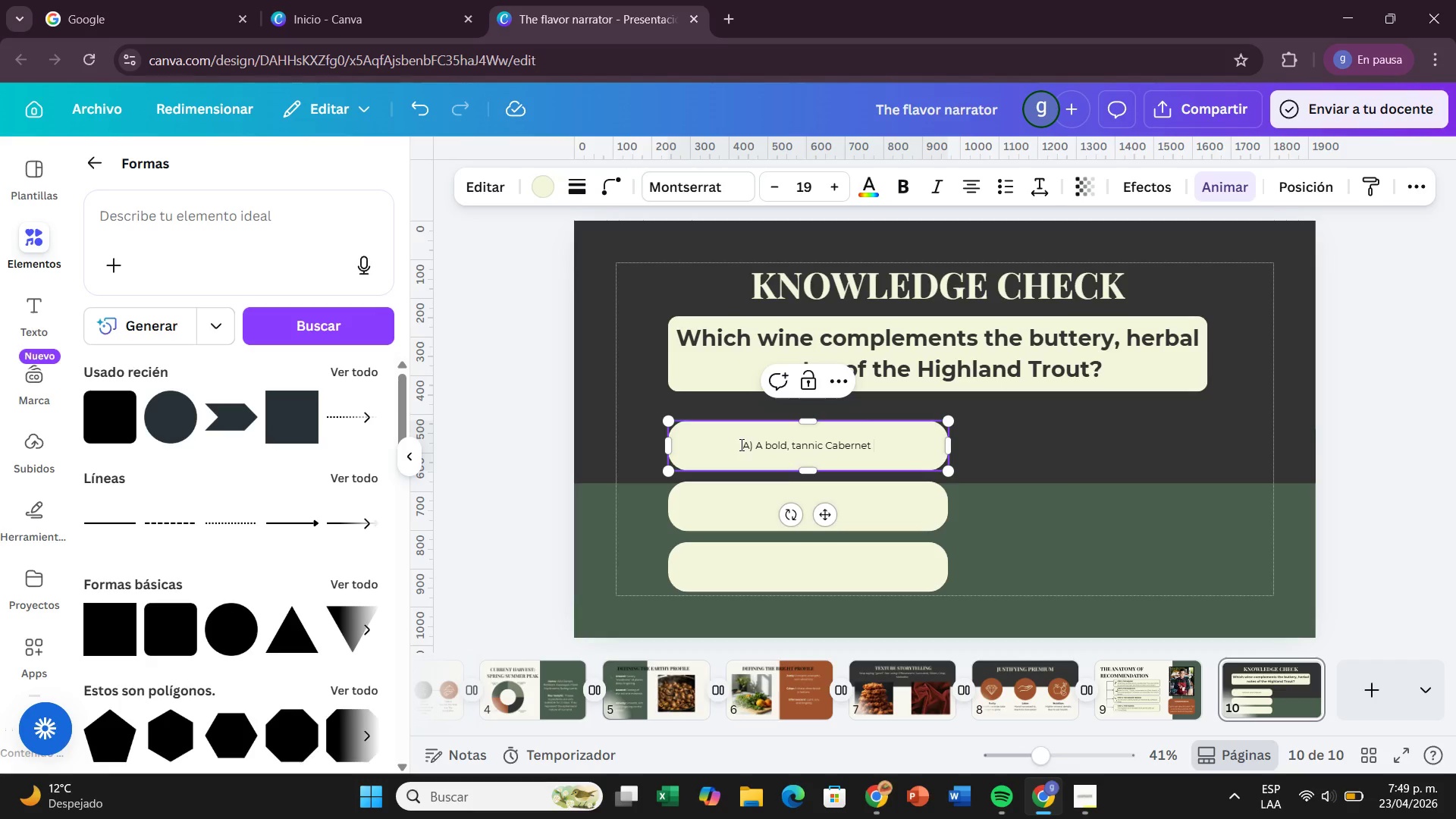 
type(Sauvignon.)
 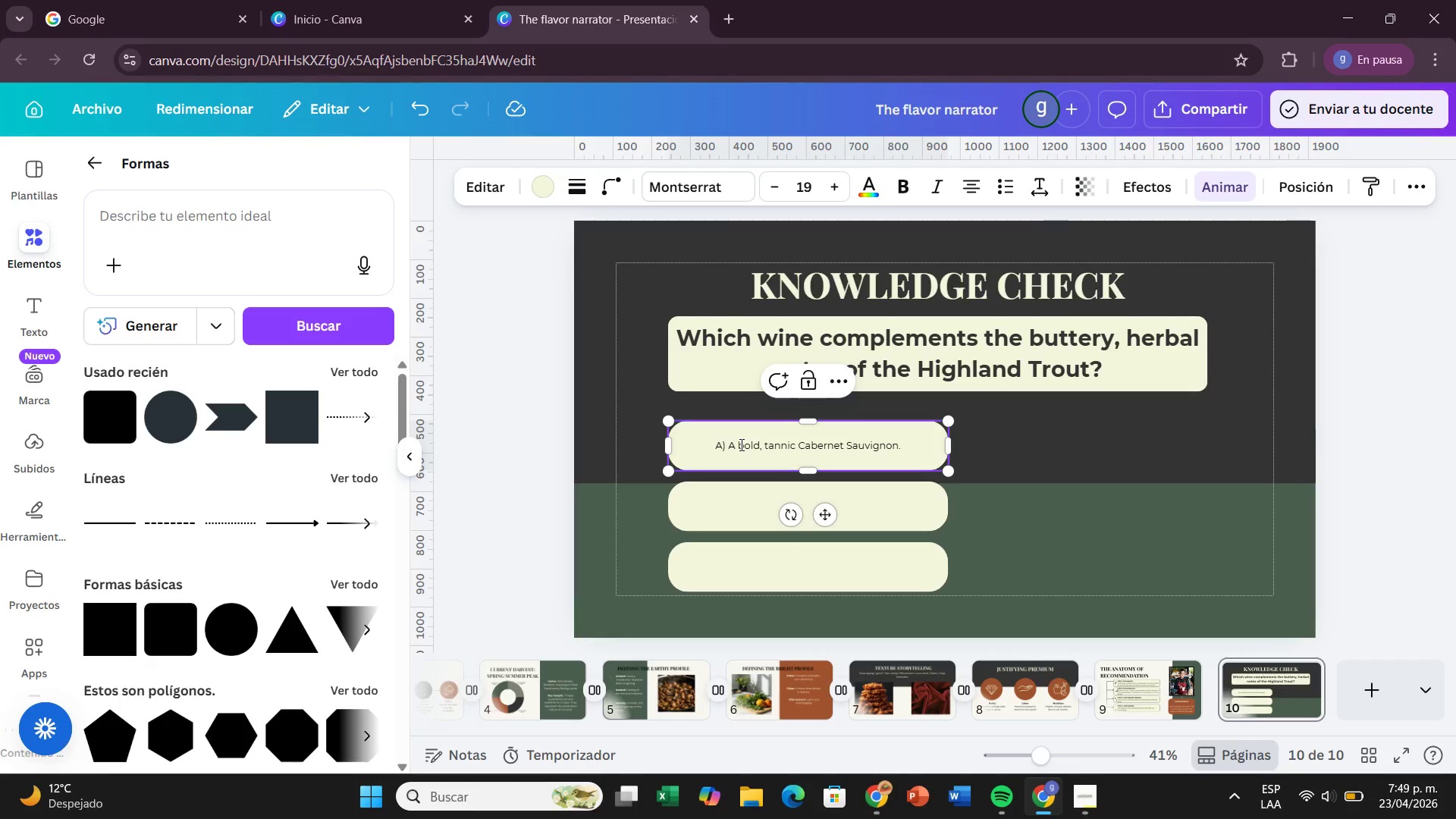 
key(Enter)
 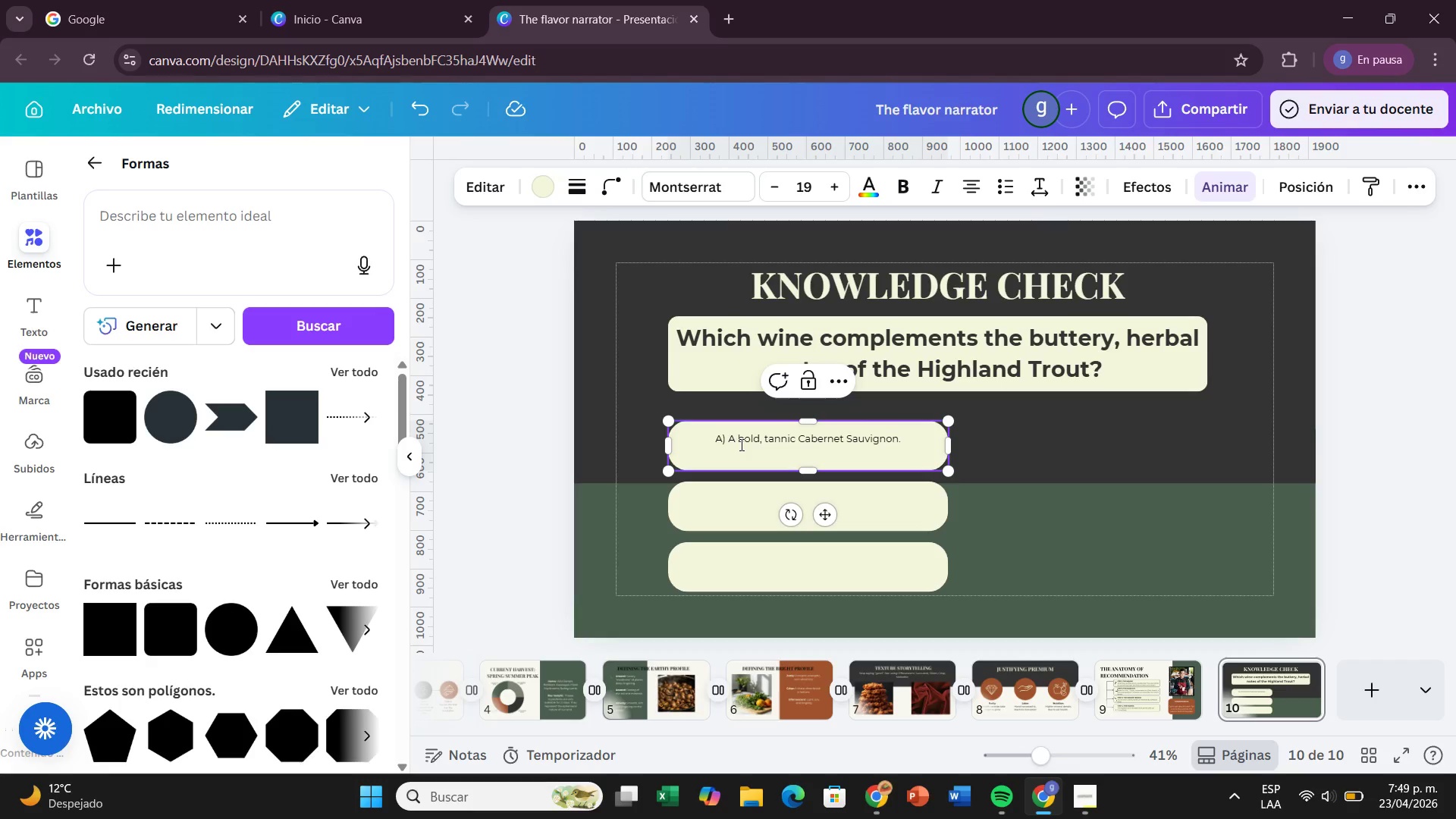 
key(Backspace)
 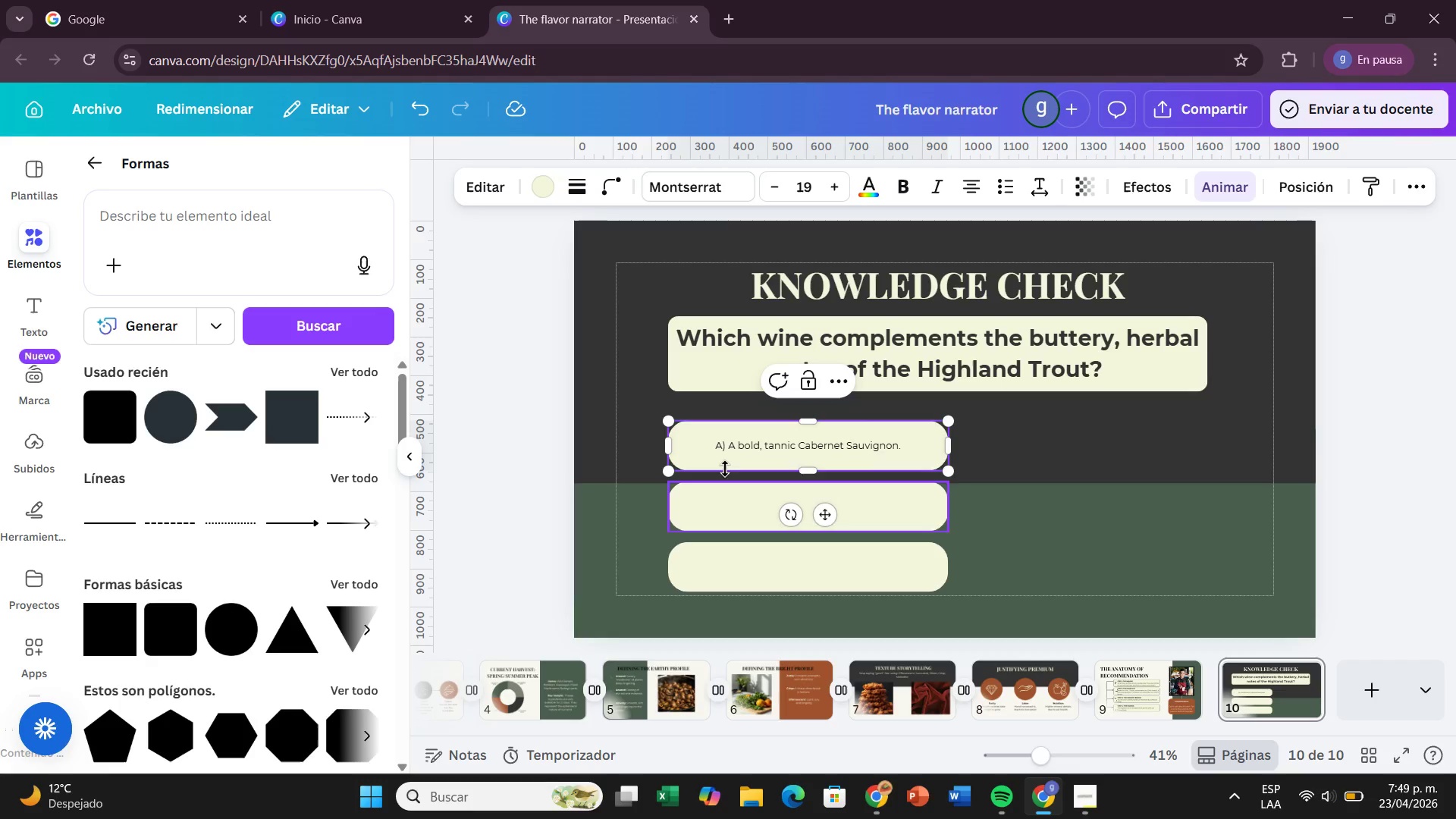 
left_click([720, 437])
 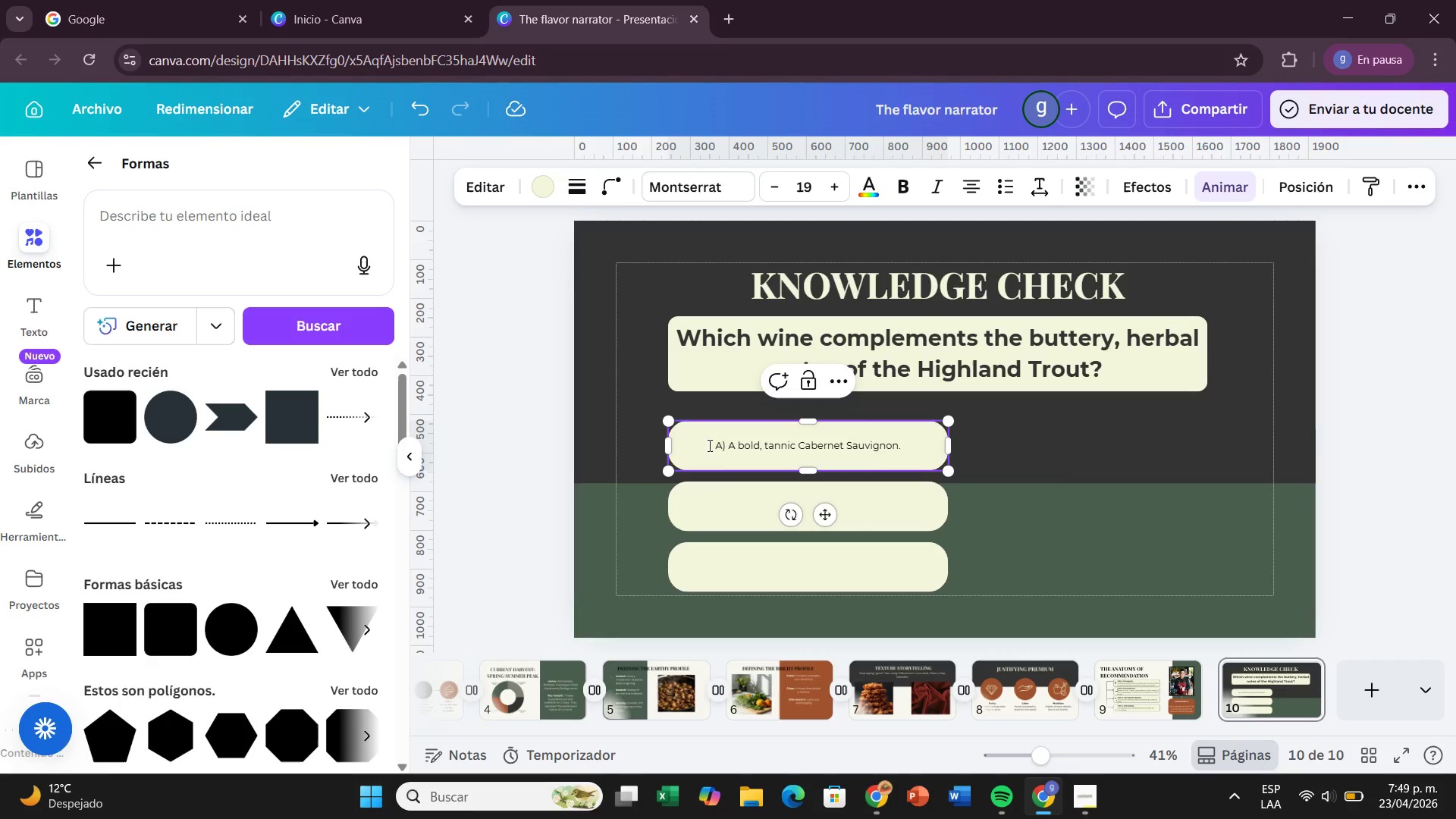 
left_click_drag(start_coordinate=[708, 445], to_coordinate=[915, 447])
 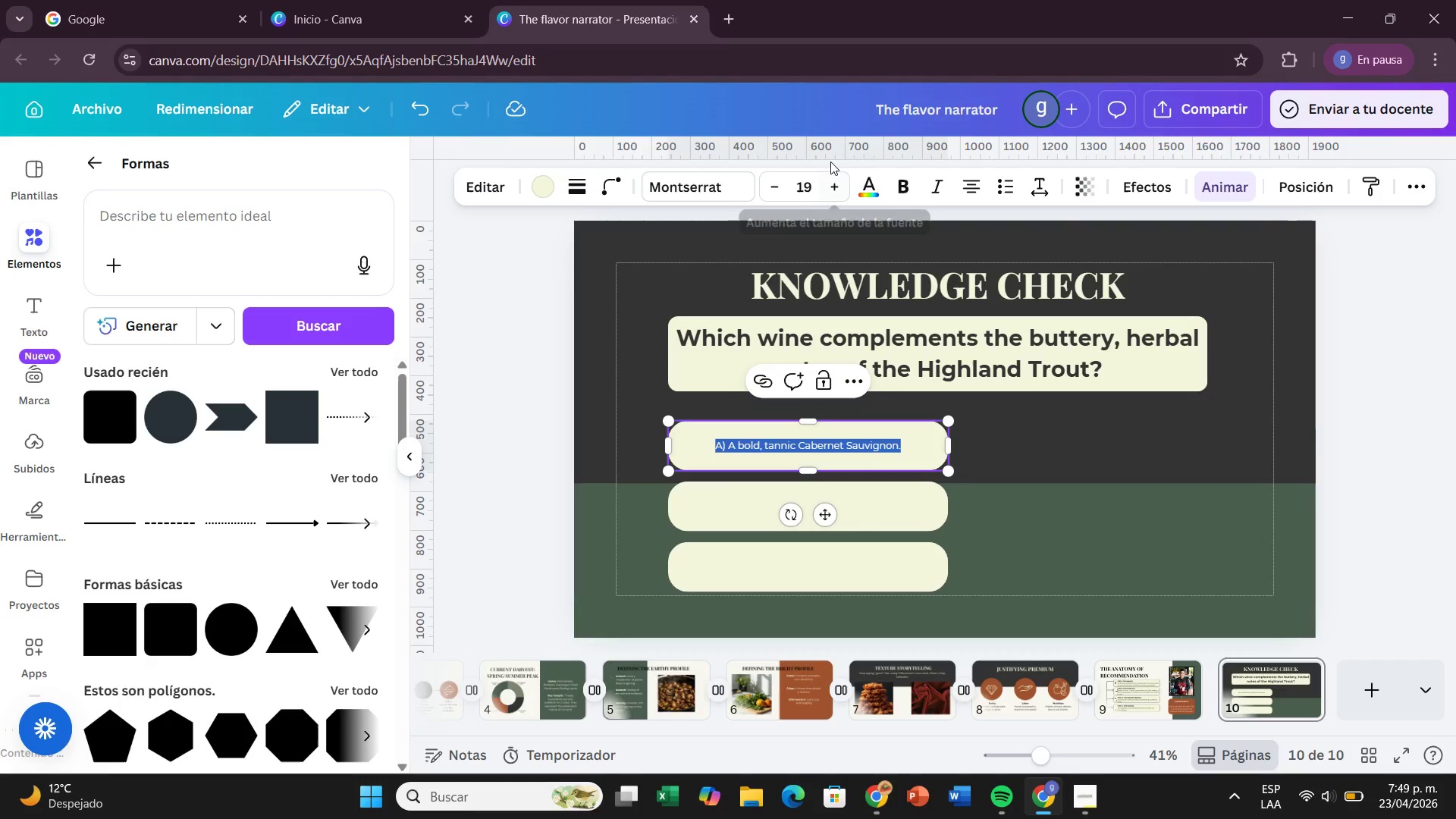 
left_click([850, 190])
 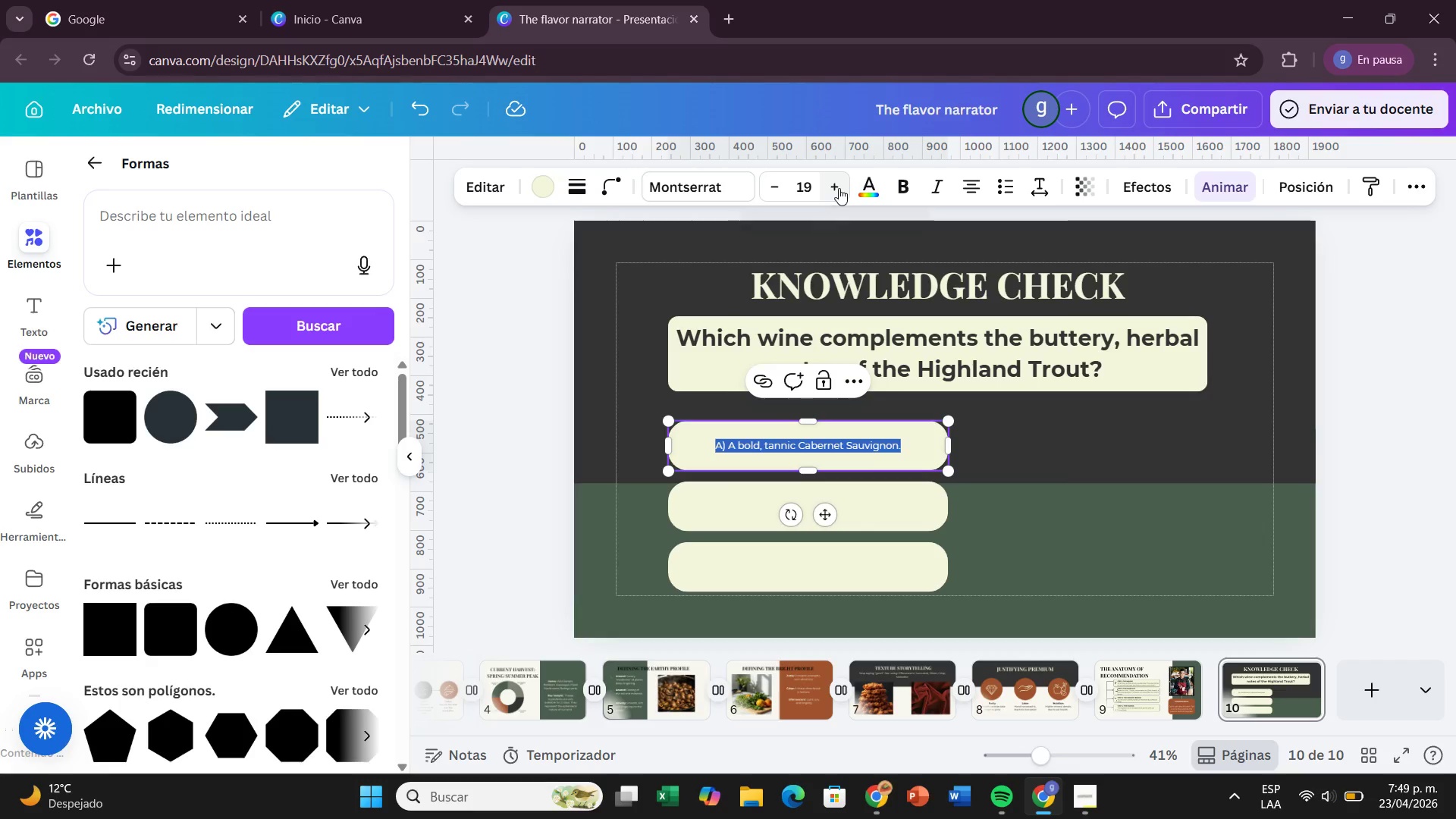 
double_click([839, 188])
 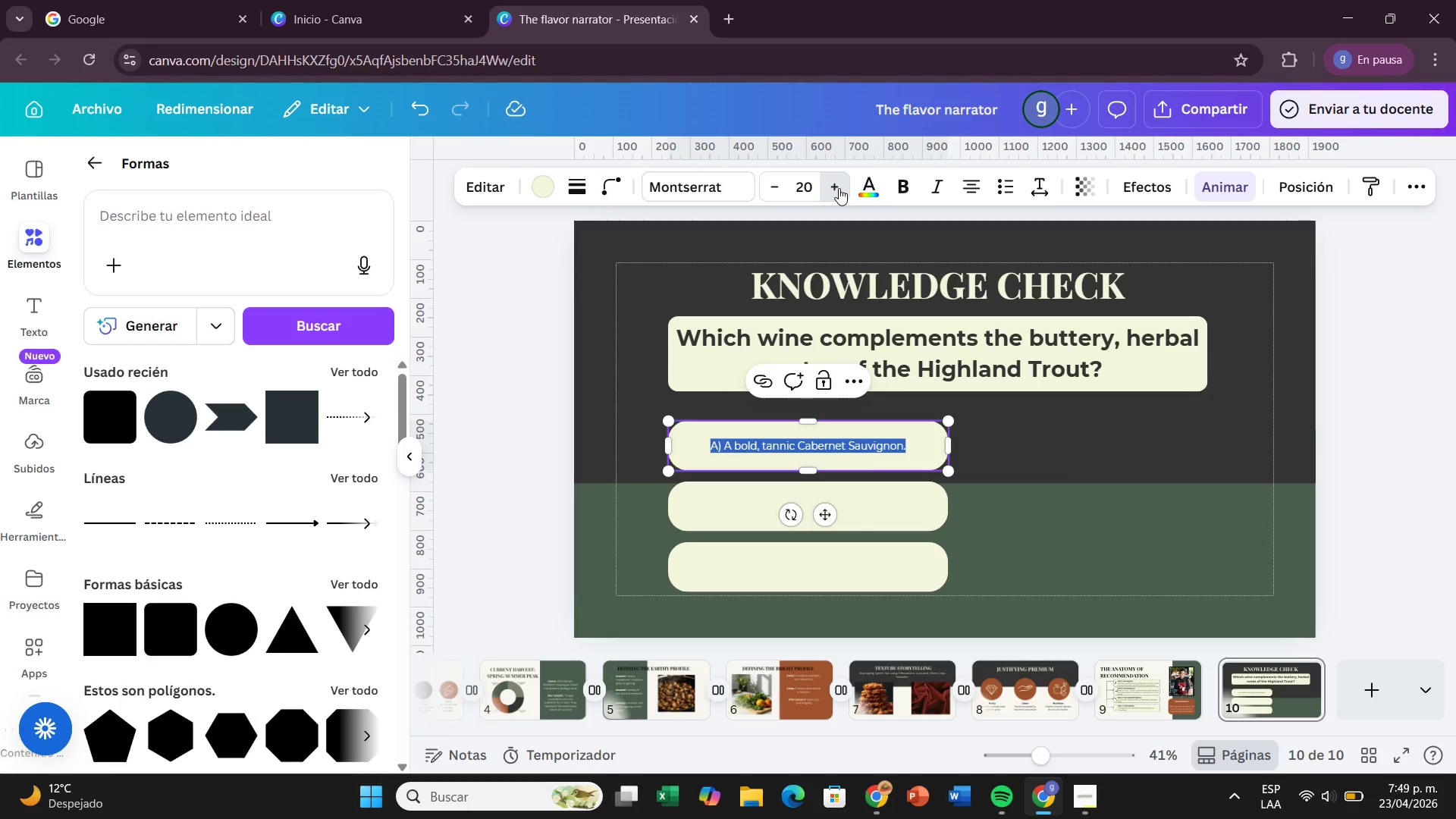 
triple_click([839, 188])
 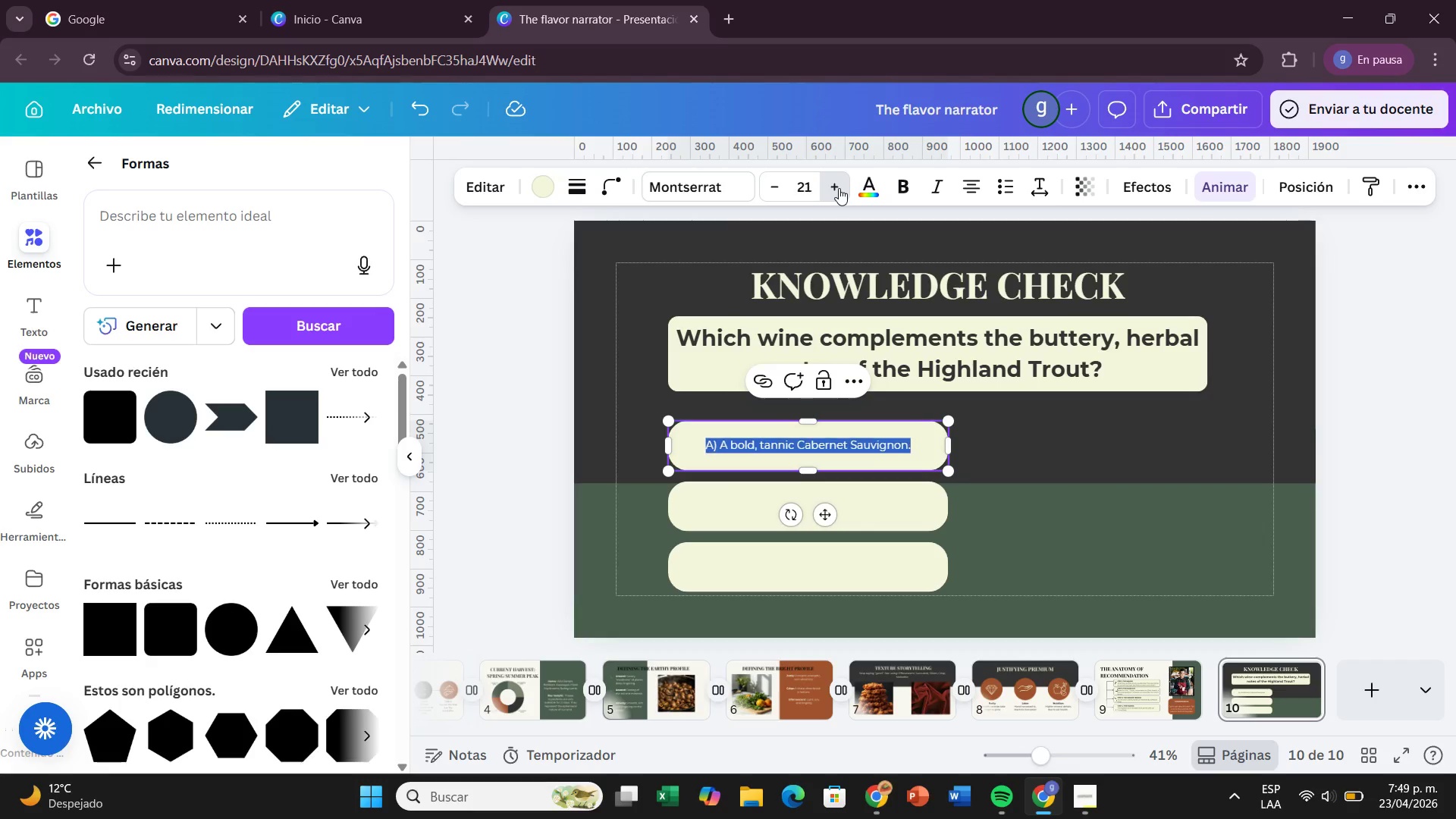 
triple_click([839, 188])
 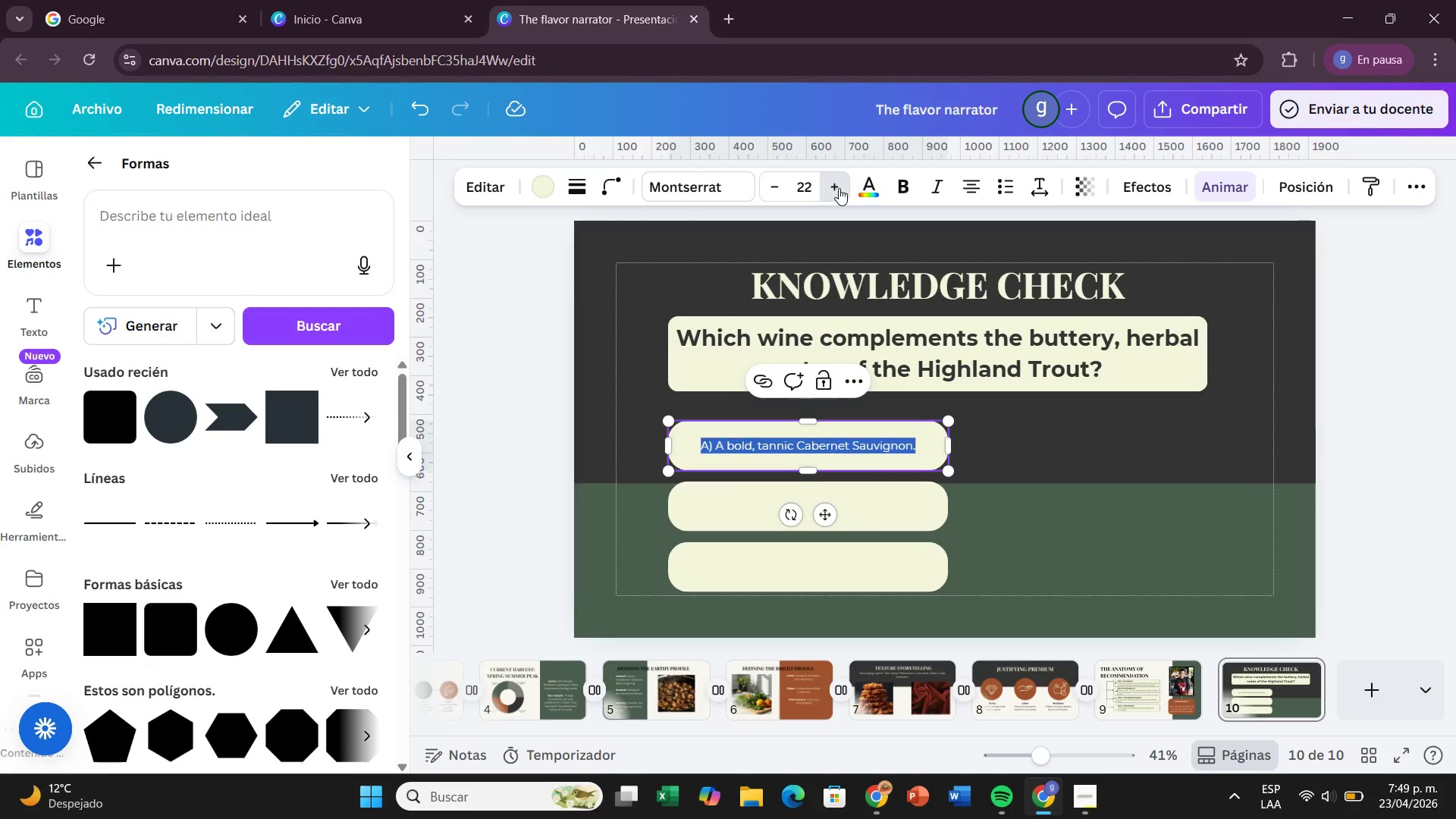 
triple_click([839, 188])
 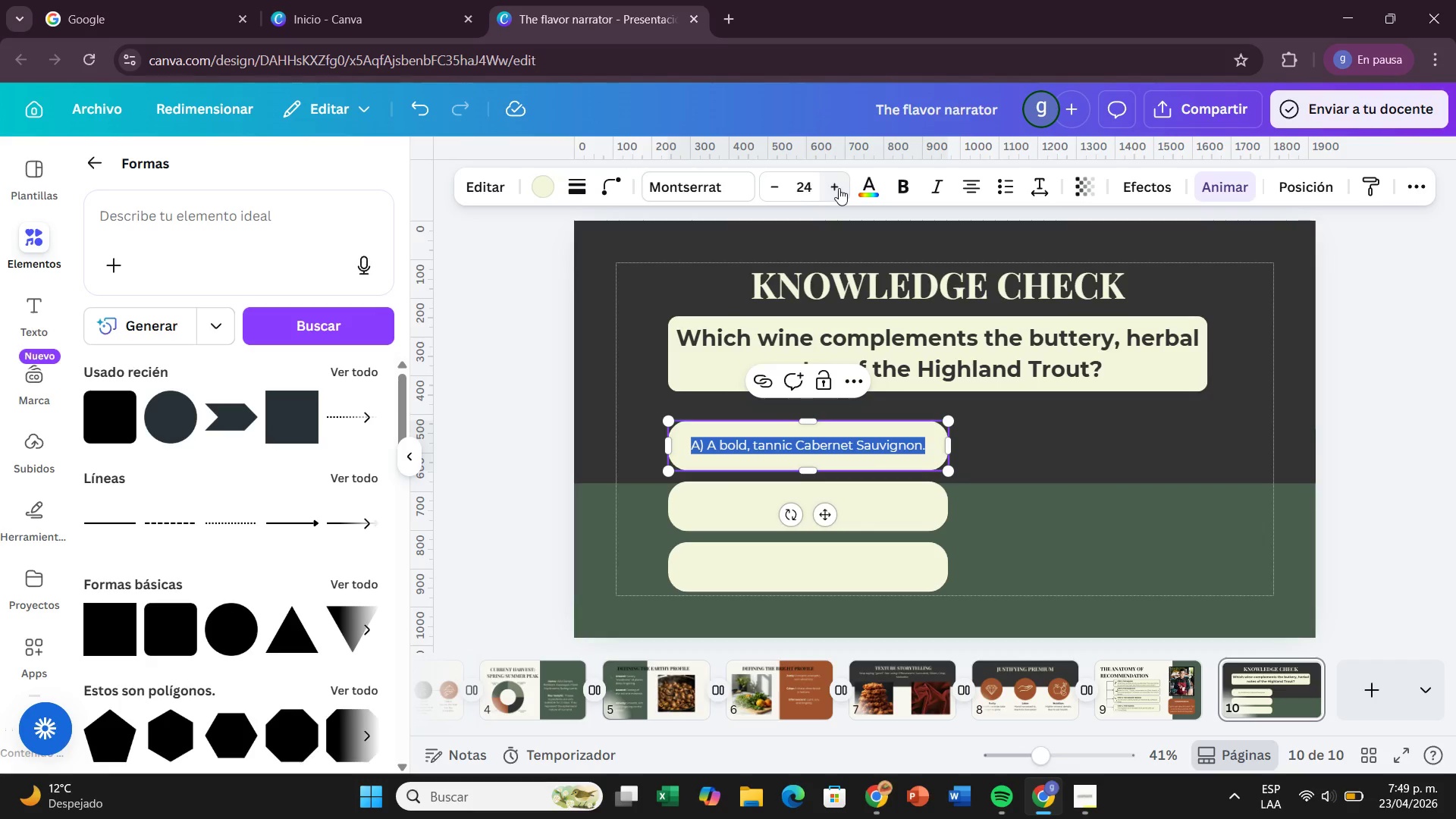 
triple_click([839, 188])
 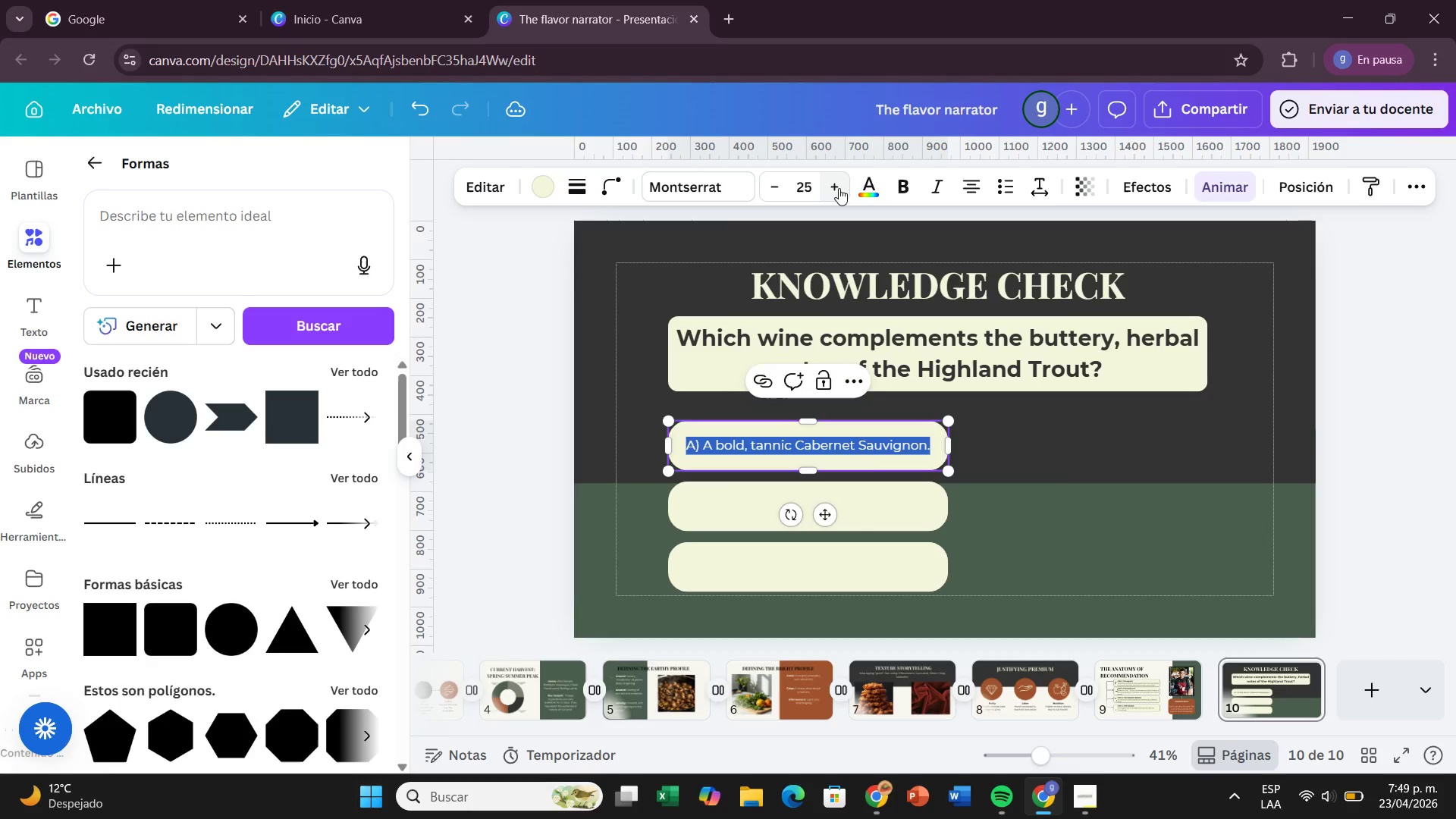 
left_click([839, 188])
 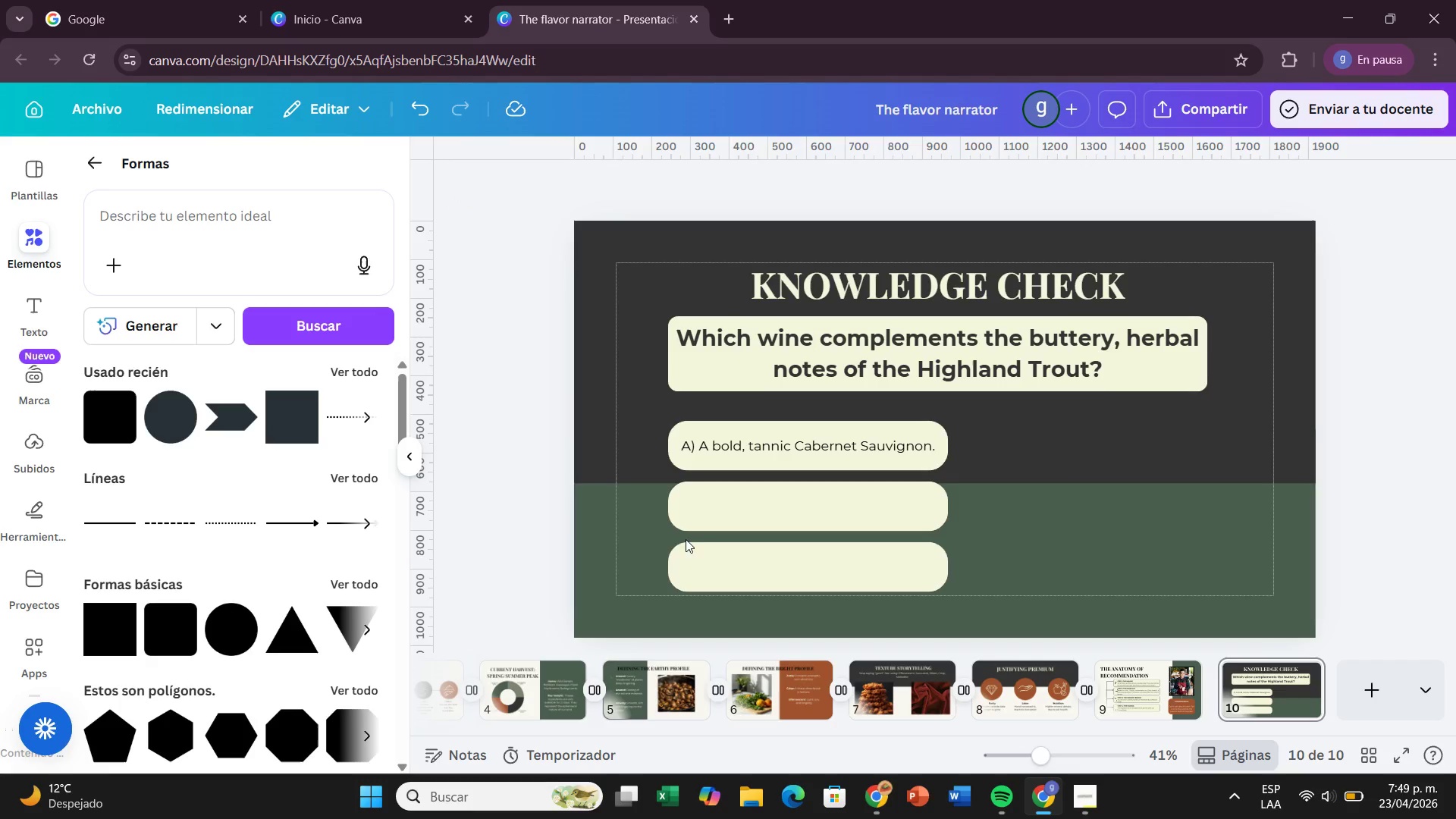 
left_click([811, 438])
 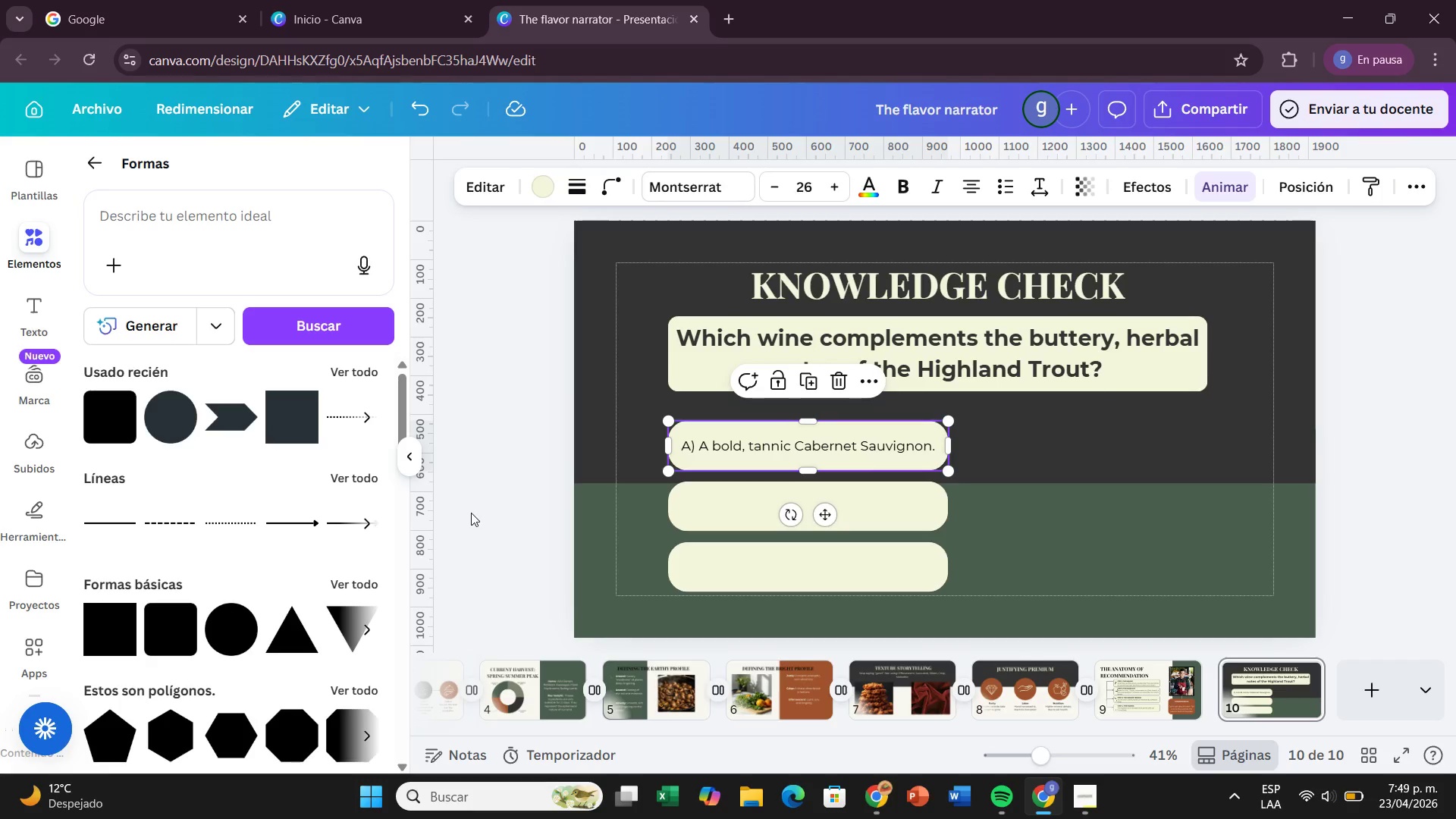 
left_click([557, 504])
 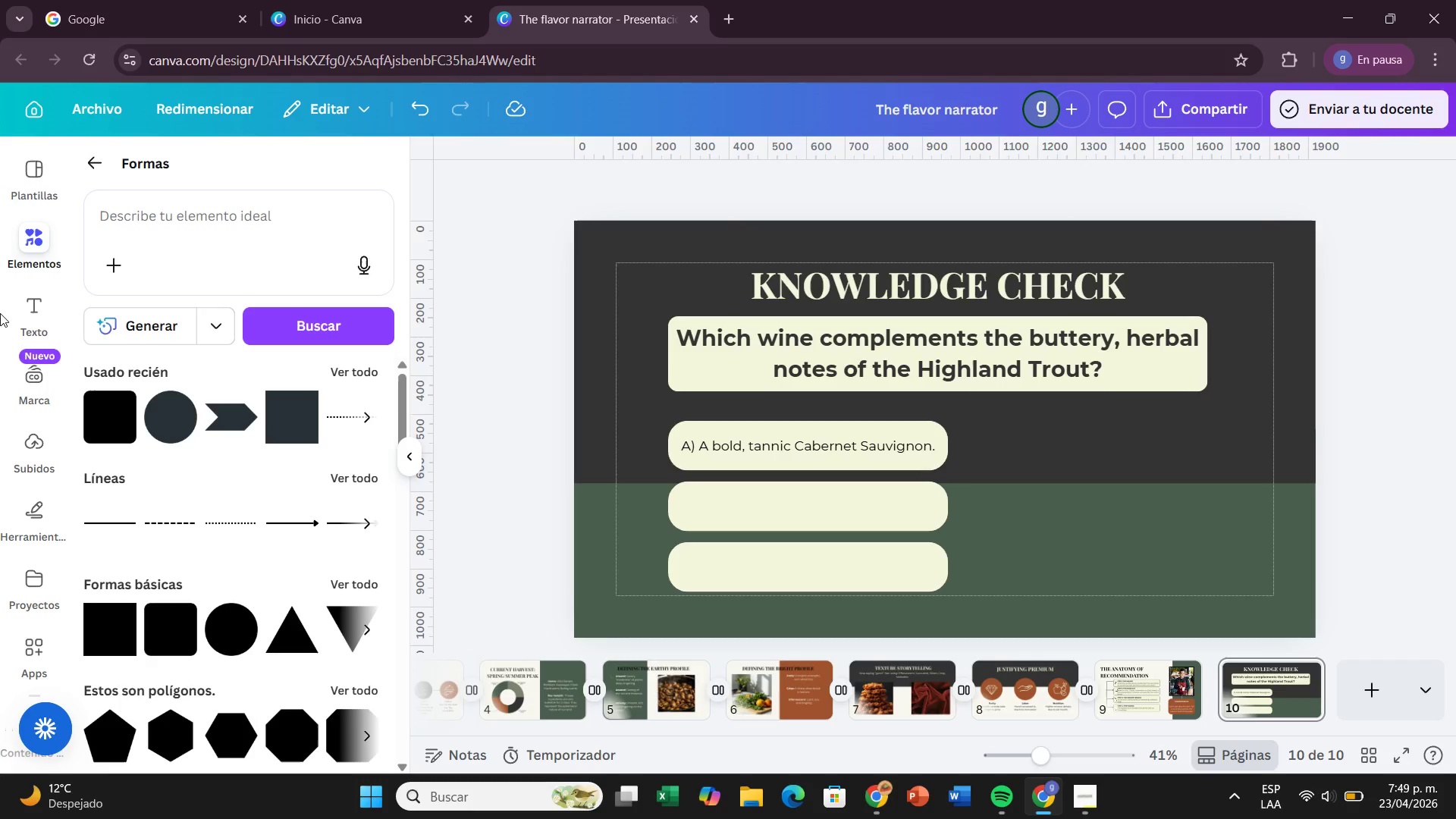 
left_click([2, 313])
 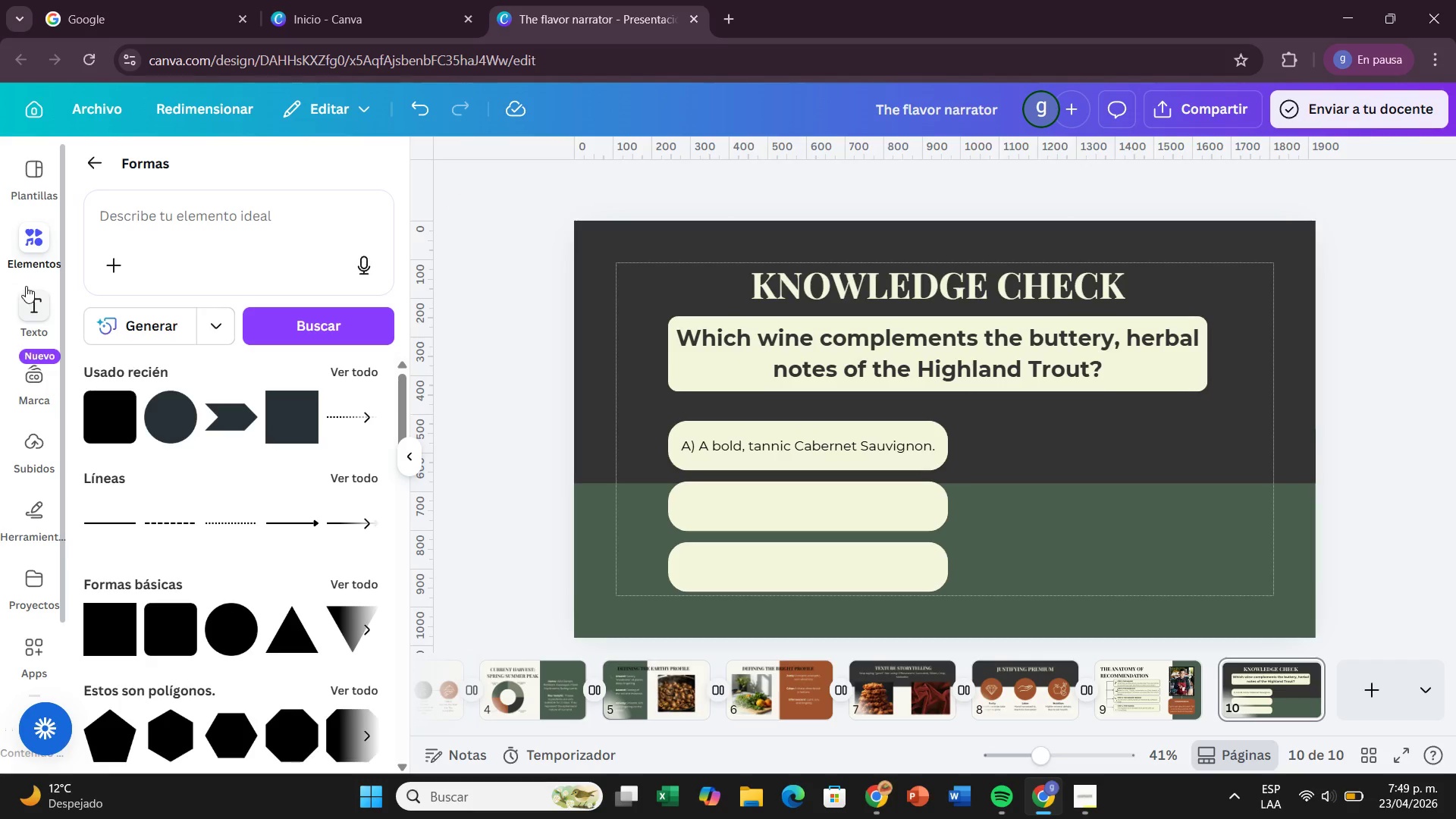 
left_click([33, 297])
 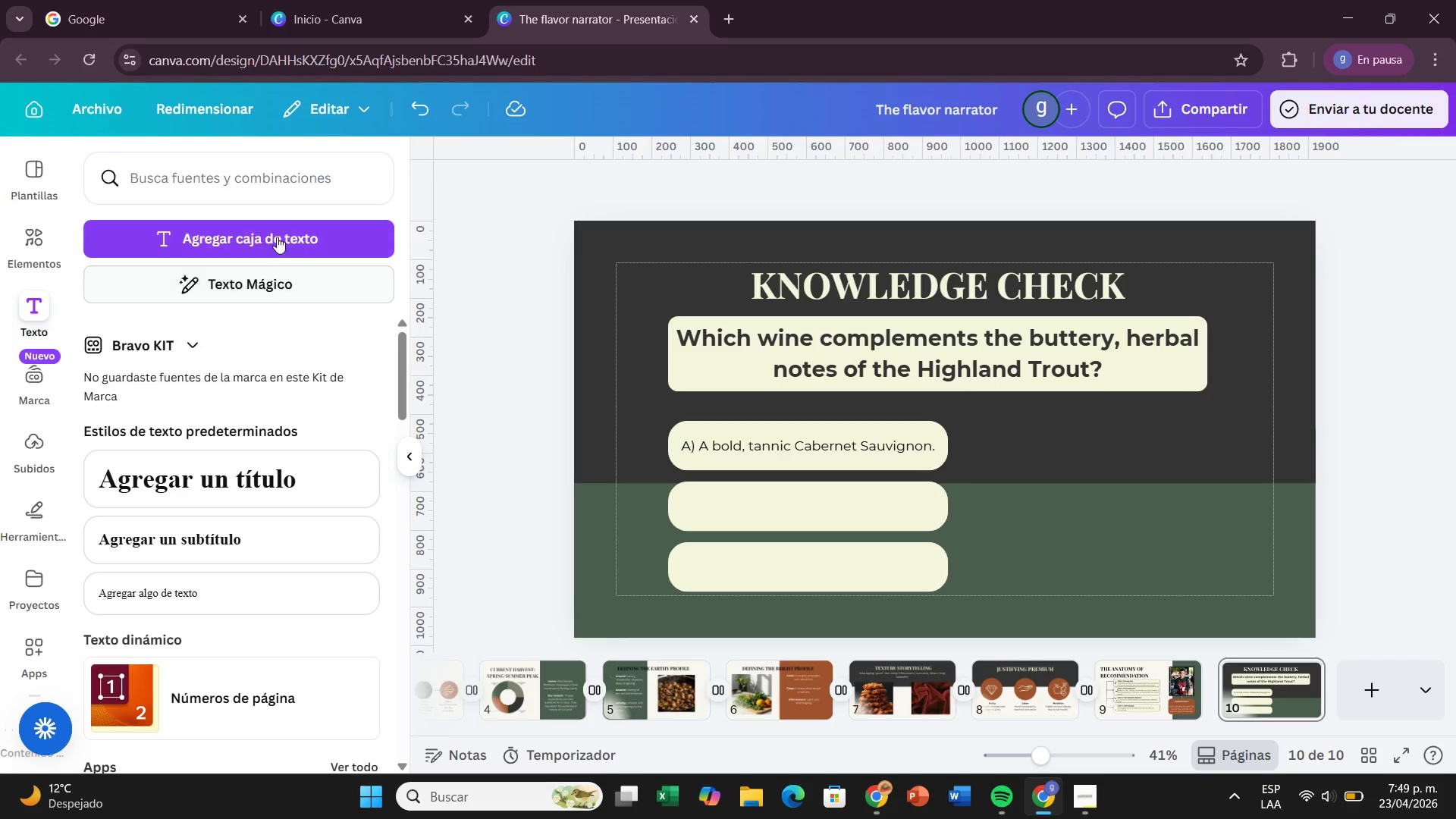 
left_click([277, 234])
 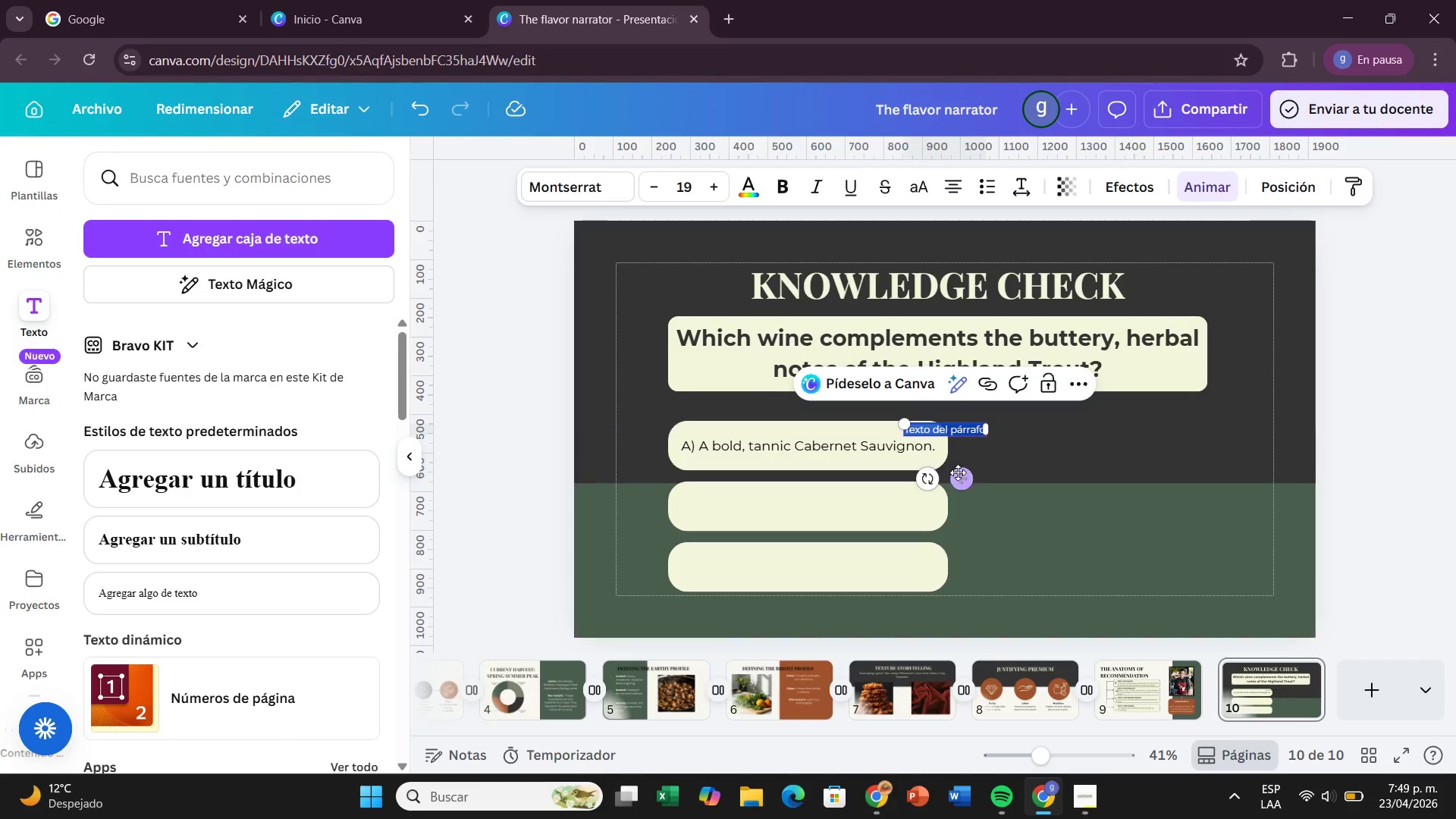 
left_click_drag(start_coordinate=[958, 472], to_coordinate=[814, 548])
 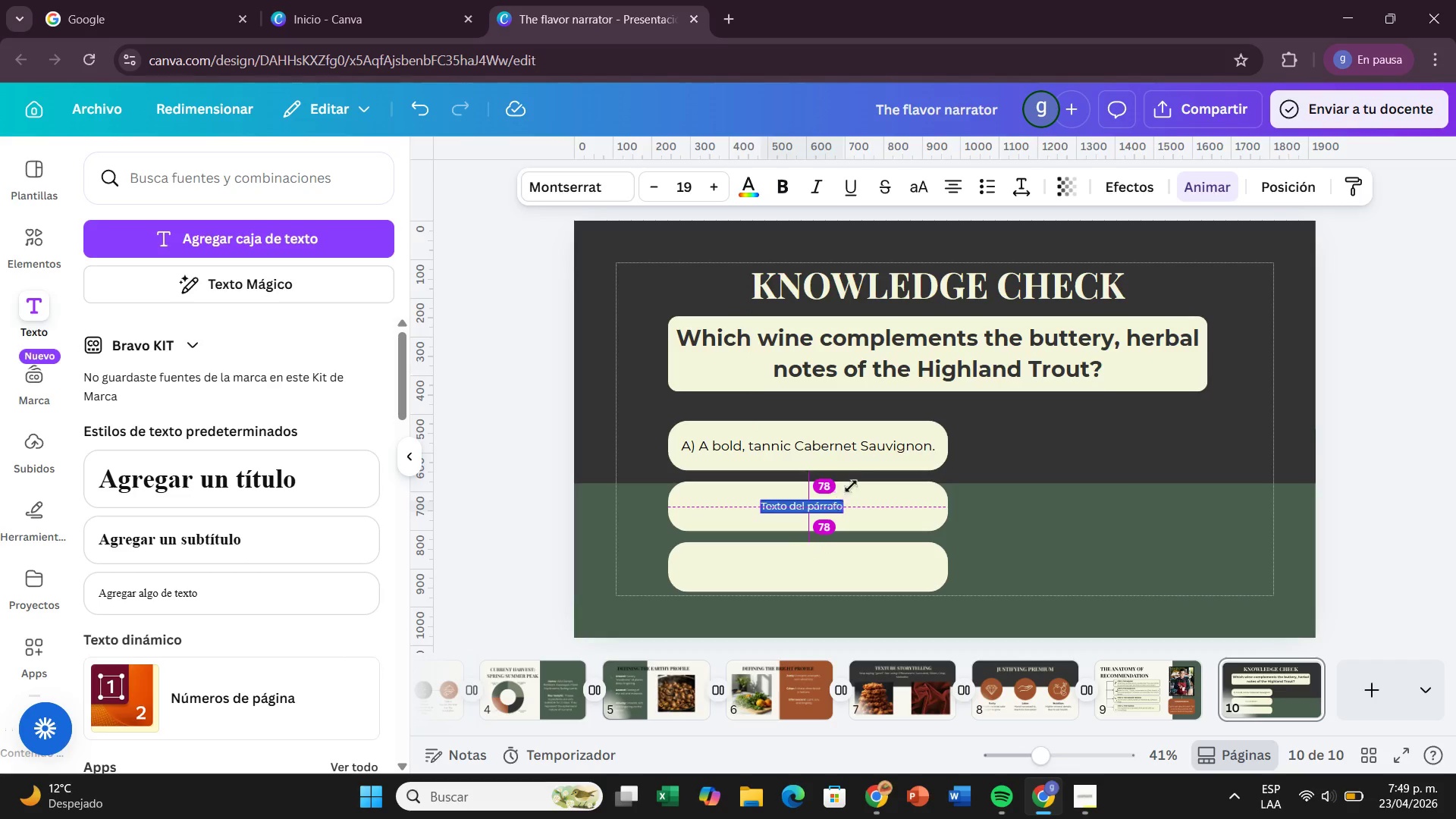 
mouse_move([832, 466])
 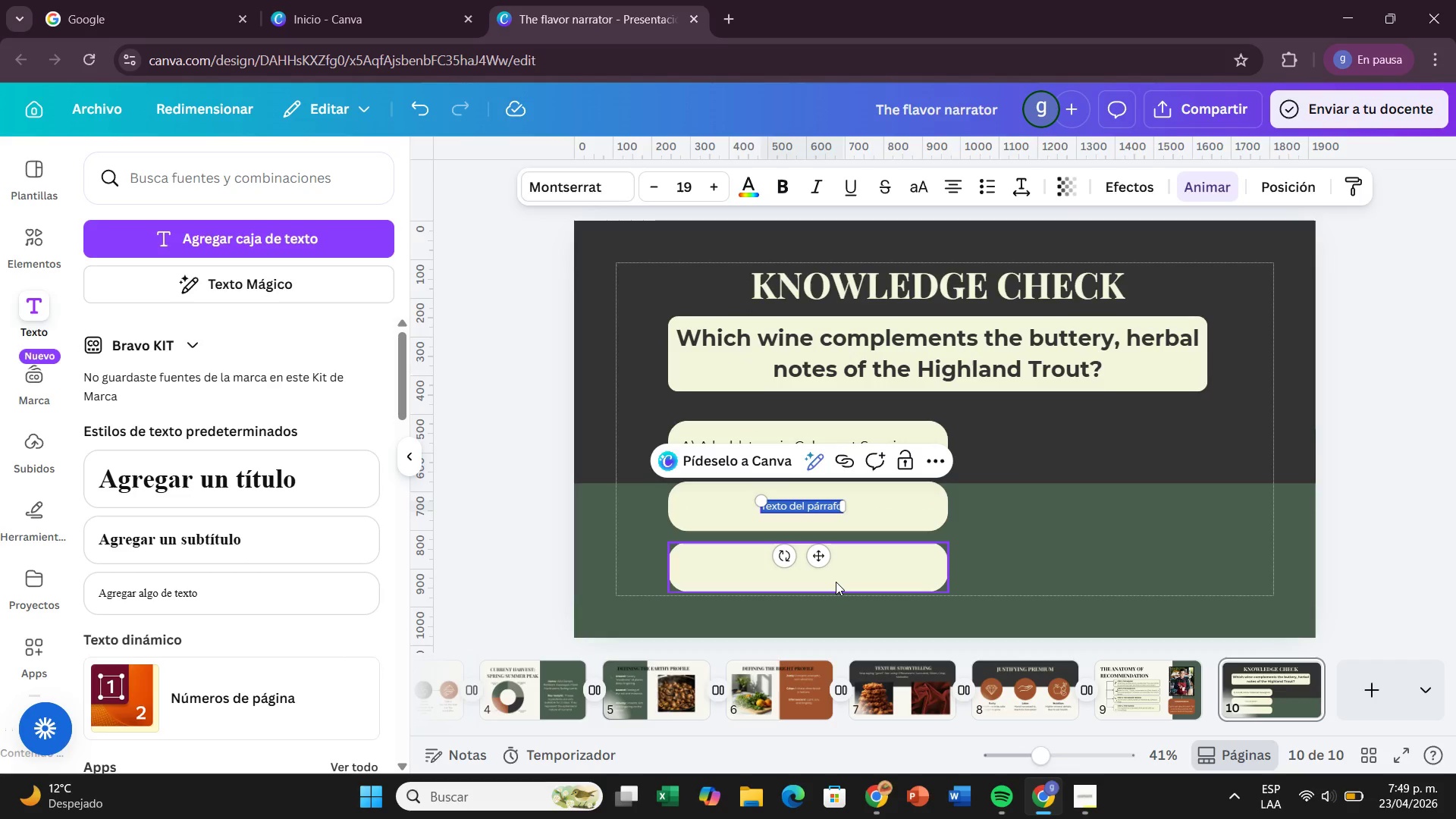 
wait(6.53)
 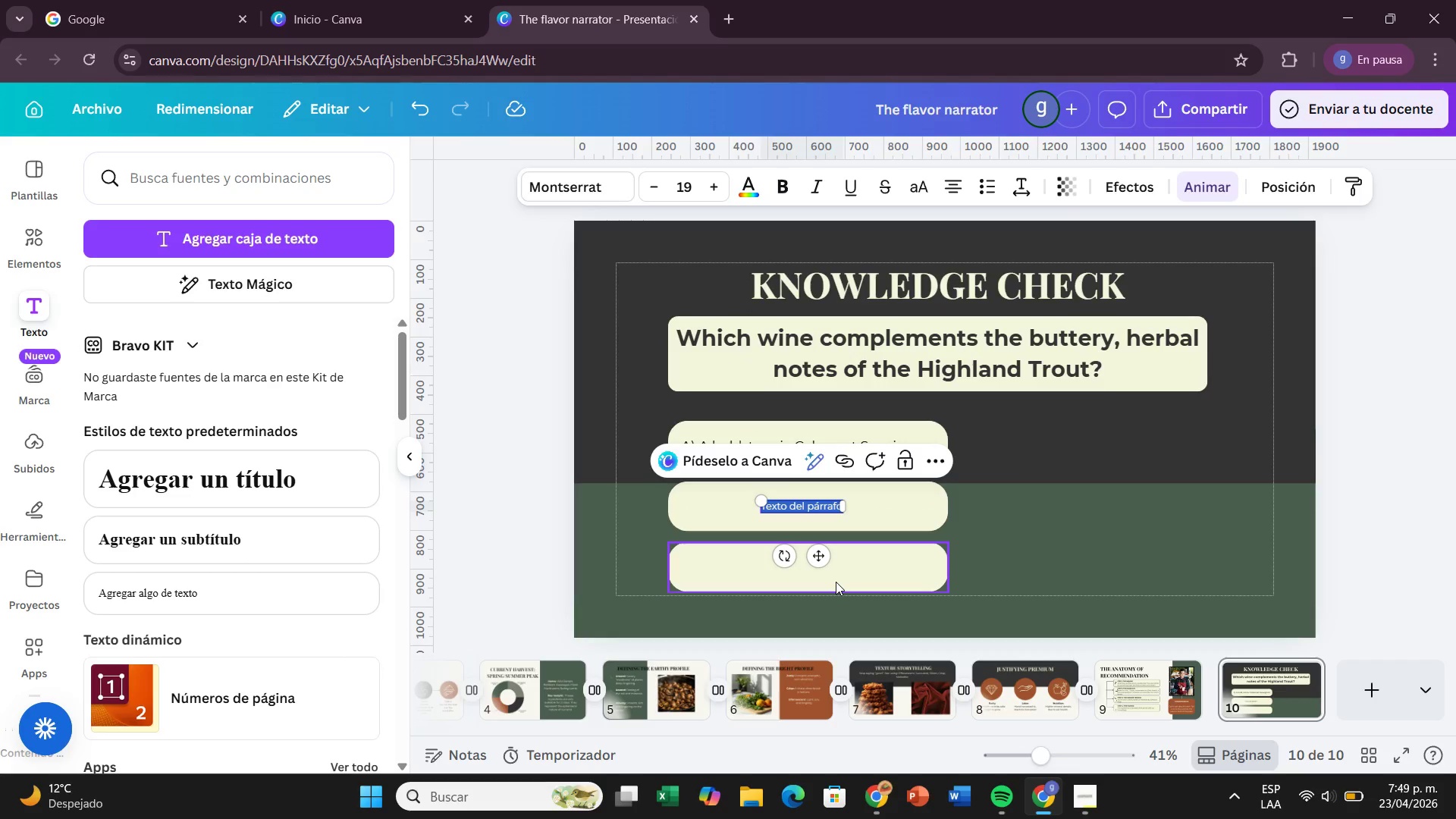 
left_click([818, 512])
 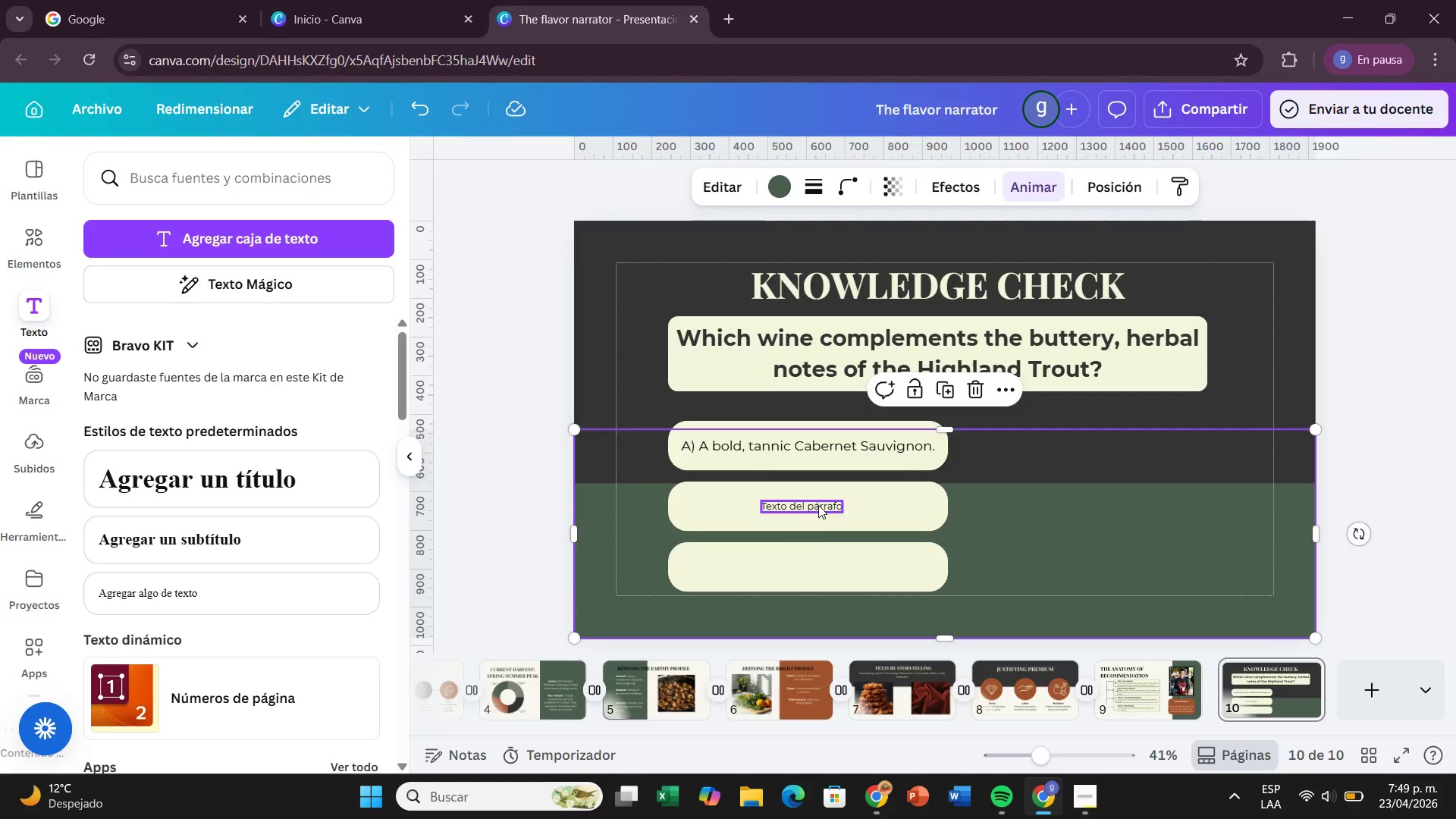 
double_click([818, 505])
 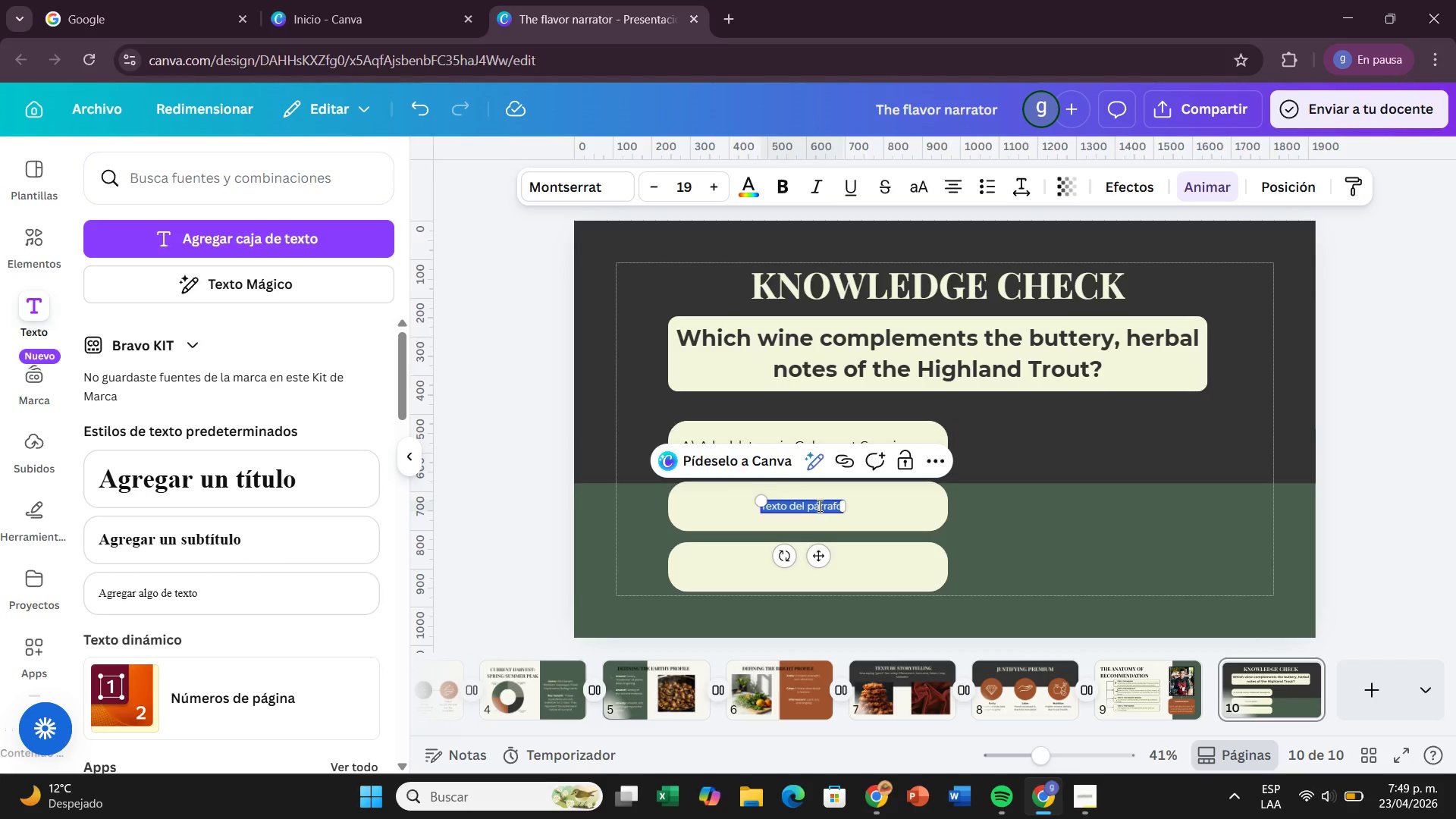 
key(Backspace)
type(B( )
 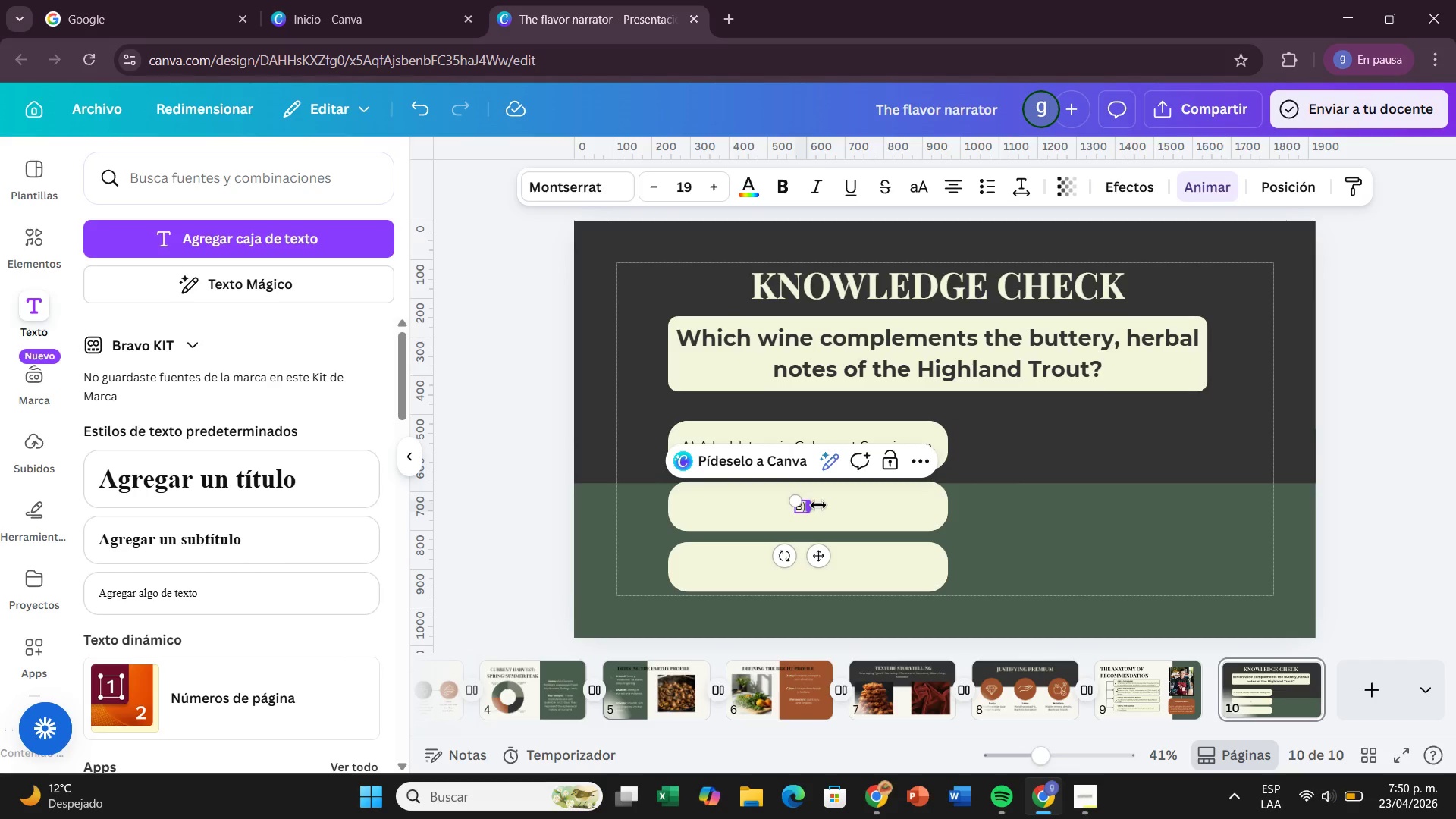 
type(A chilled )
key(Backspace)
type(, mineral )
key(Backspace)
type(-fore)
key(Backspace)
type(ward Chablis)
 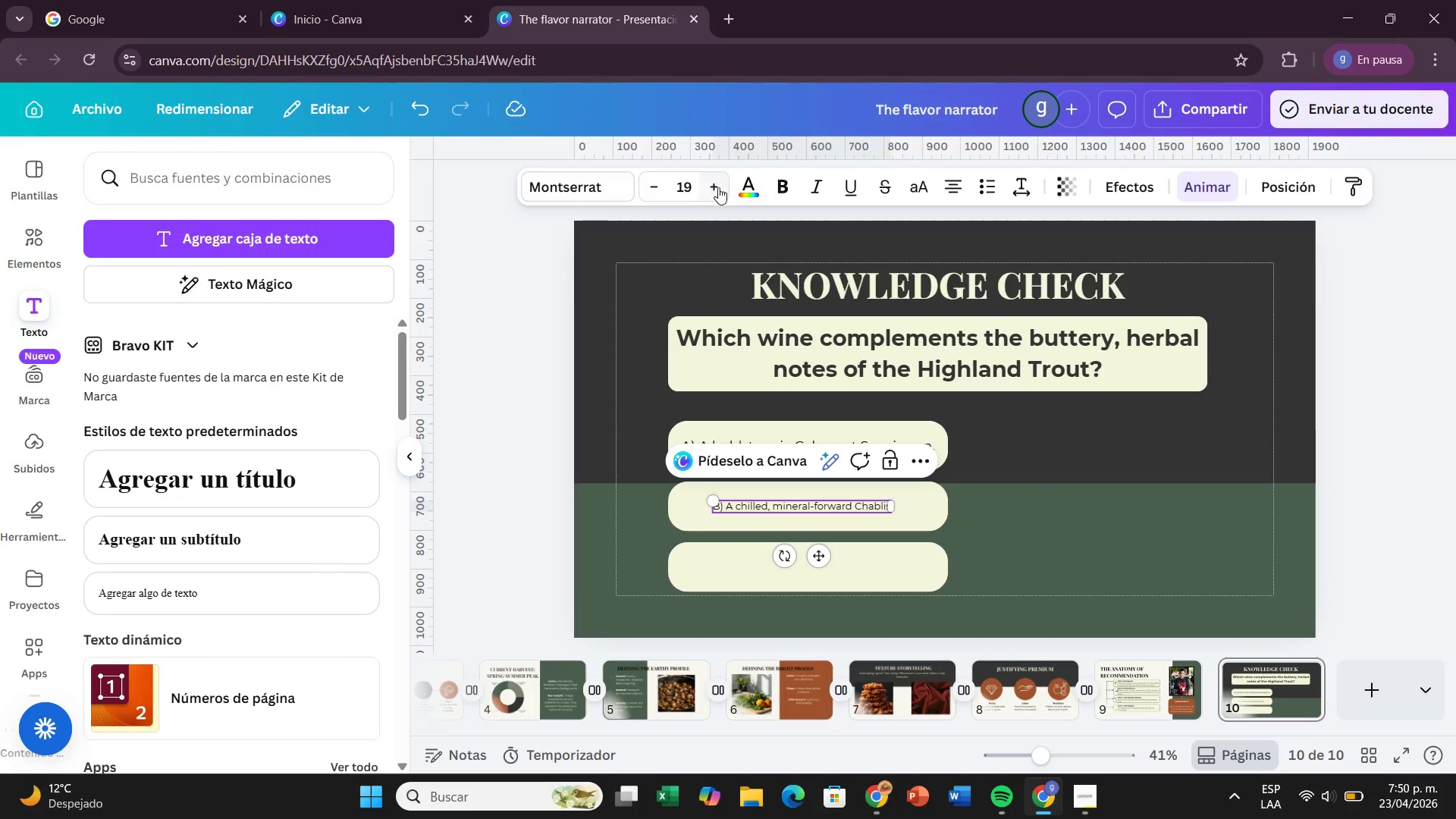 
wait(6.22)
 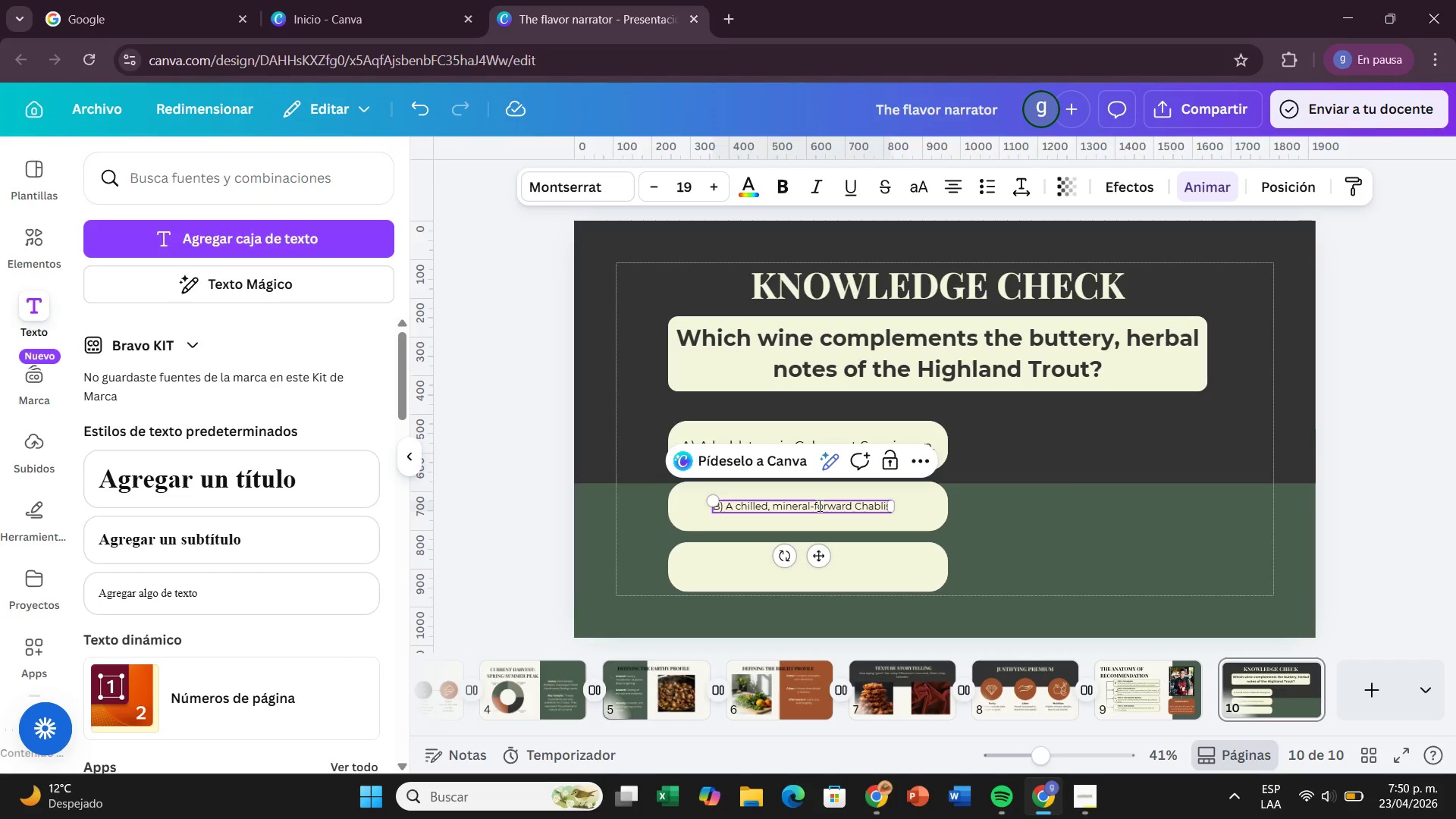 
left_click([718, 187])
 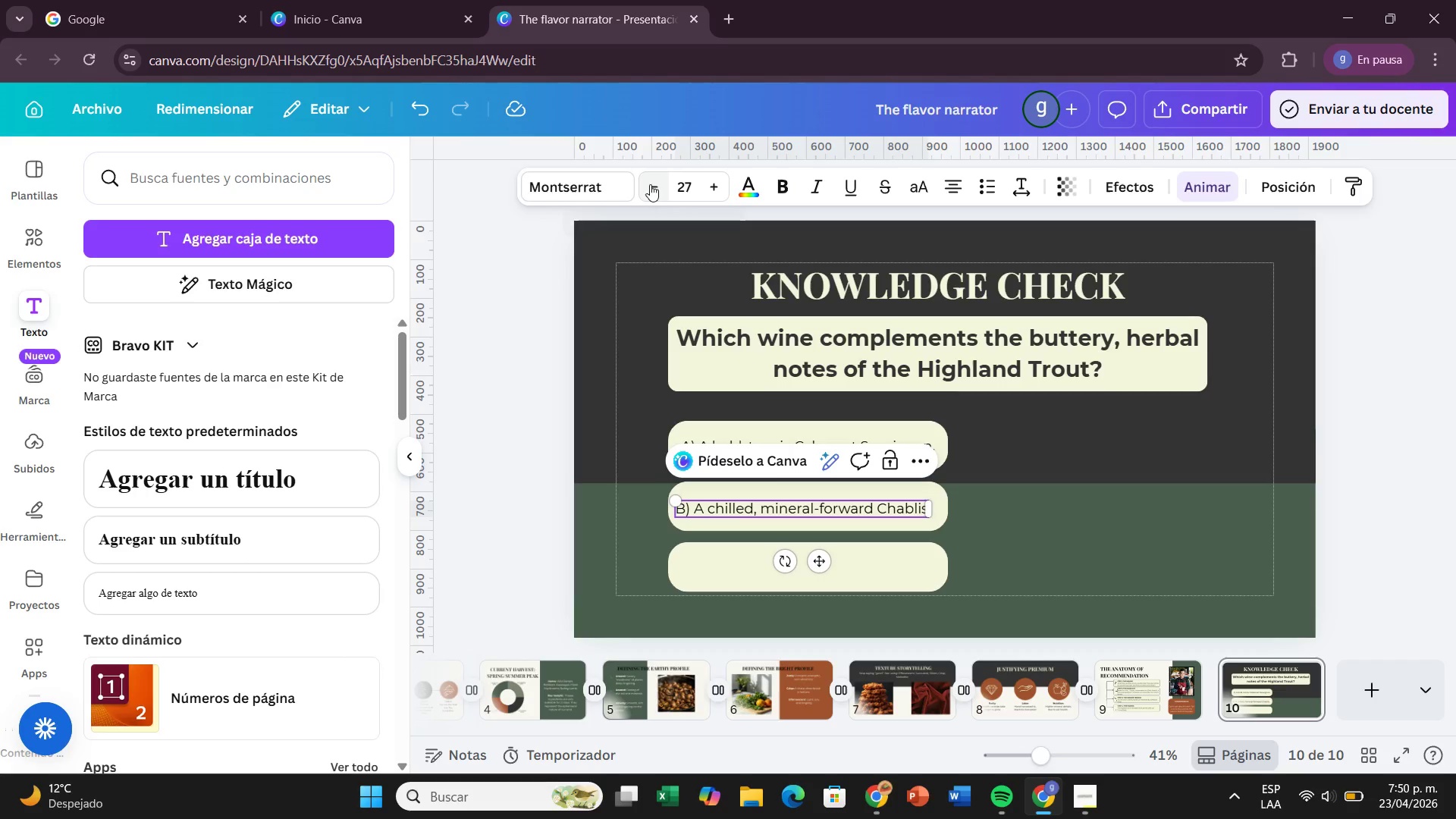 
double_click([650, 184])
 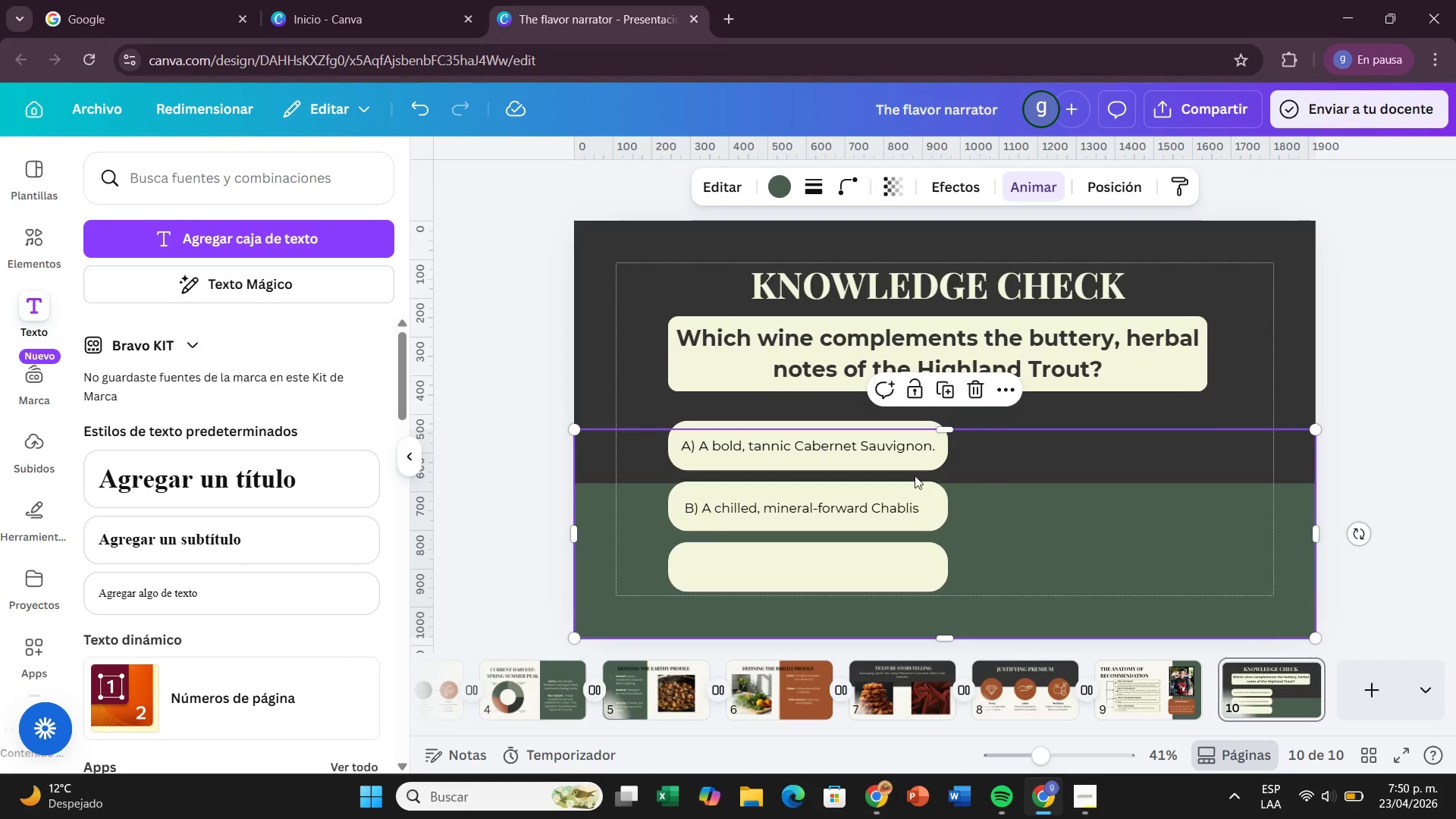 
left_click([883, 441])
 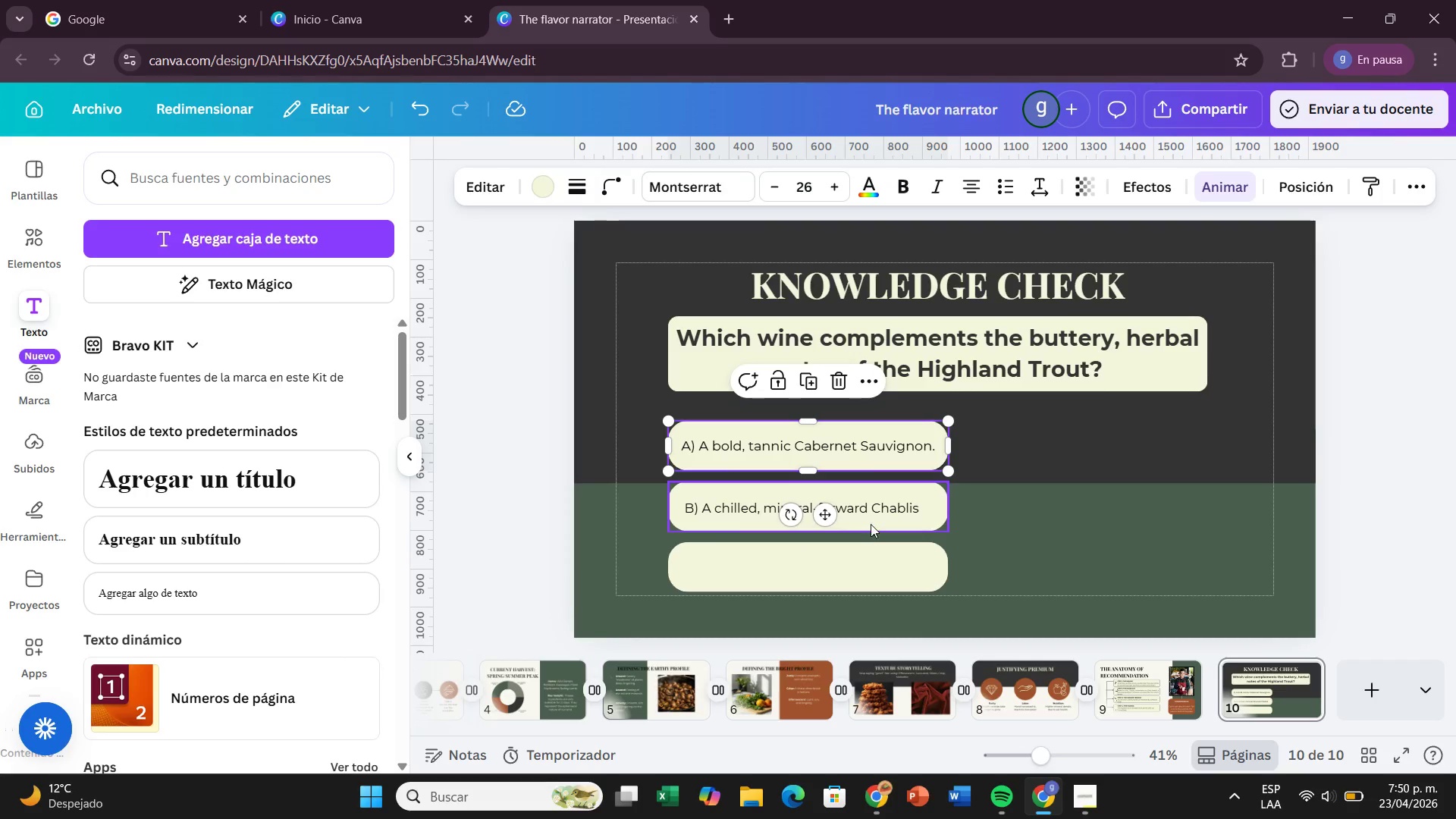 
left_click([871, 513])
 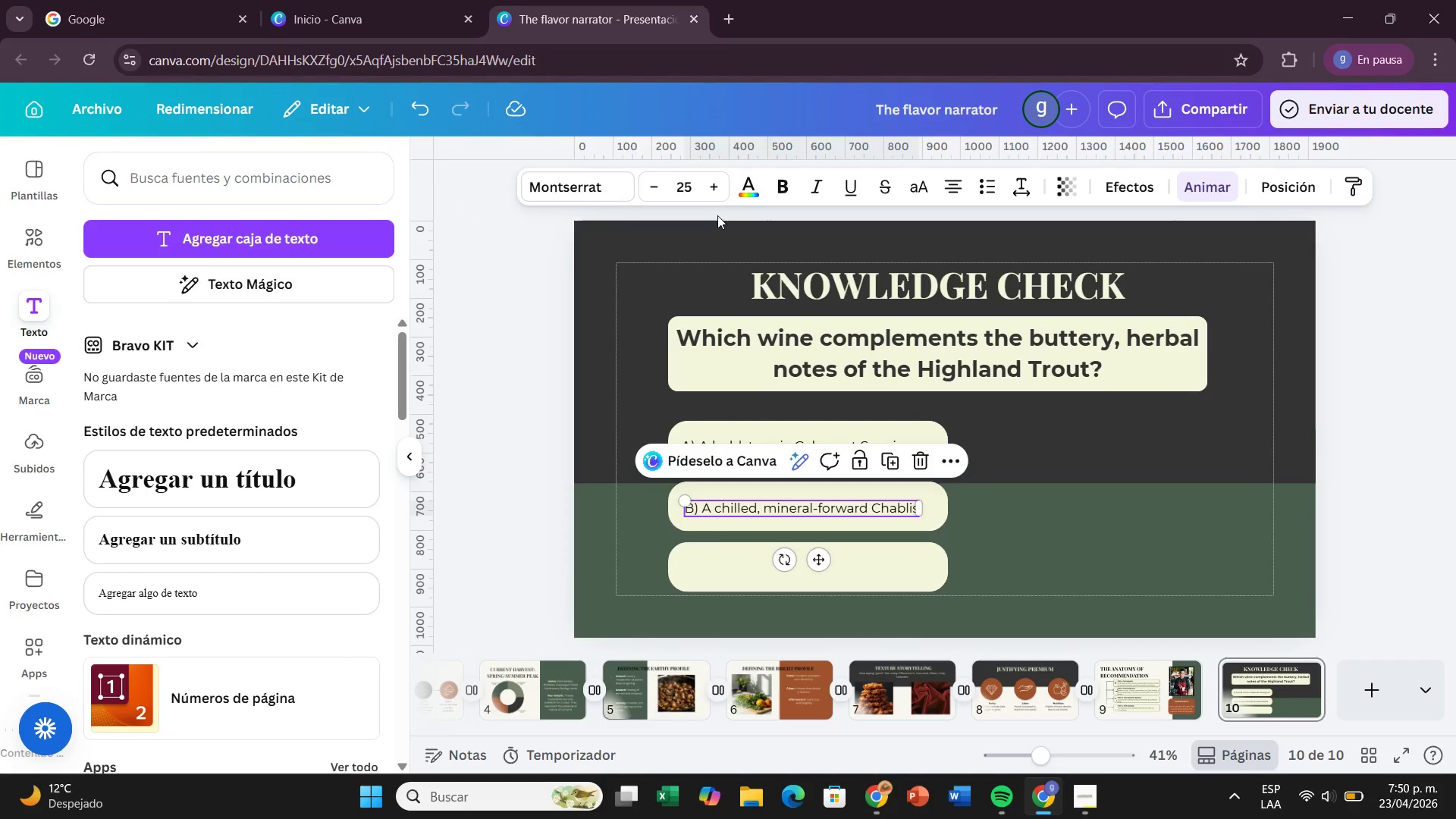 
left_click([714, 193])
 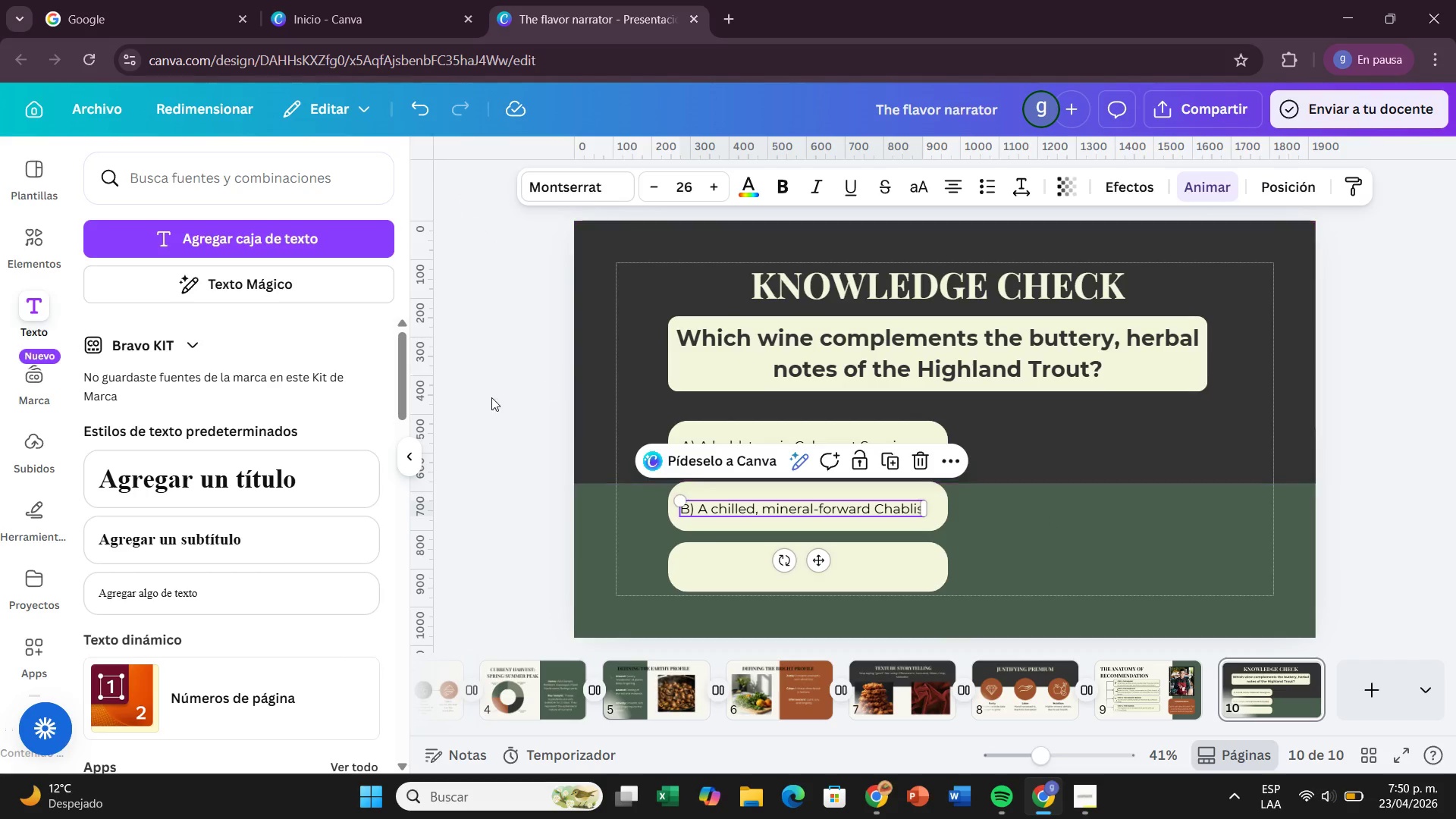 
left_click([482, 397])
 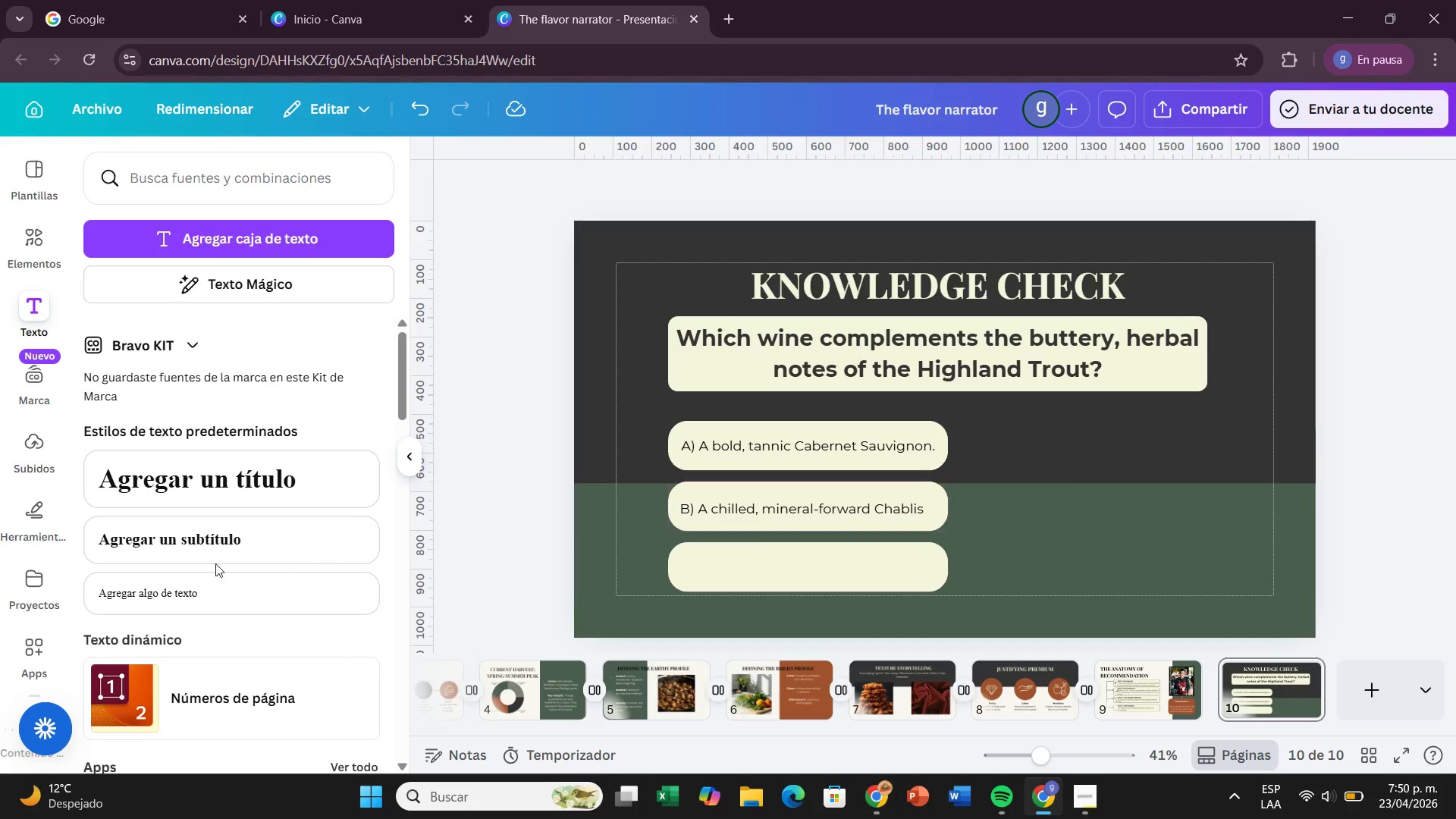 
left_click([189, 576])
 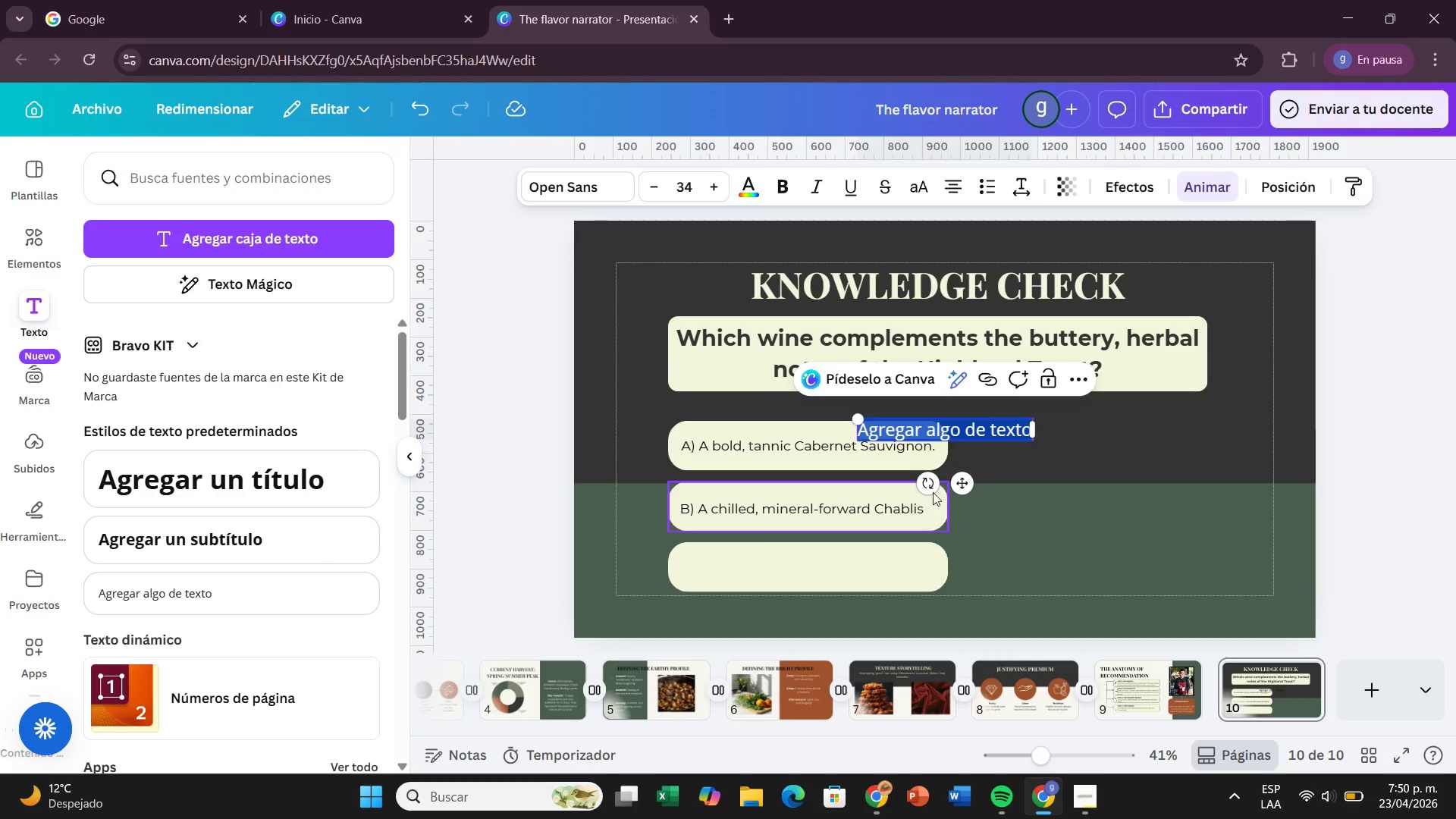 
left_click_drag(start_coordinate=[960, 485], to_coordinate=[820, 623])
 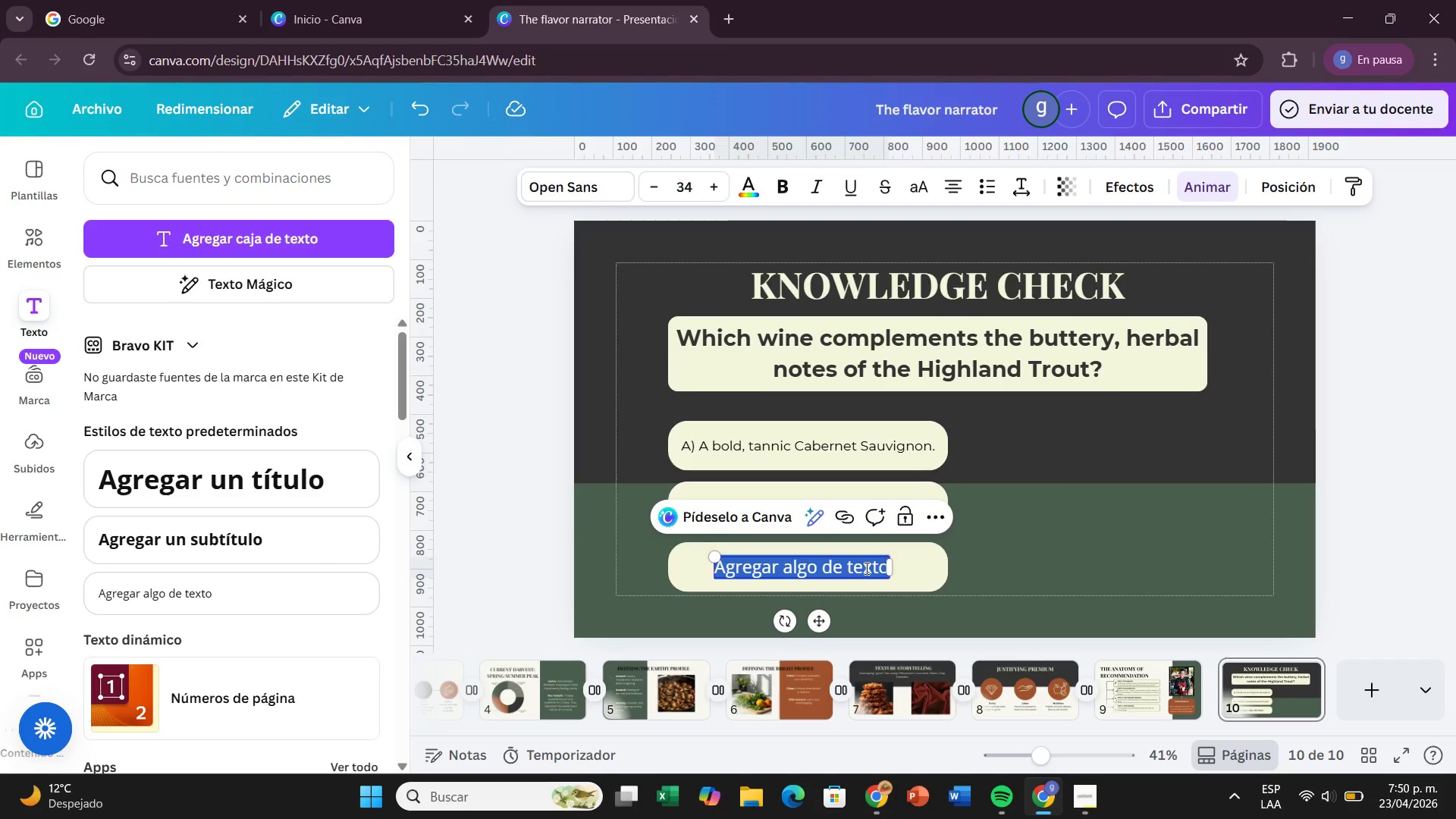 
double_click([865, 568])
 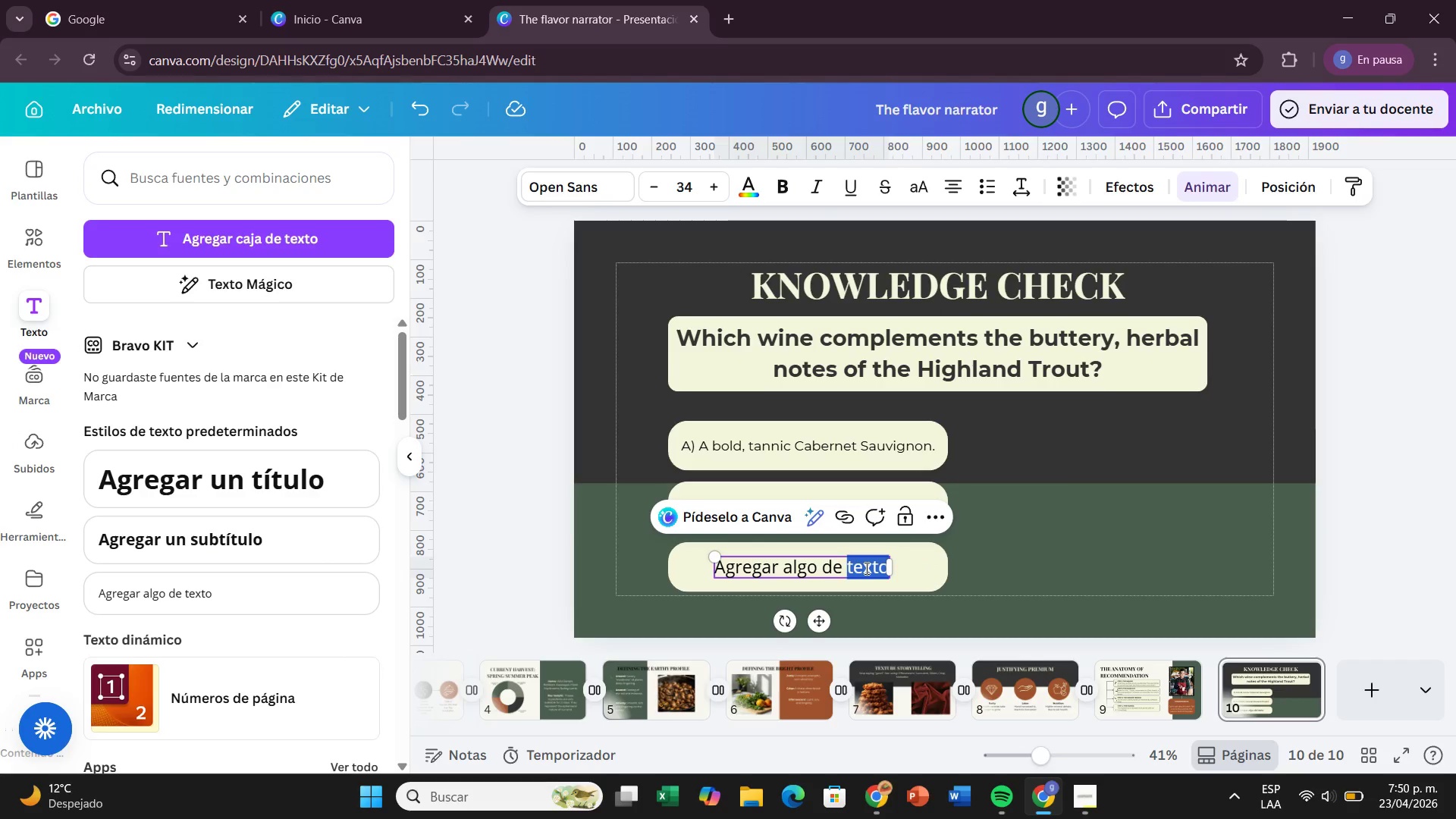 
hold_key(key=Backspace, duration=0.78)
 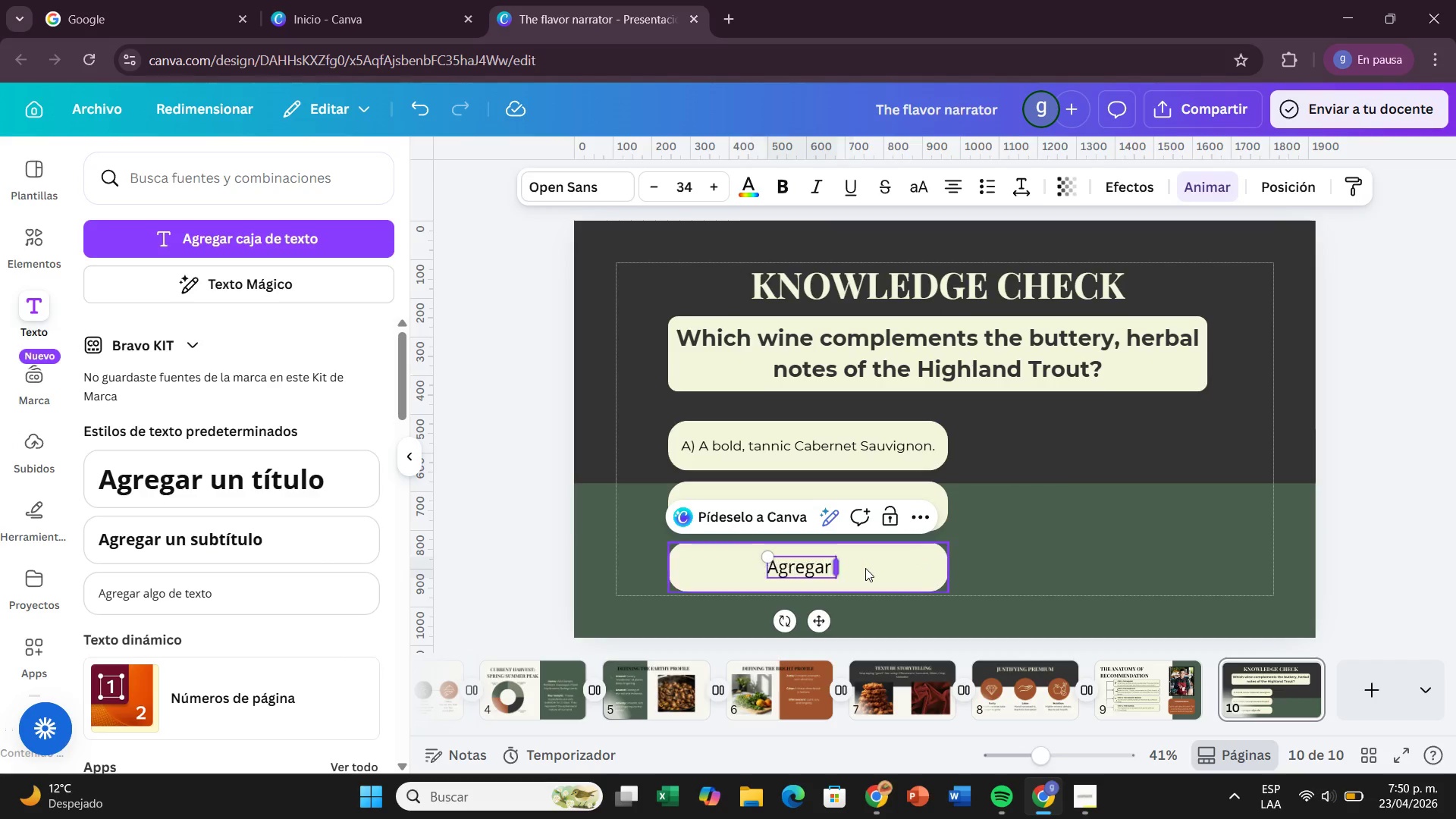 
key(Backspace)
key(Backspace)
key(Backspace)
key(Backspace)
key(Backspace)
key(Backspace)
key(Backspace)
type(A )
key(Backspace)
key(Backspace)
type(C( A sweet Desser )
key(Backspace)
type(t Sherry)
 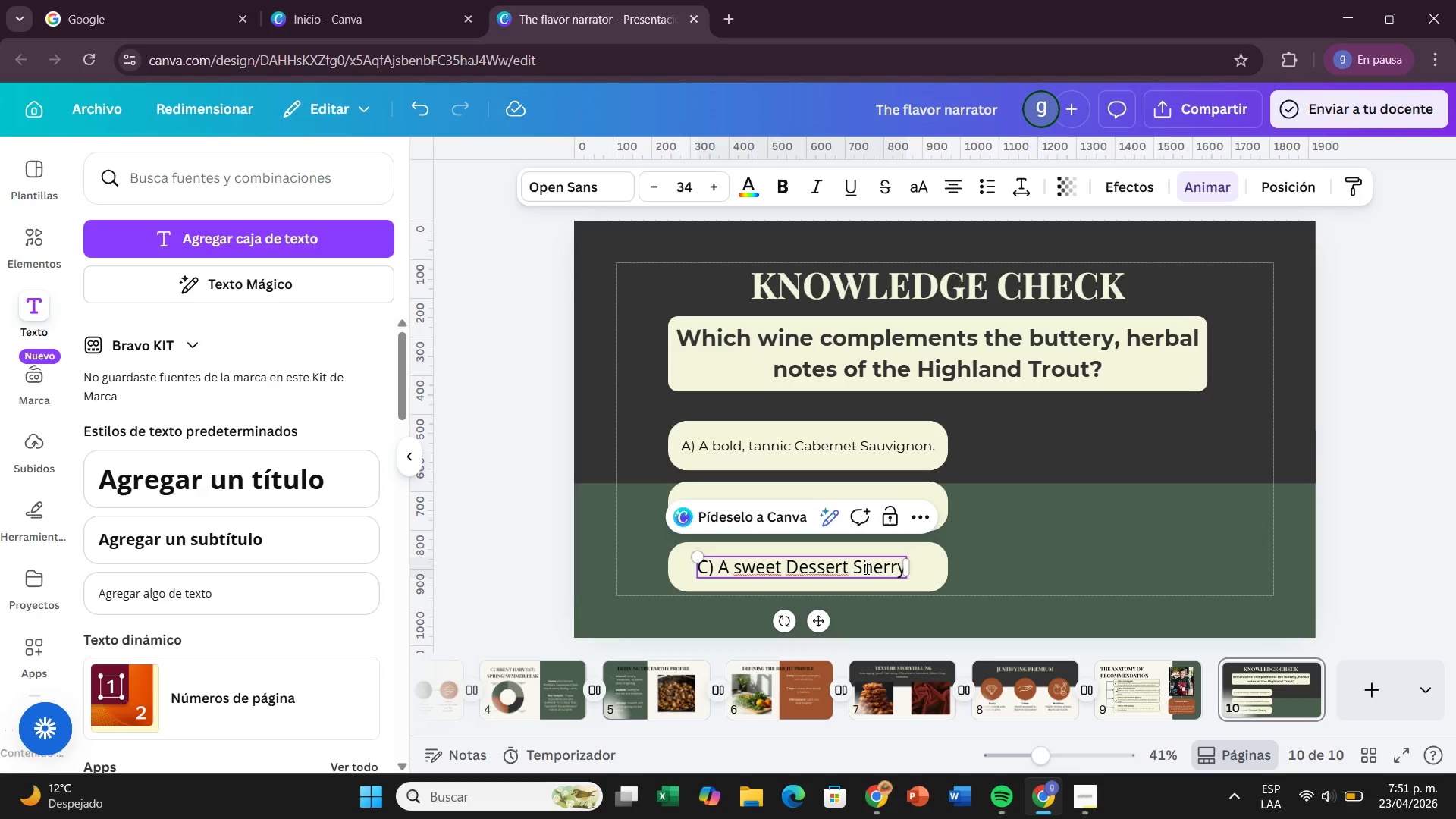 
wait(8.38)
 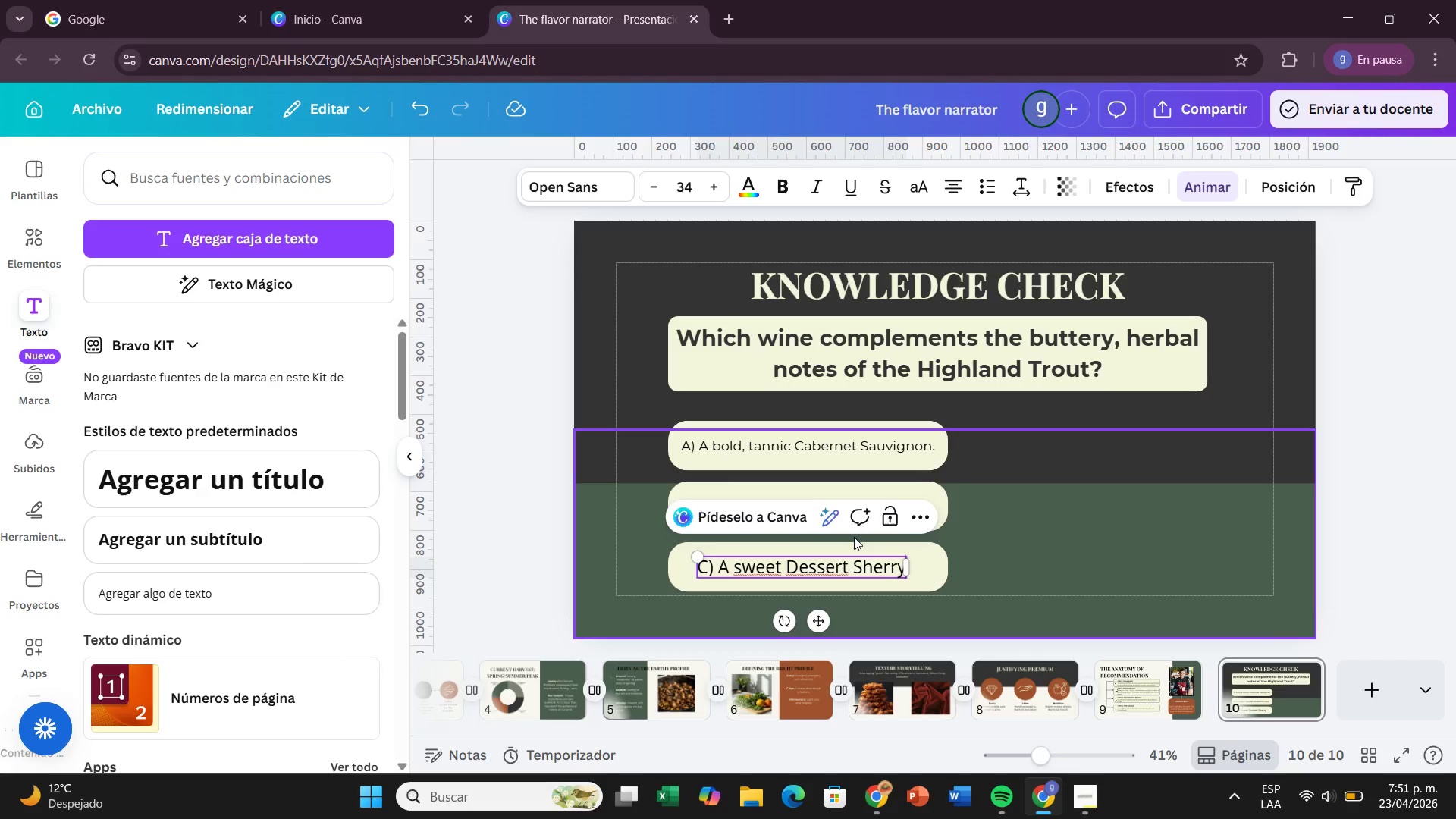 
double_click([657, 187])
 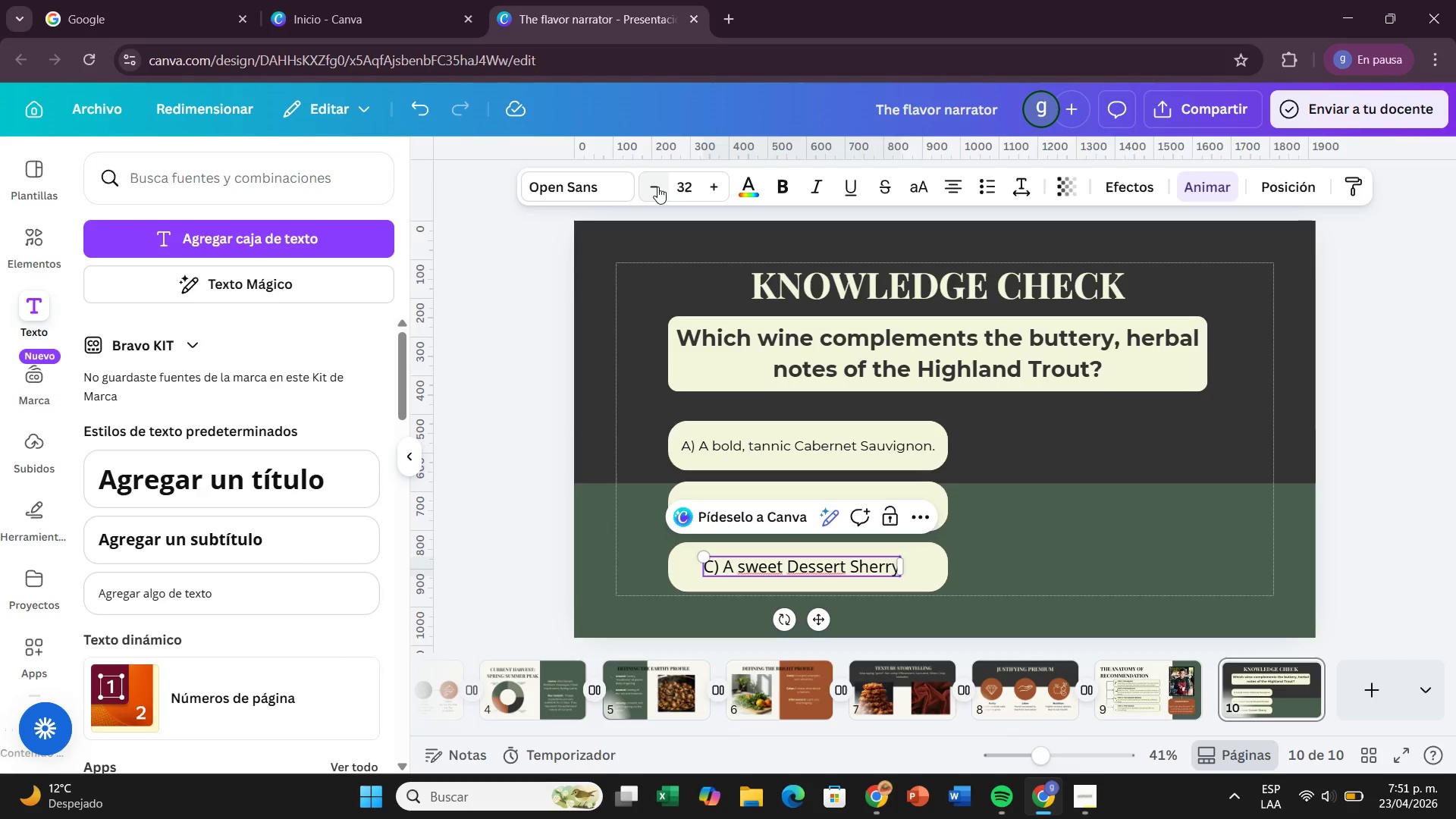 
triple_click([657, 187])
 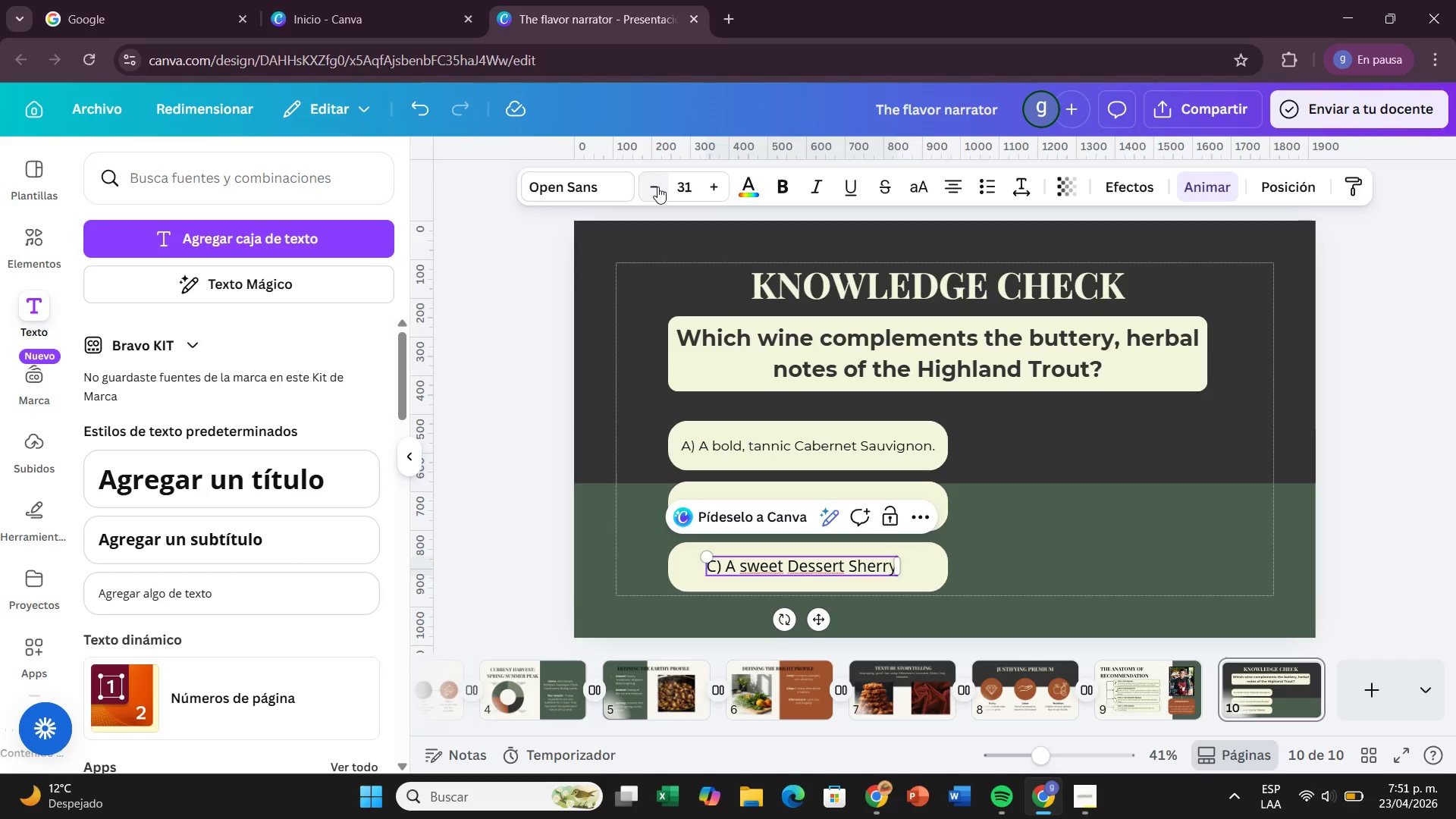 
left_click([657, 187])
 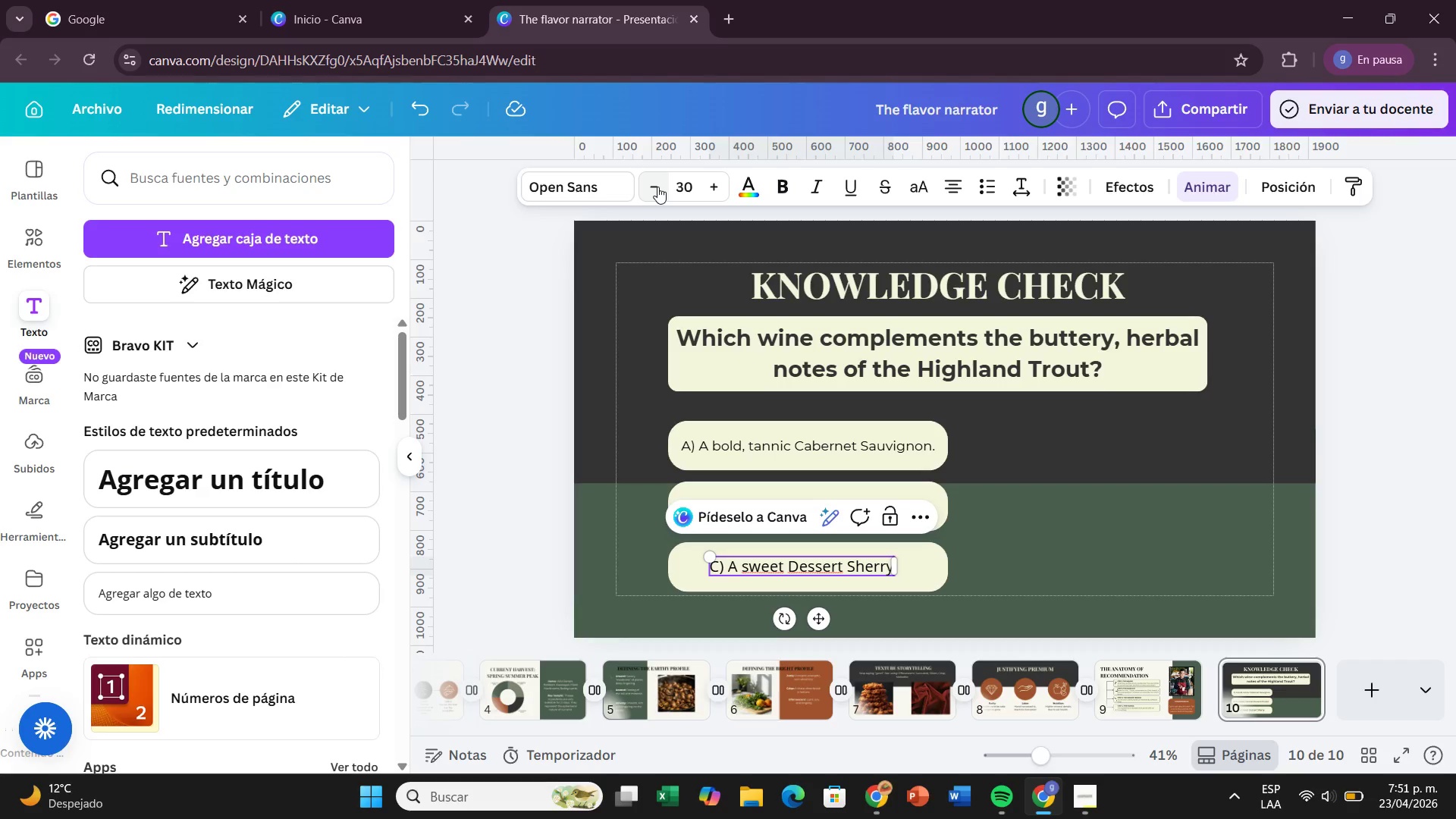 
wait(12.63)
 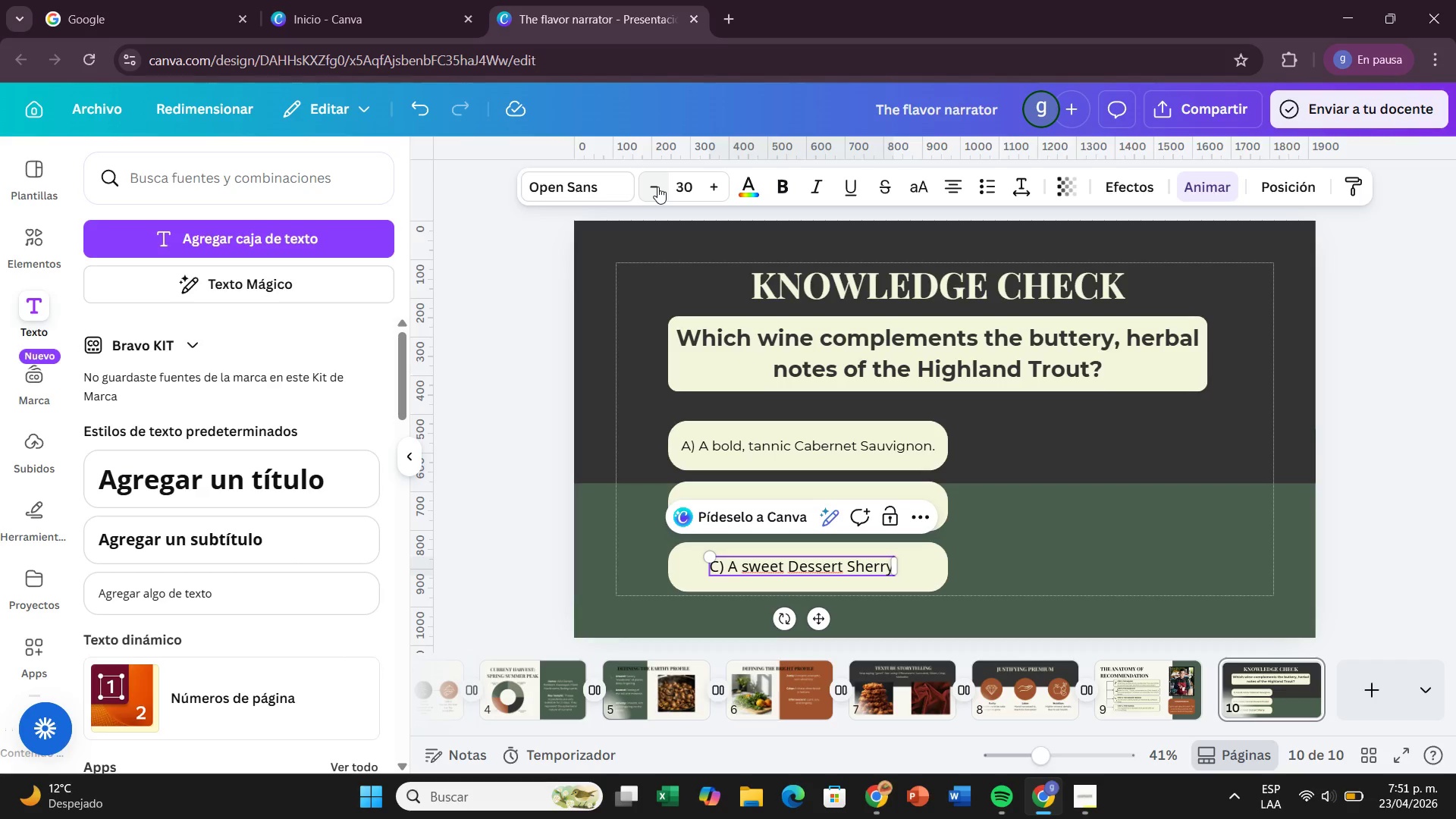 
mouse_move([753, 175])
 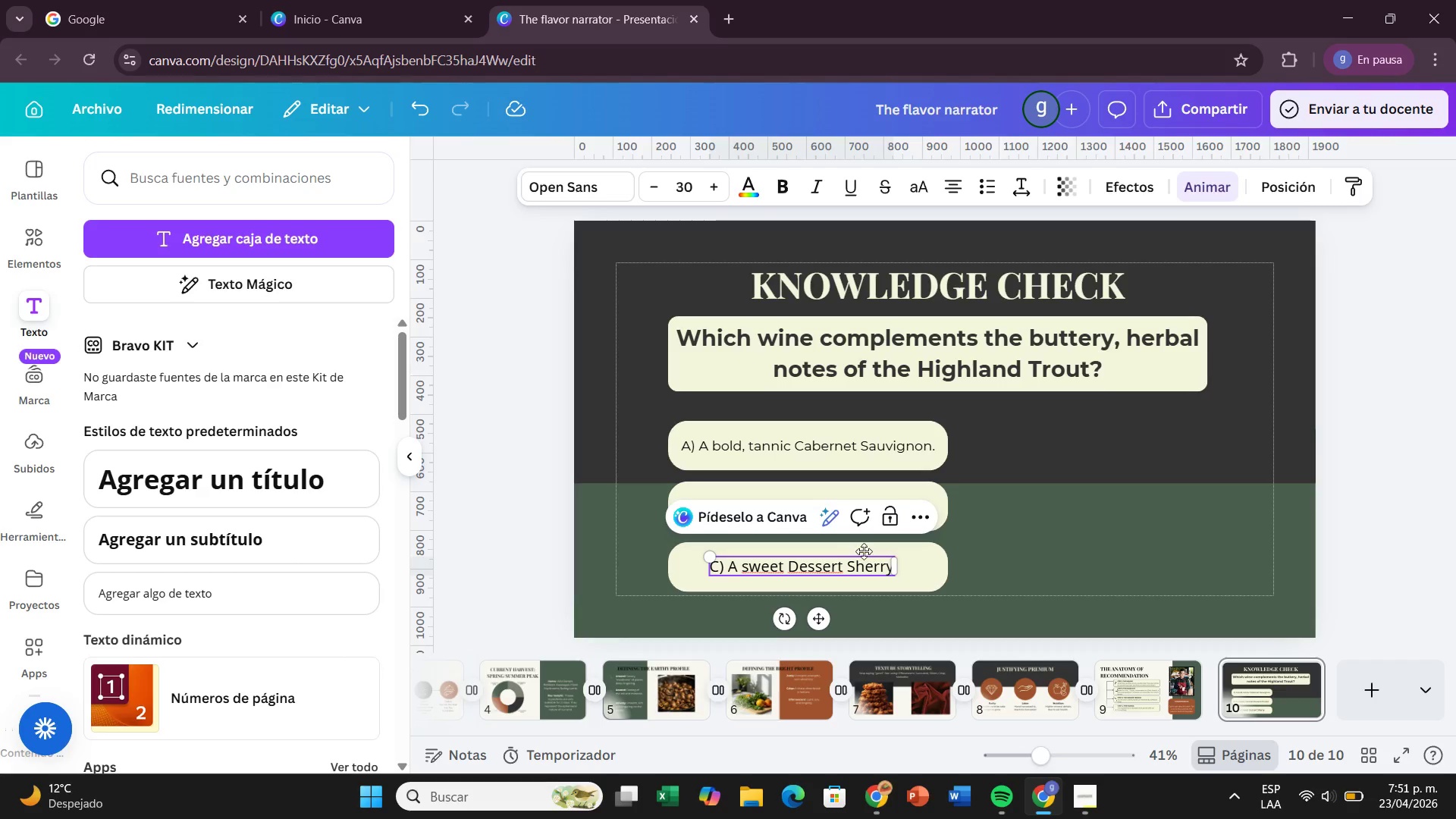 
left_click([855, 561])
 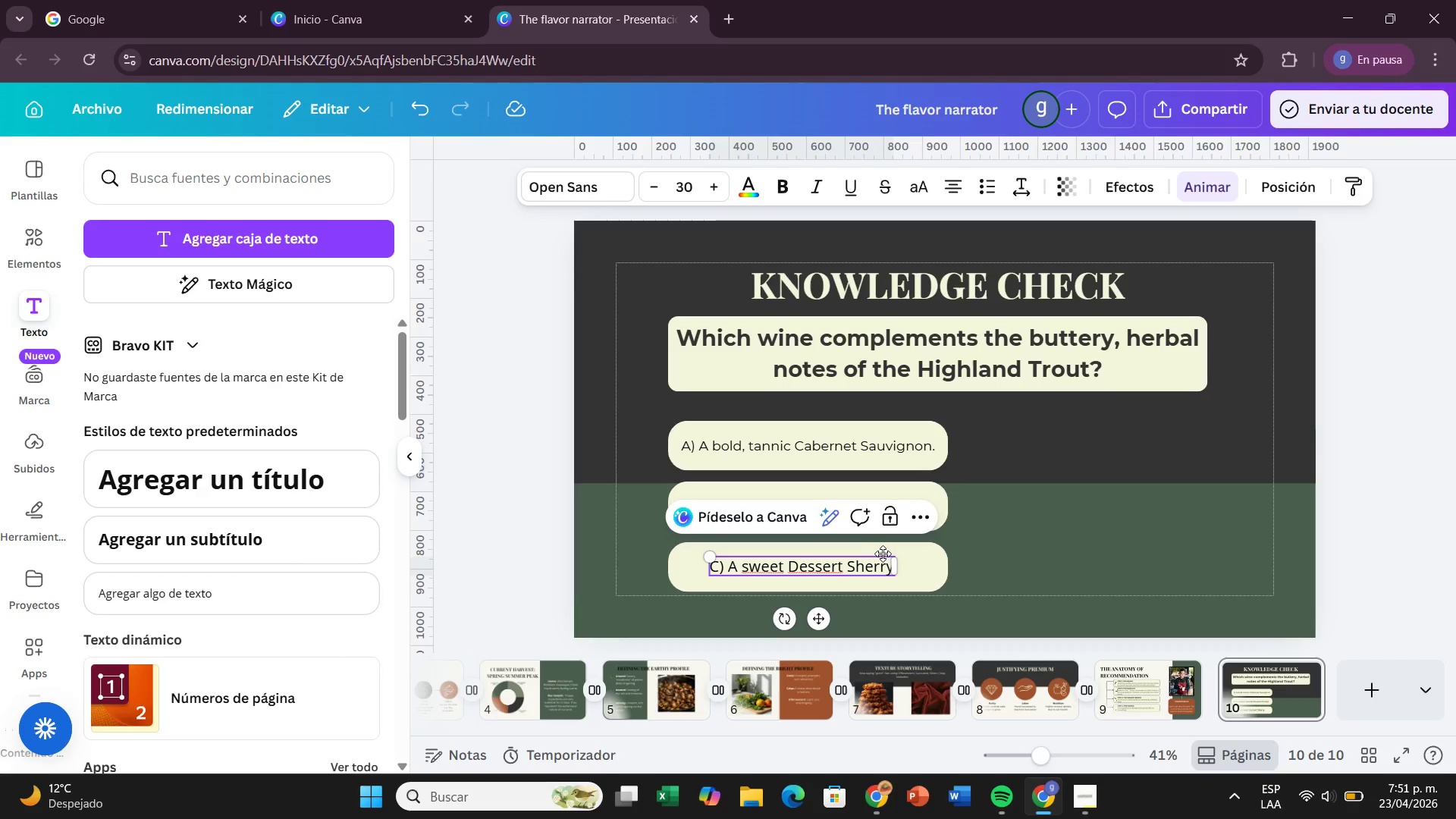 
key(Backspace)
 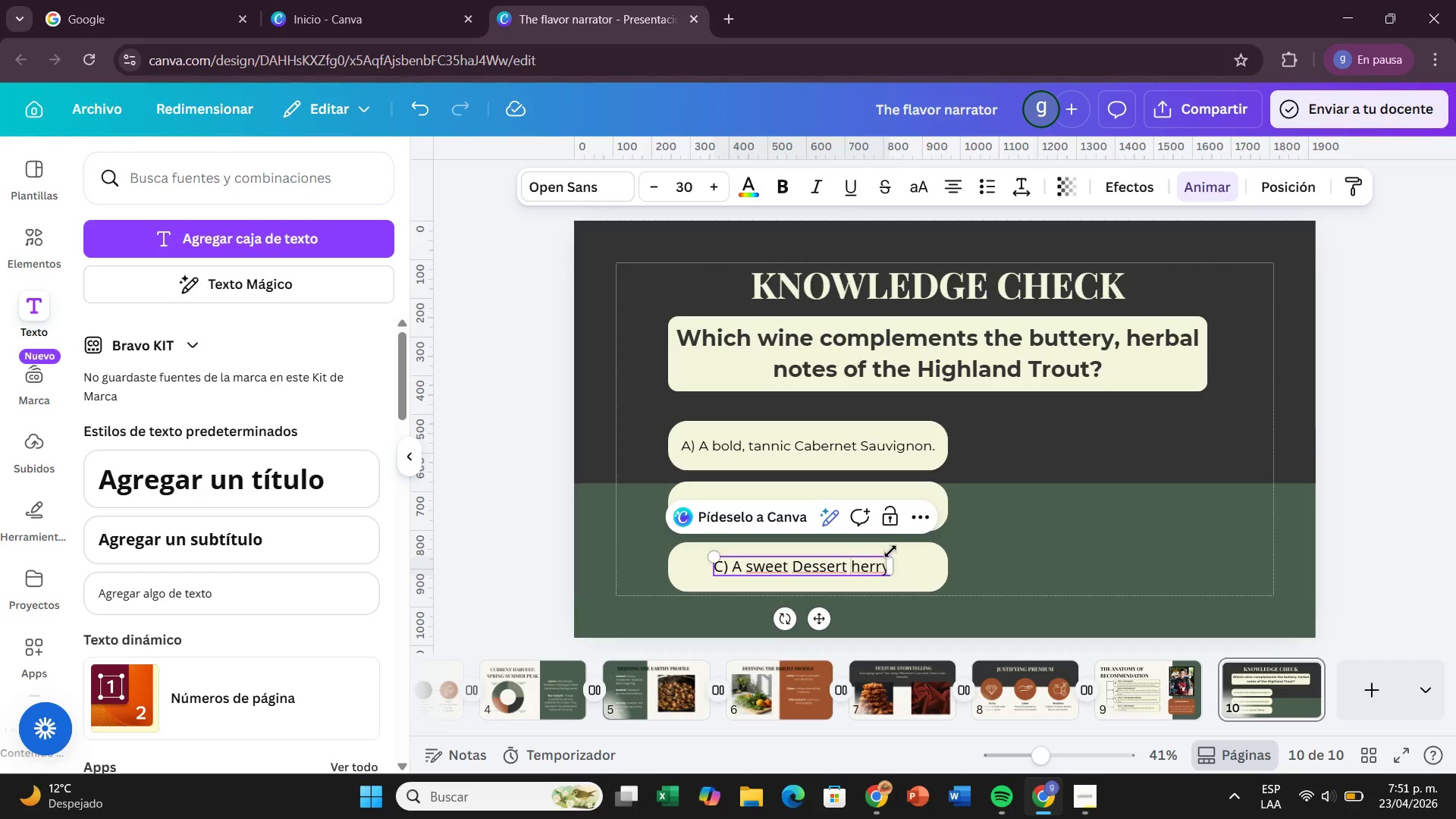 
key(CapsLock)
 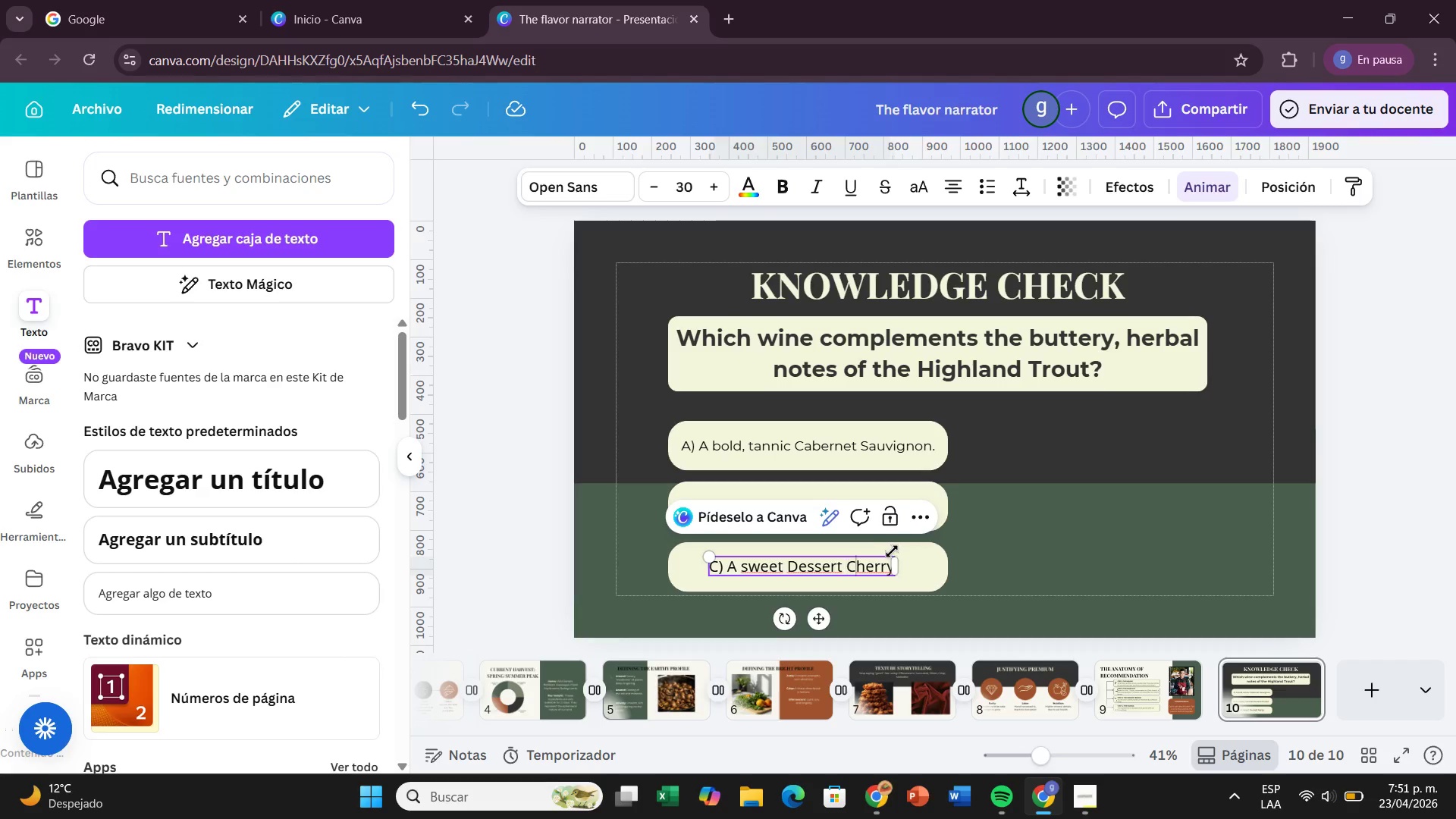 
key(C)
 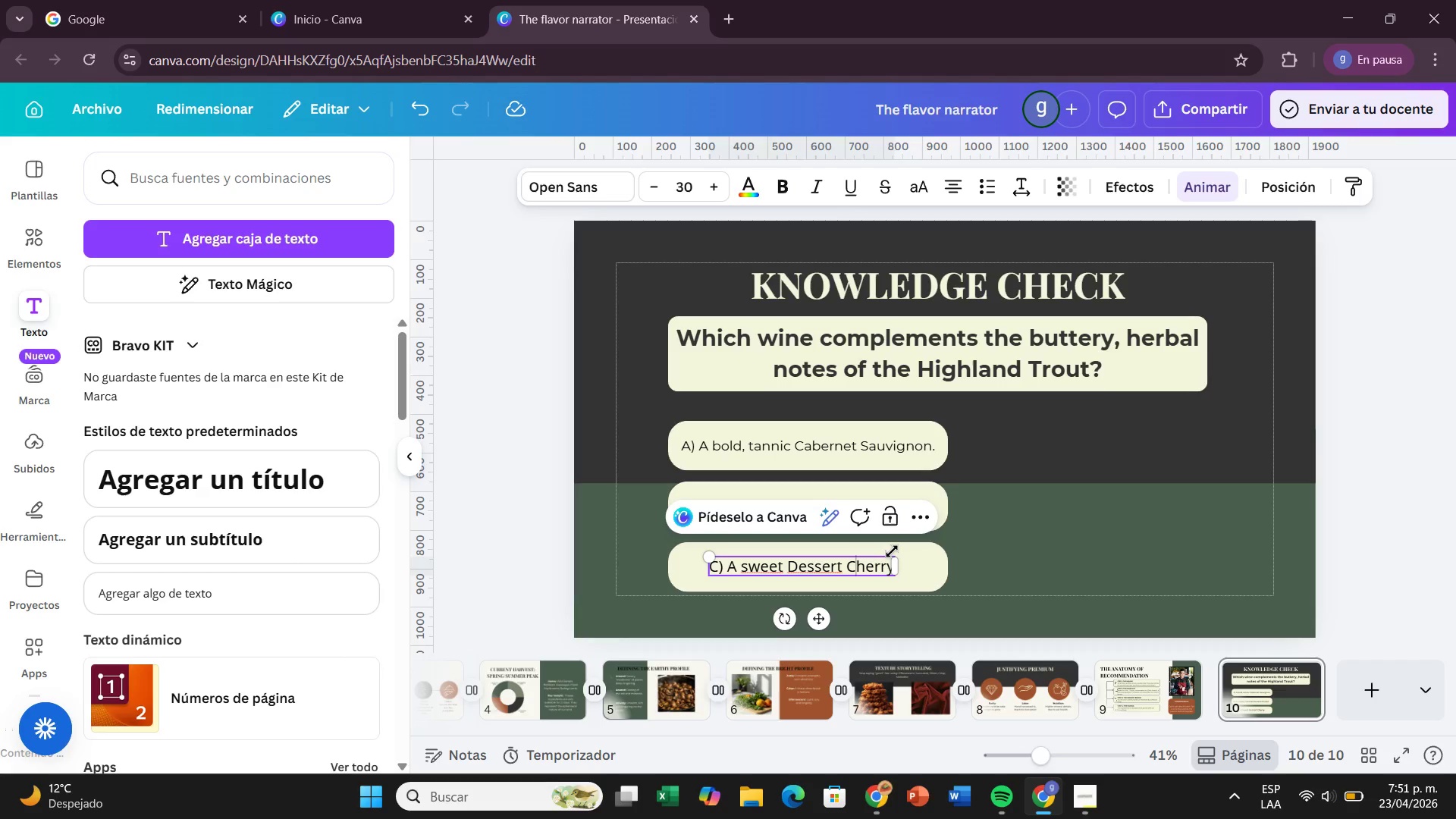 
key(CapsLock)
 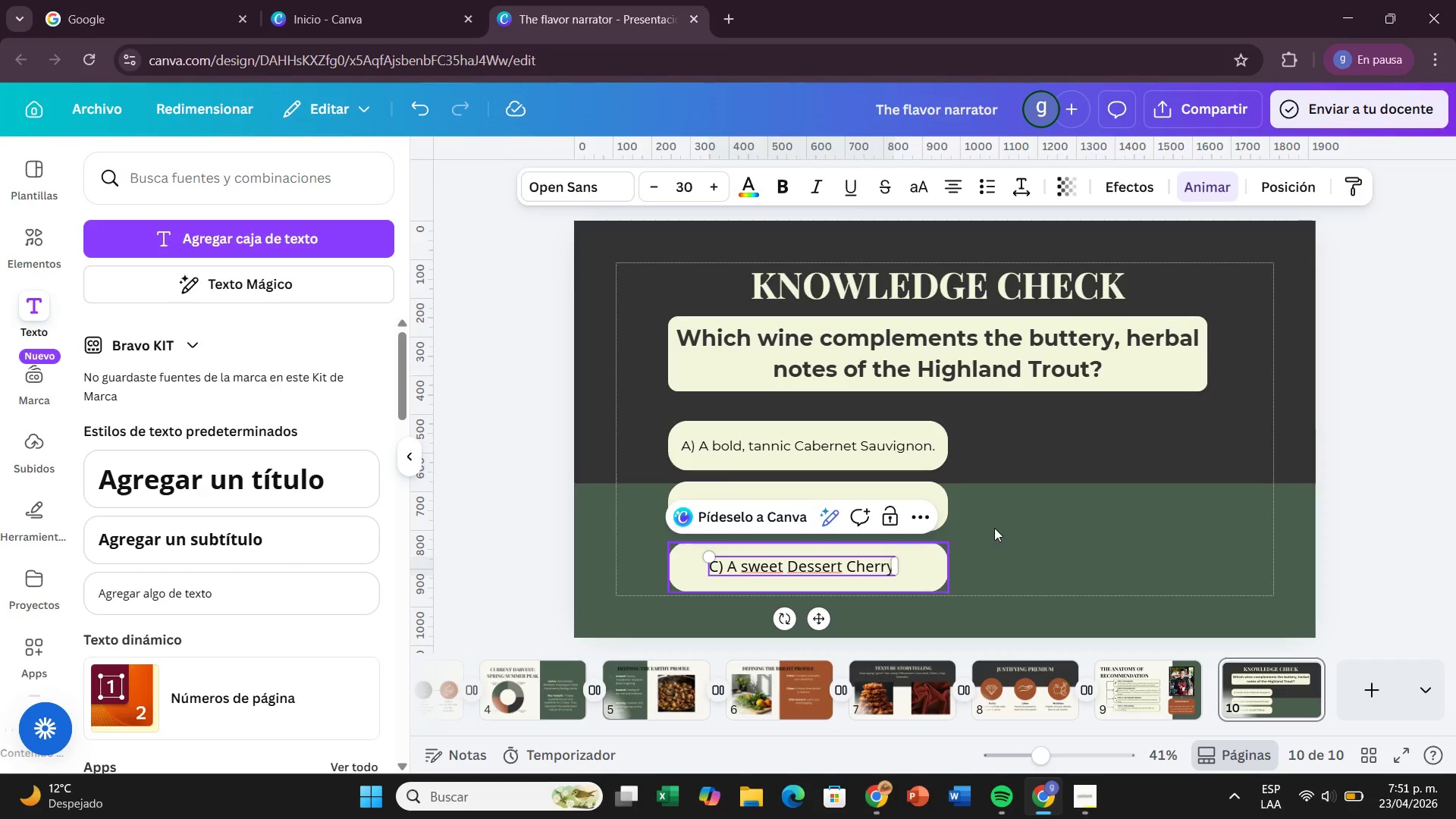 
left_click([1022, 525])
 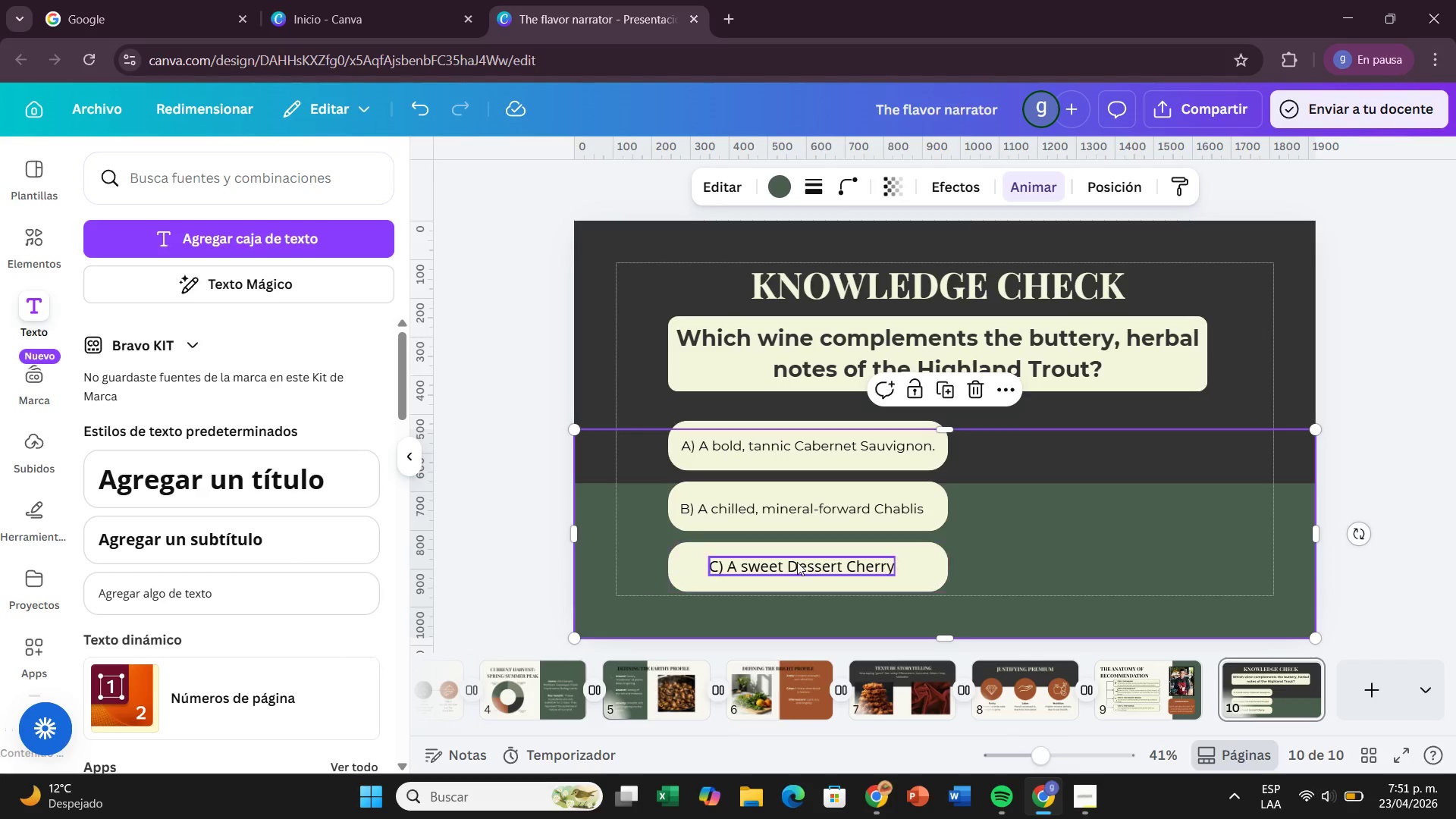 
left_click([797, 562])
 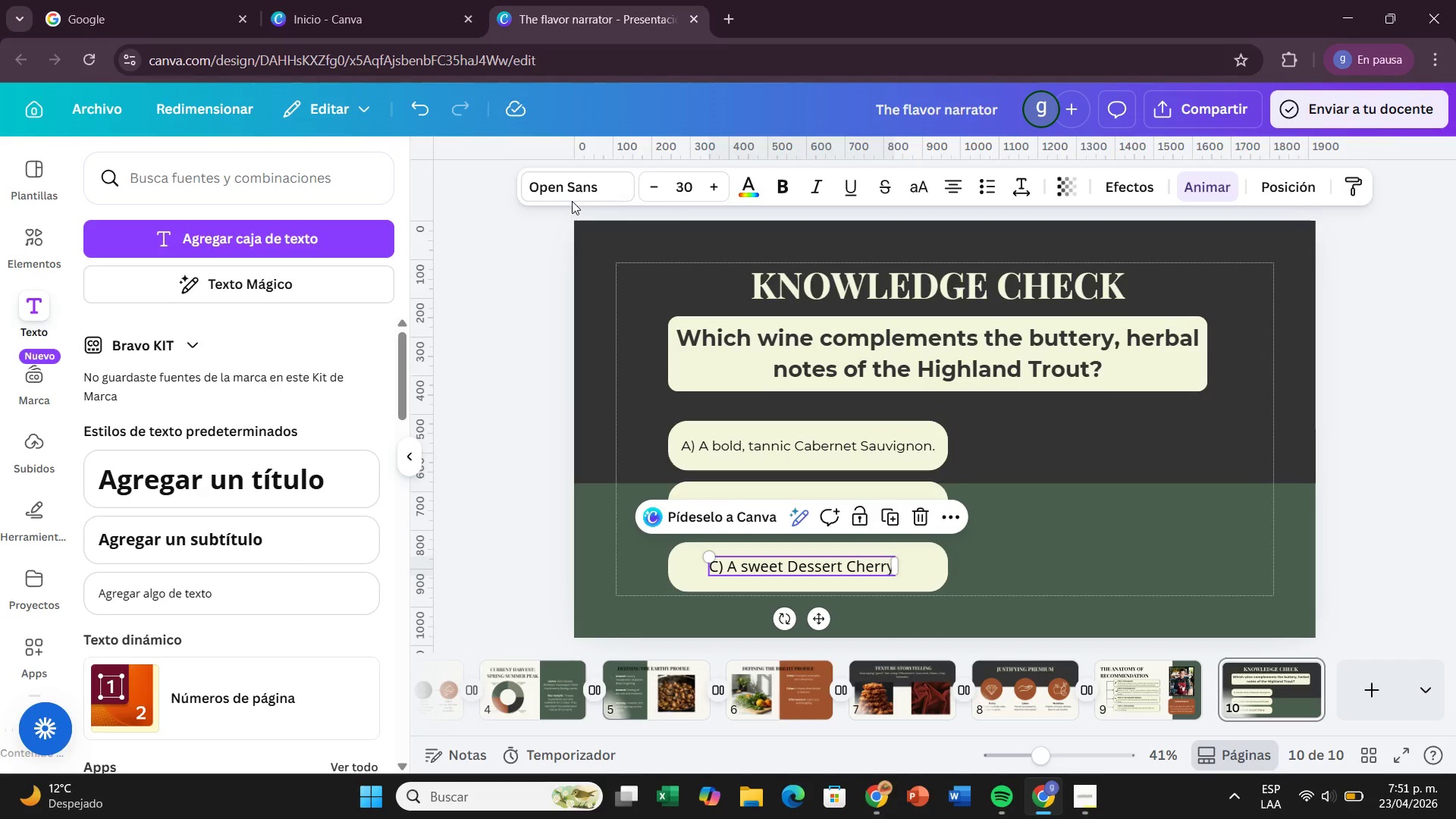 
left_click([558, 189])
 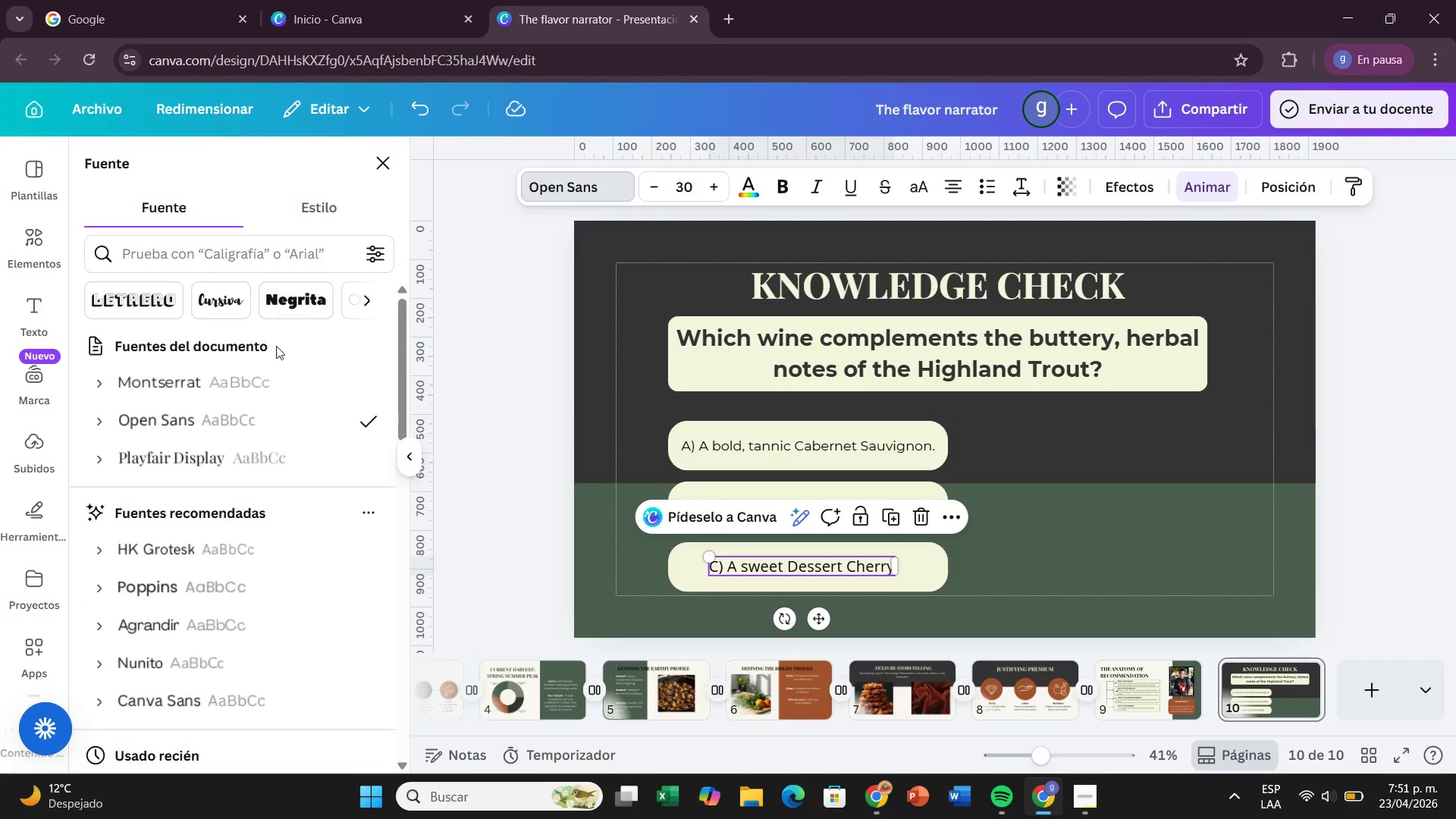 
left_click([237, 380])
 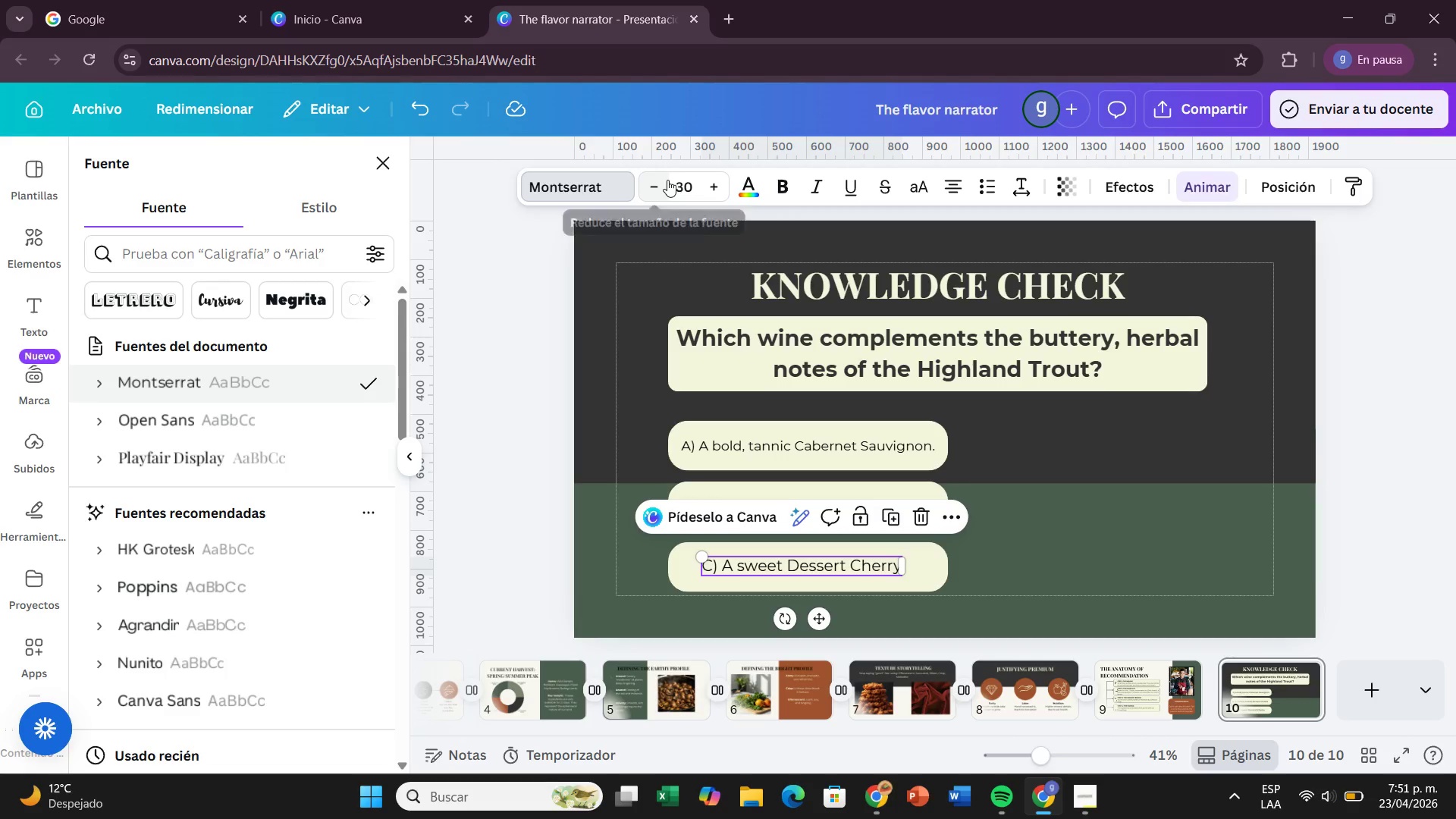 
double_click([661, 180])
 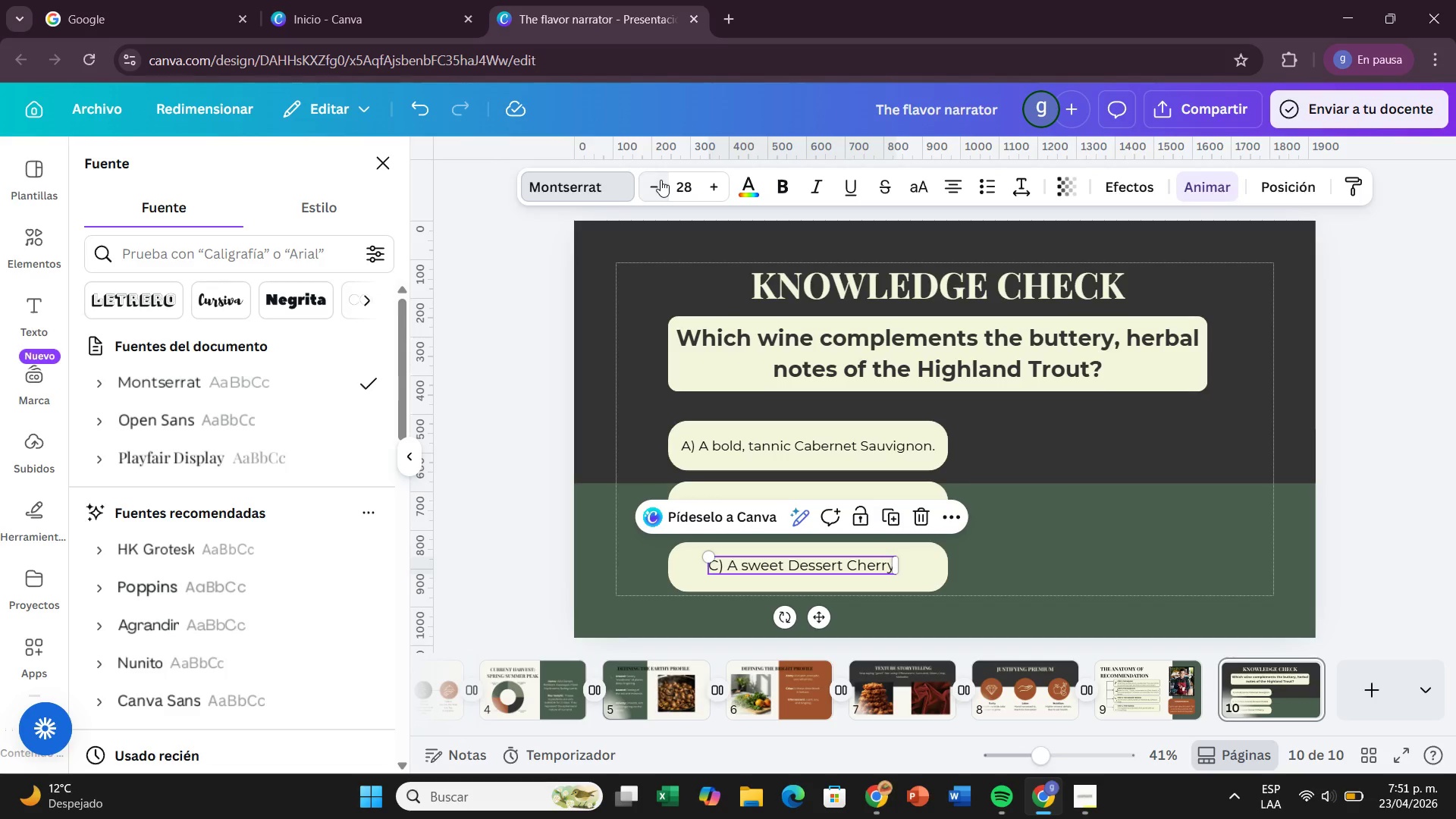 
left_click([661, 180])
 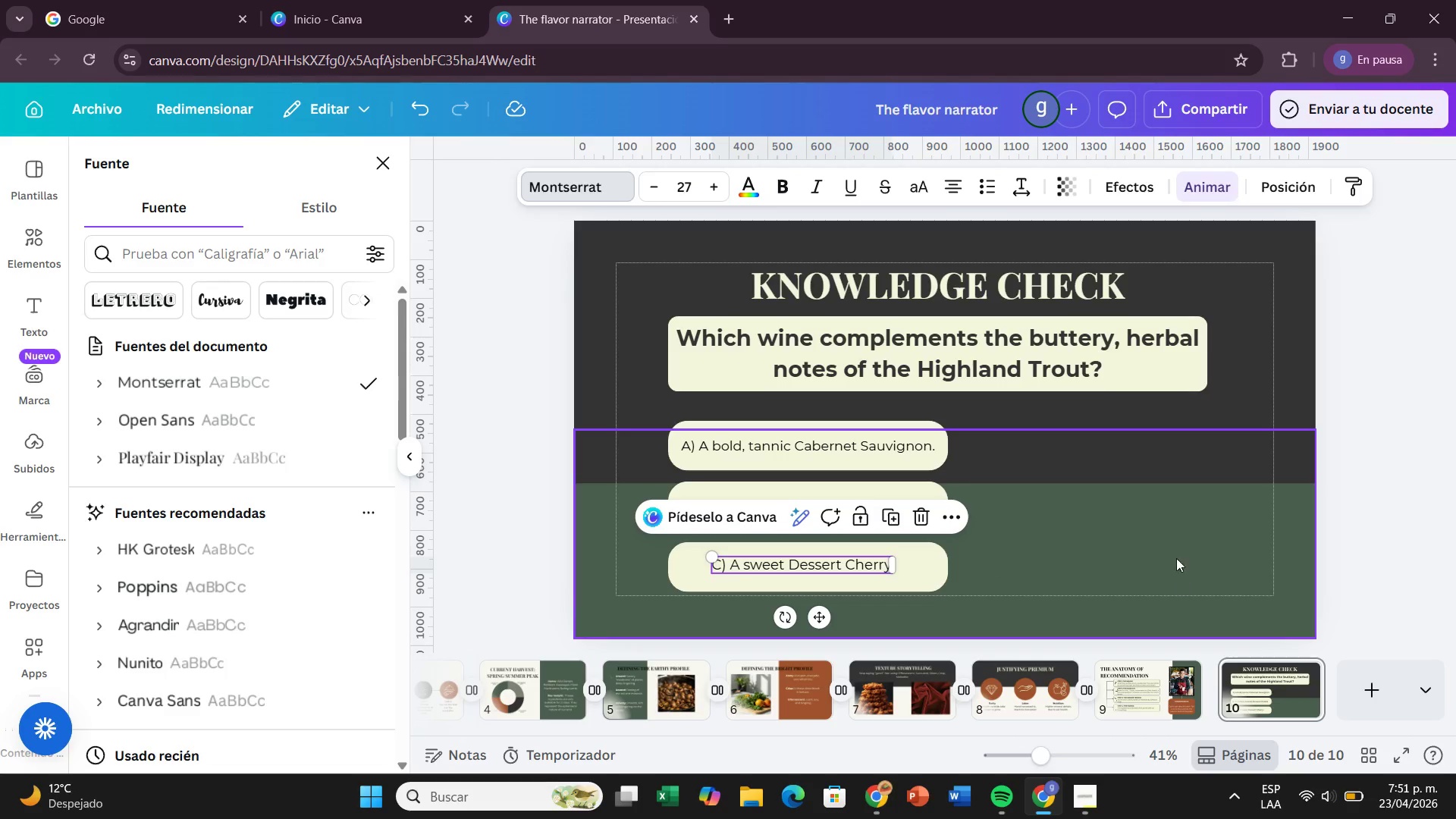 
left_click([1170, 547])
 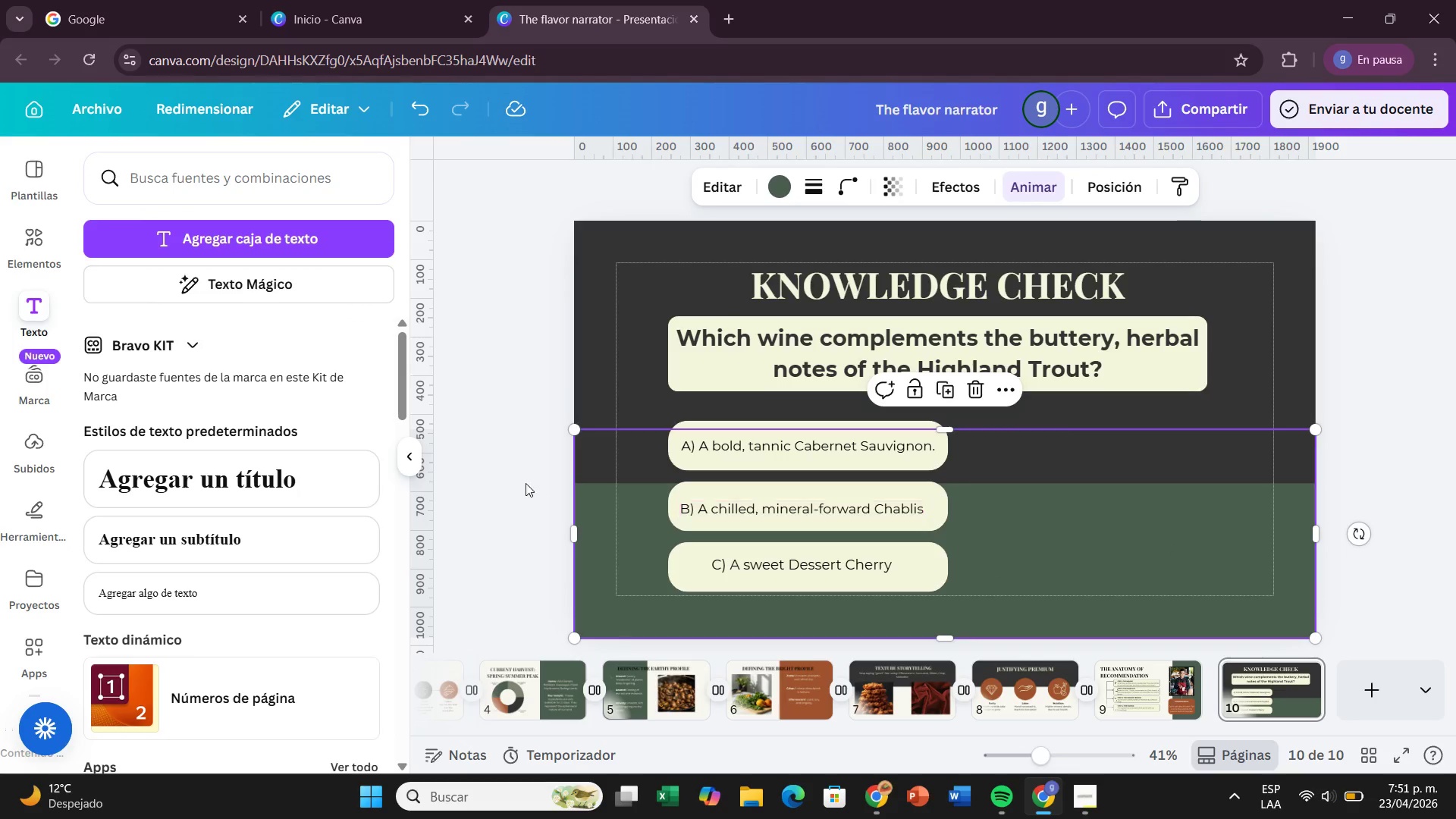 
left_click([460, 460])
 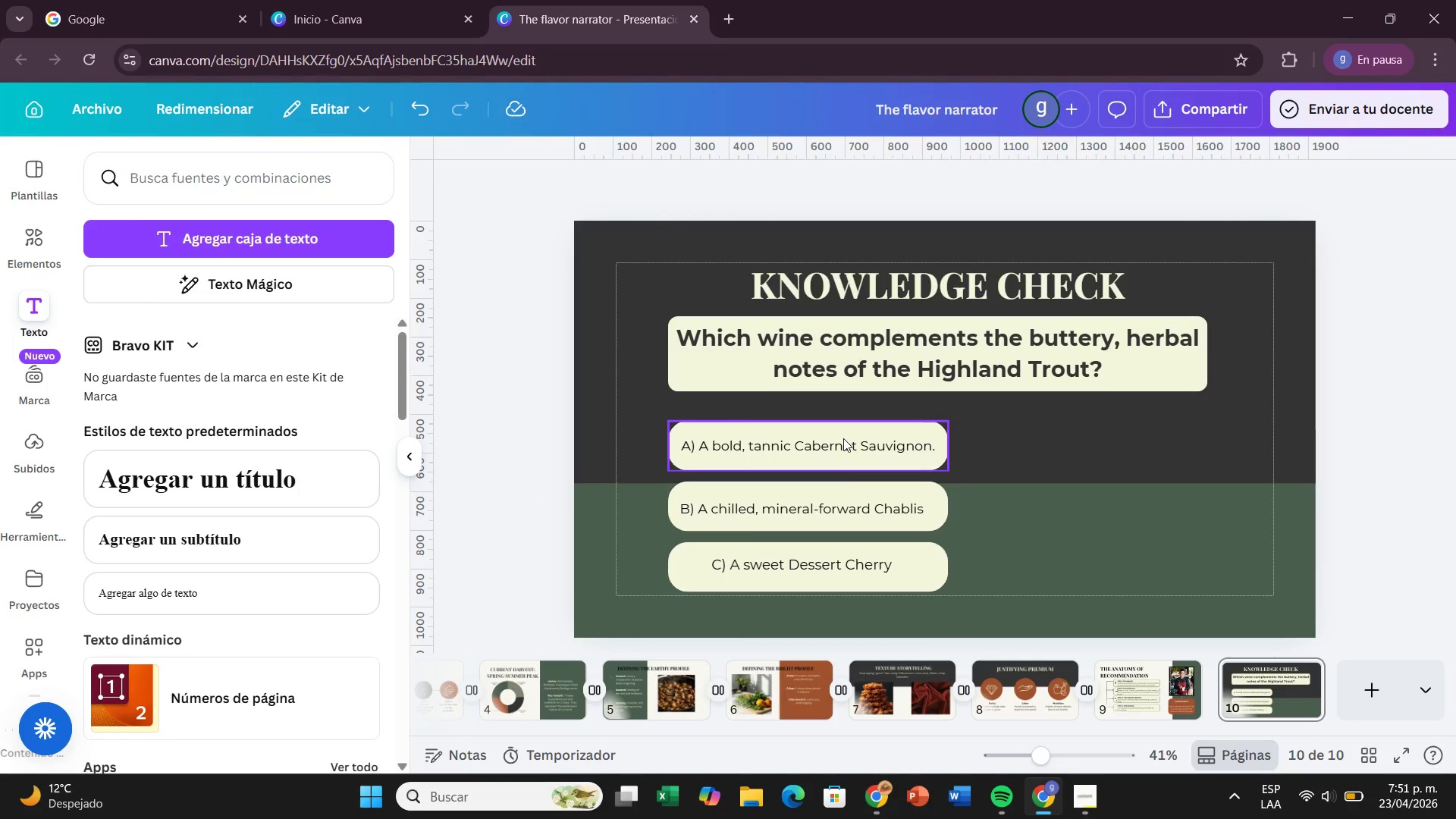 
left_click([820, 557])
 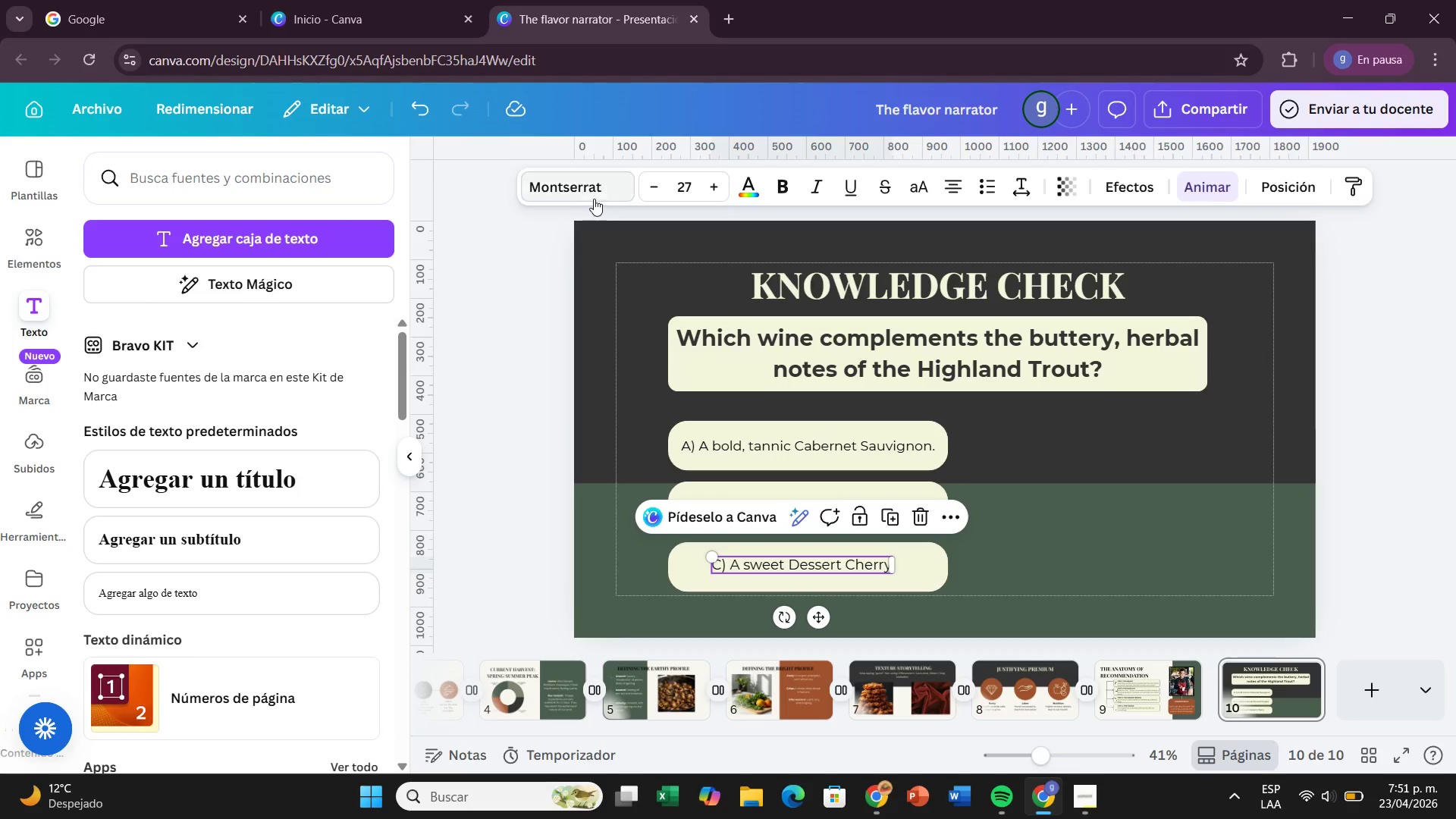 
left_click([650, 184])
 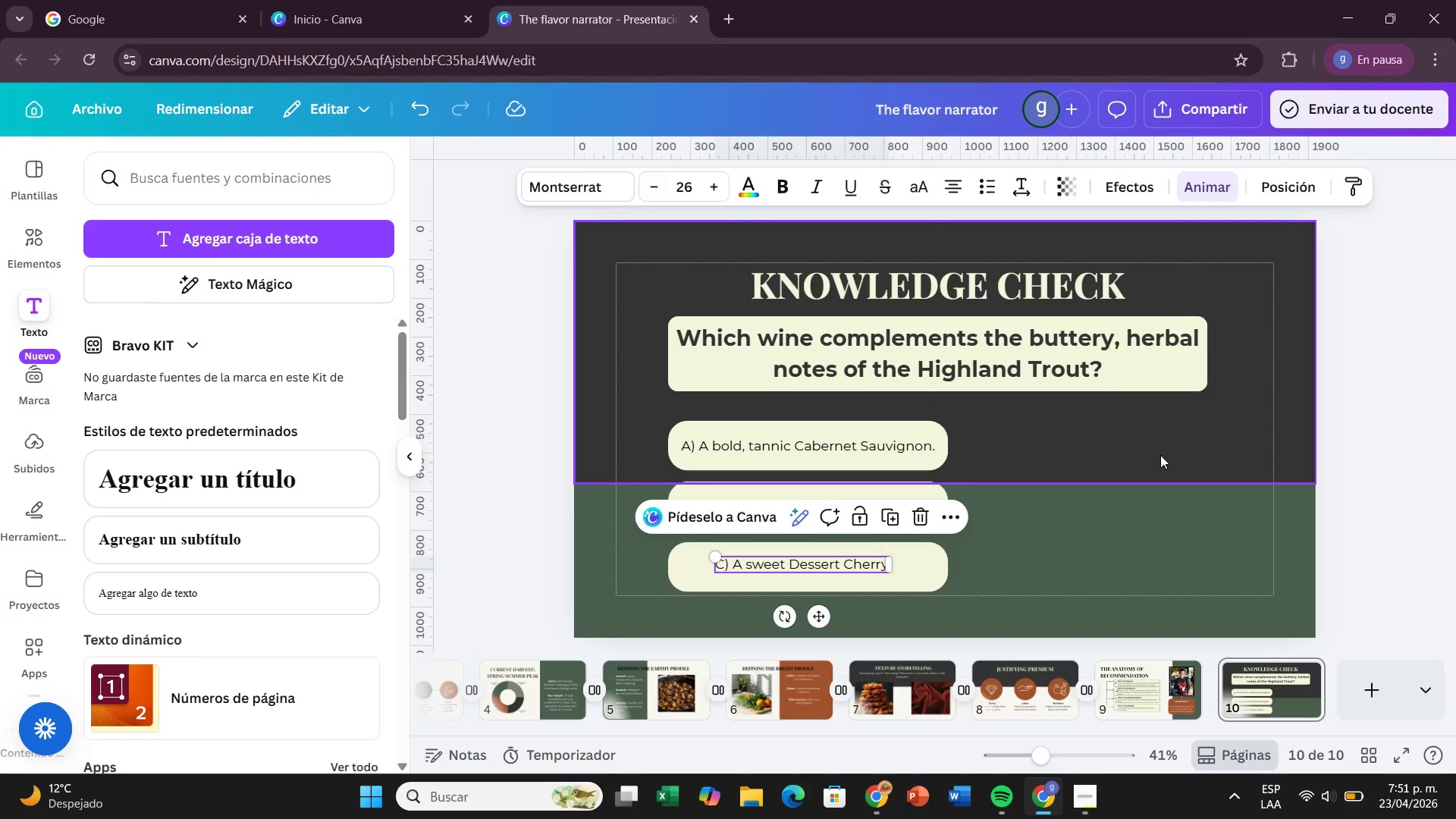 
left_click([1160, 456])
 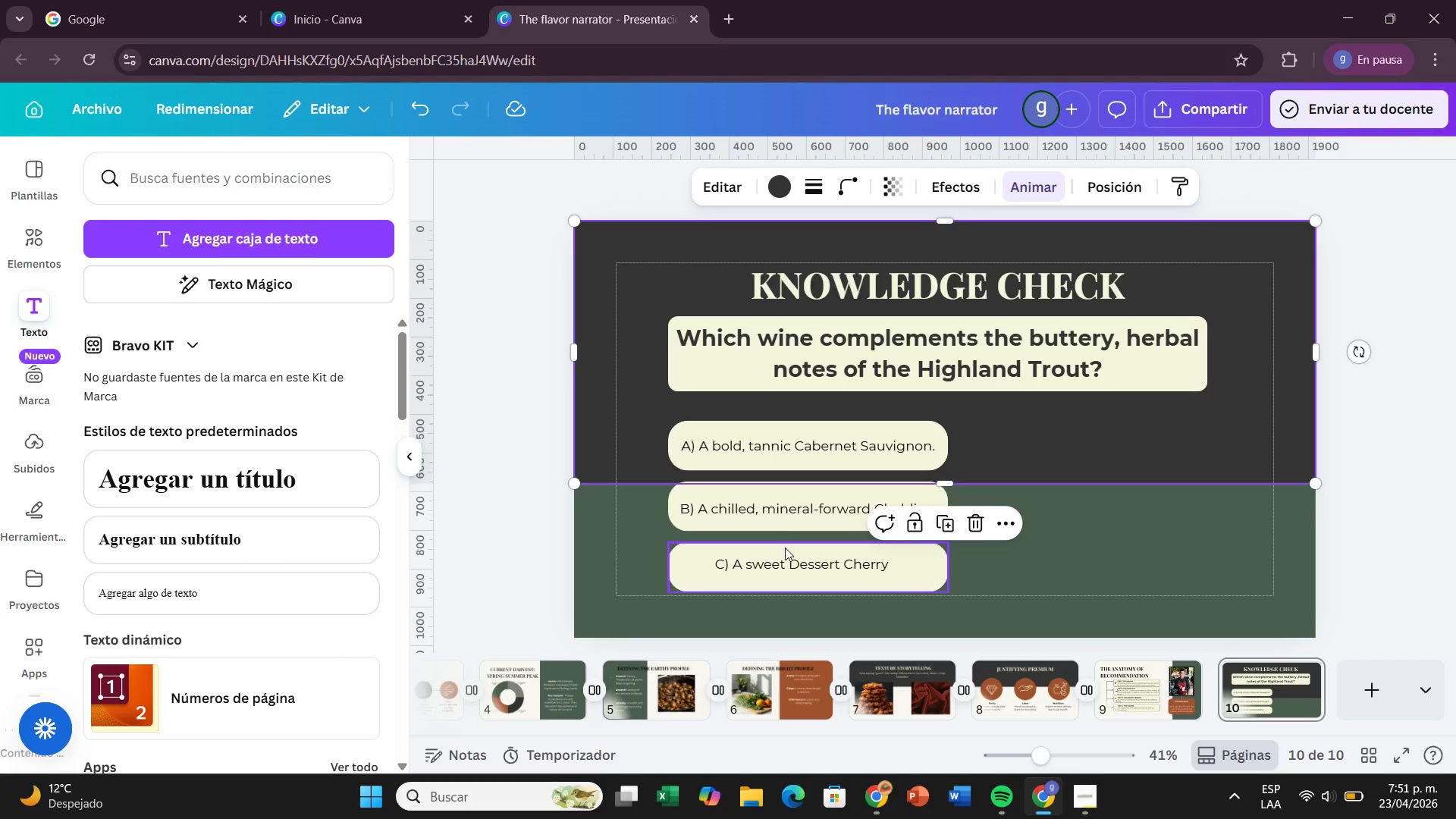 
left_click([790, 557])
 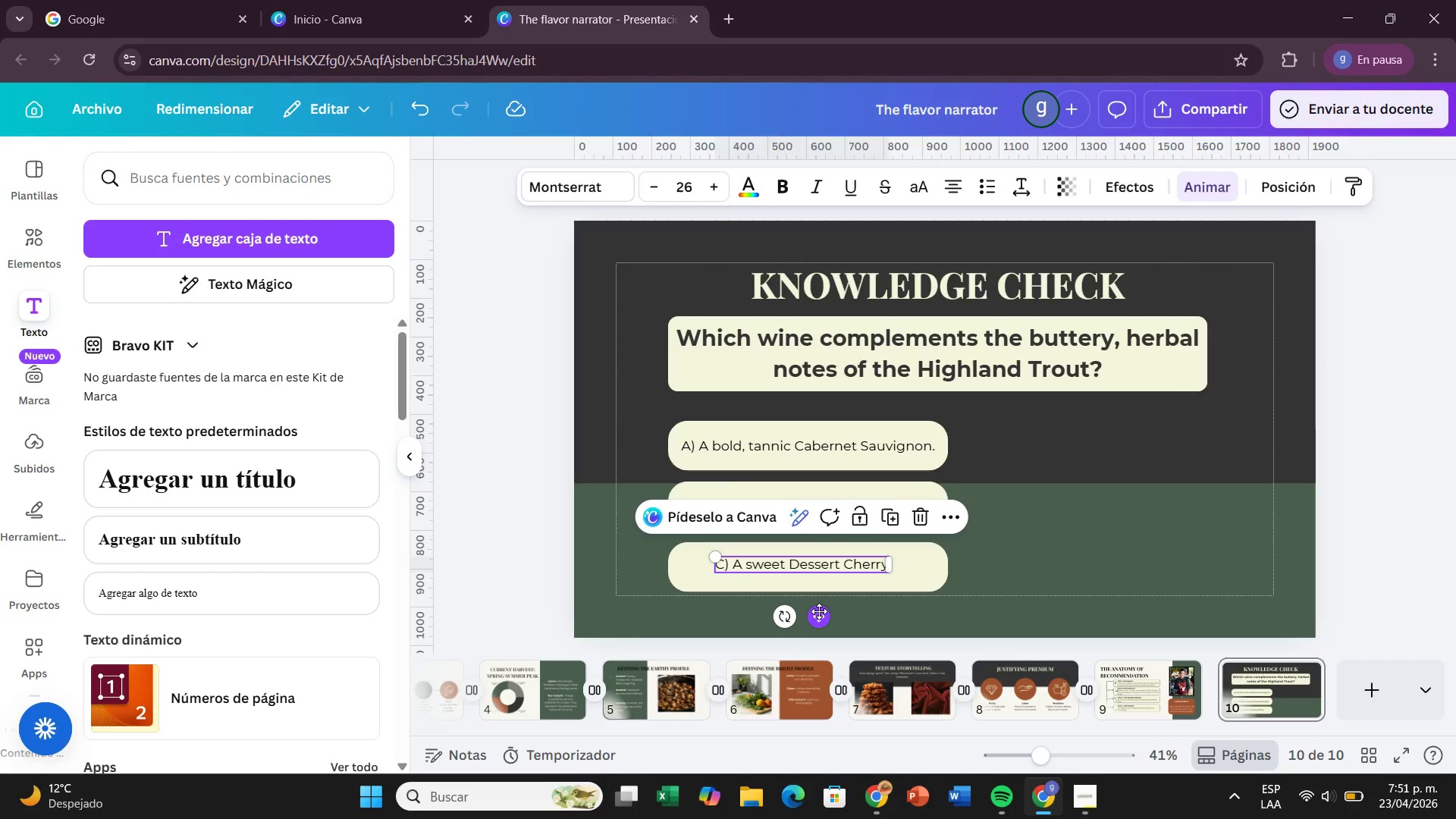 
left_click_drag(start_coordinate=[819, 611], to_coordinate=[786, 610])
 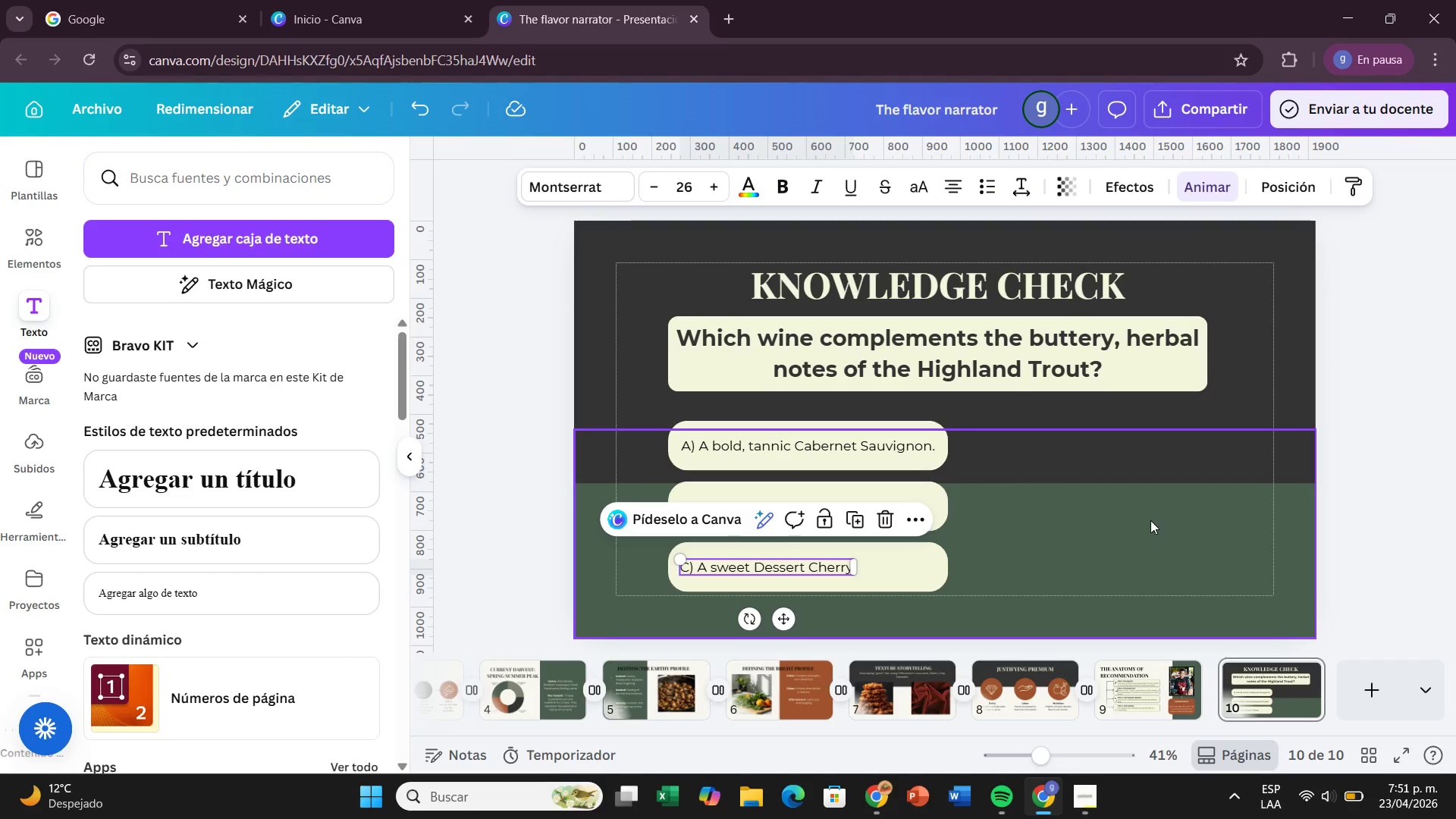 
left_click([1150, 519])
 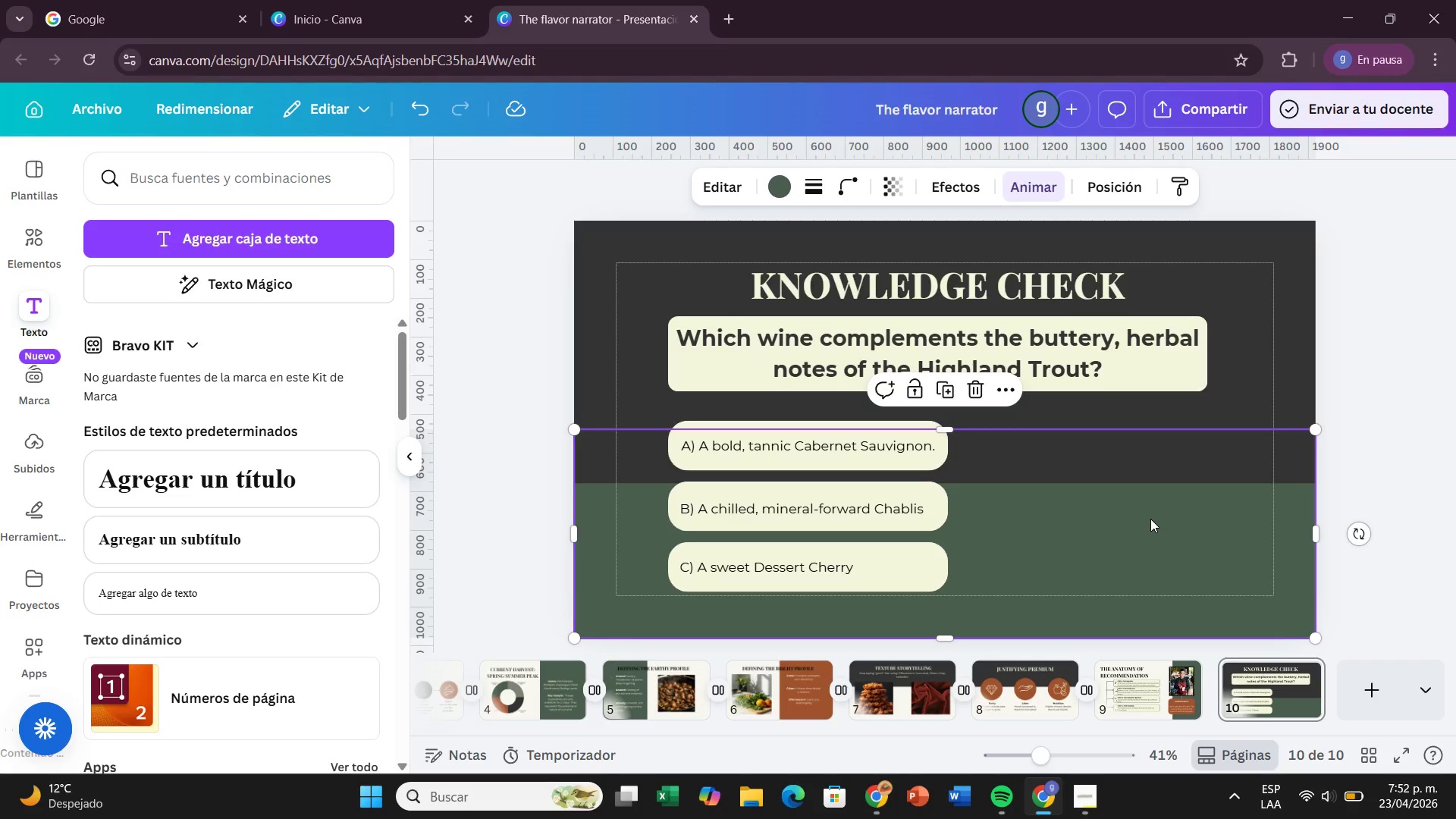 
wait(15.47)
 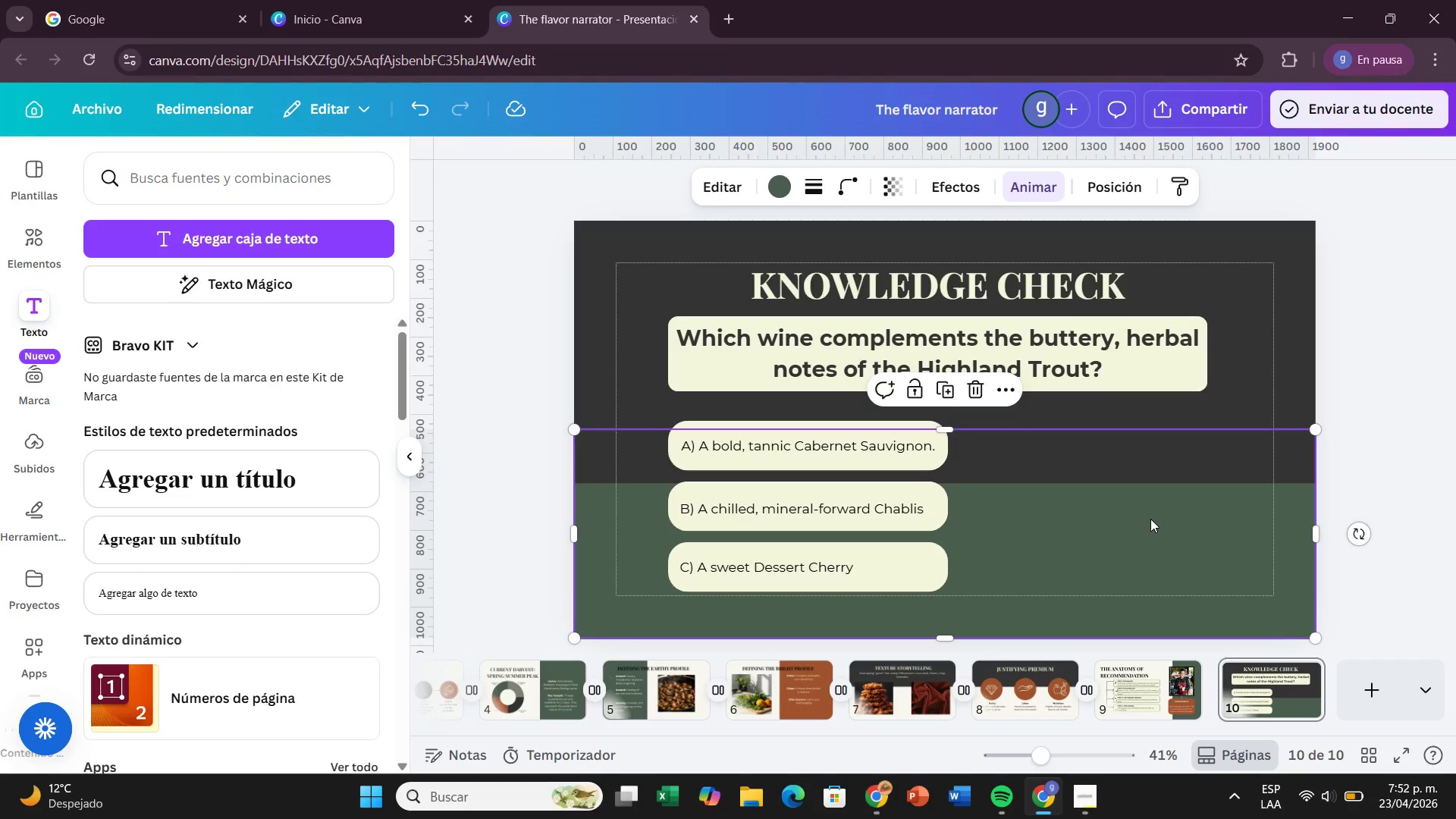 
left_click([1083, 495])
 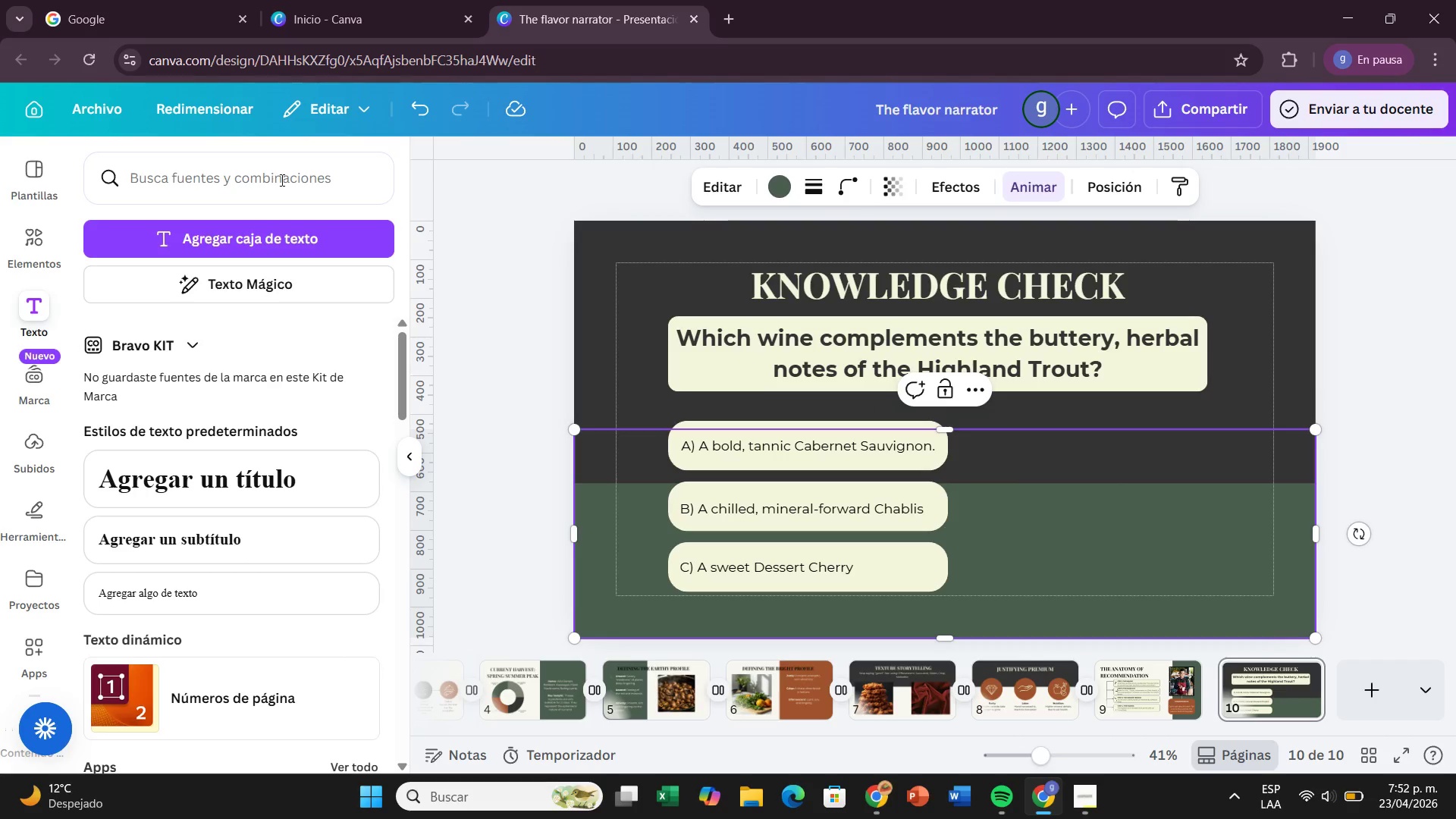 
left_click([281, 180])
 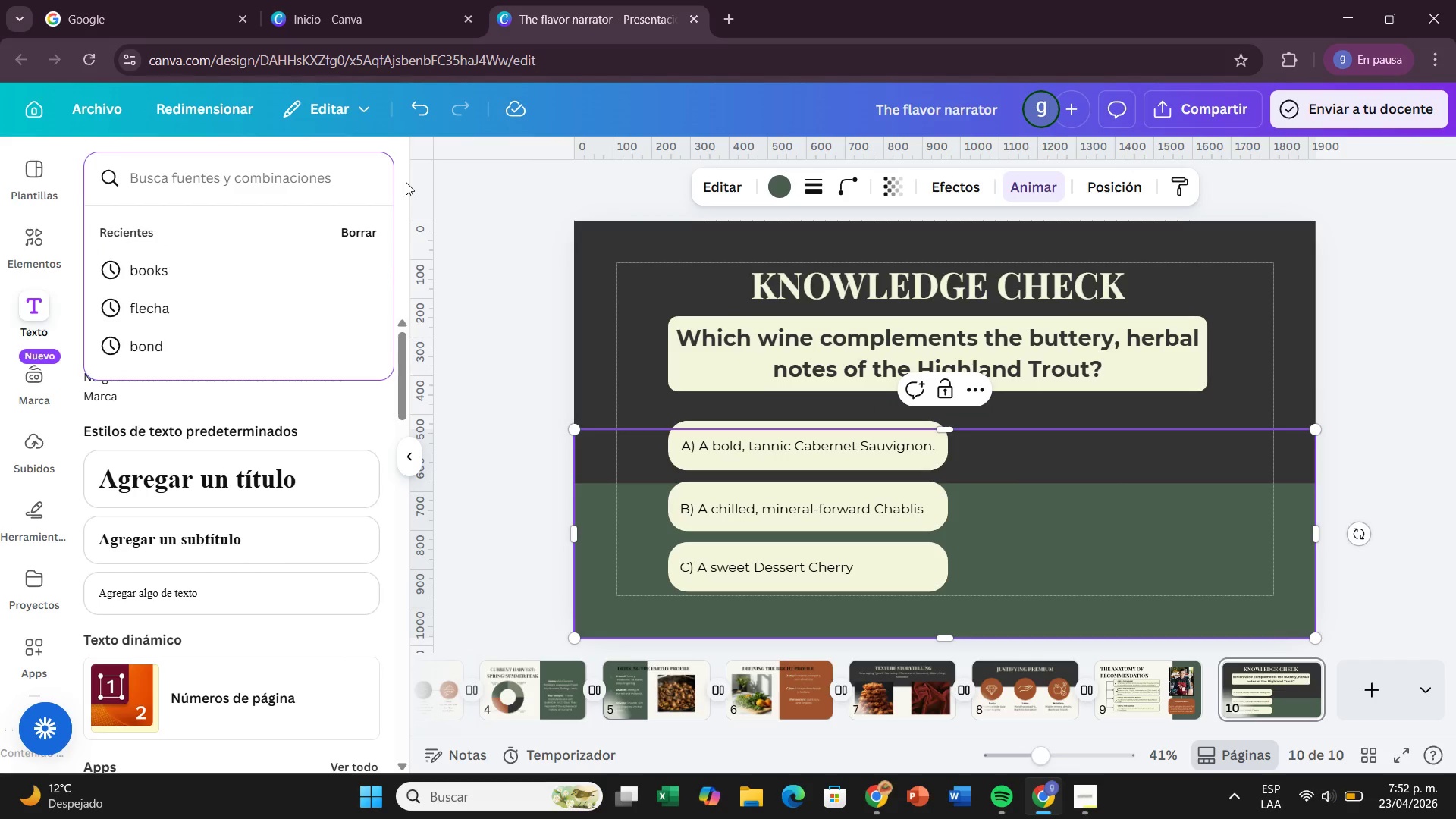 
wait(5.08)
 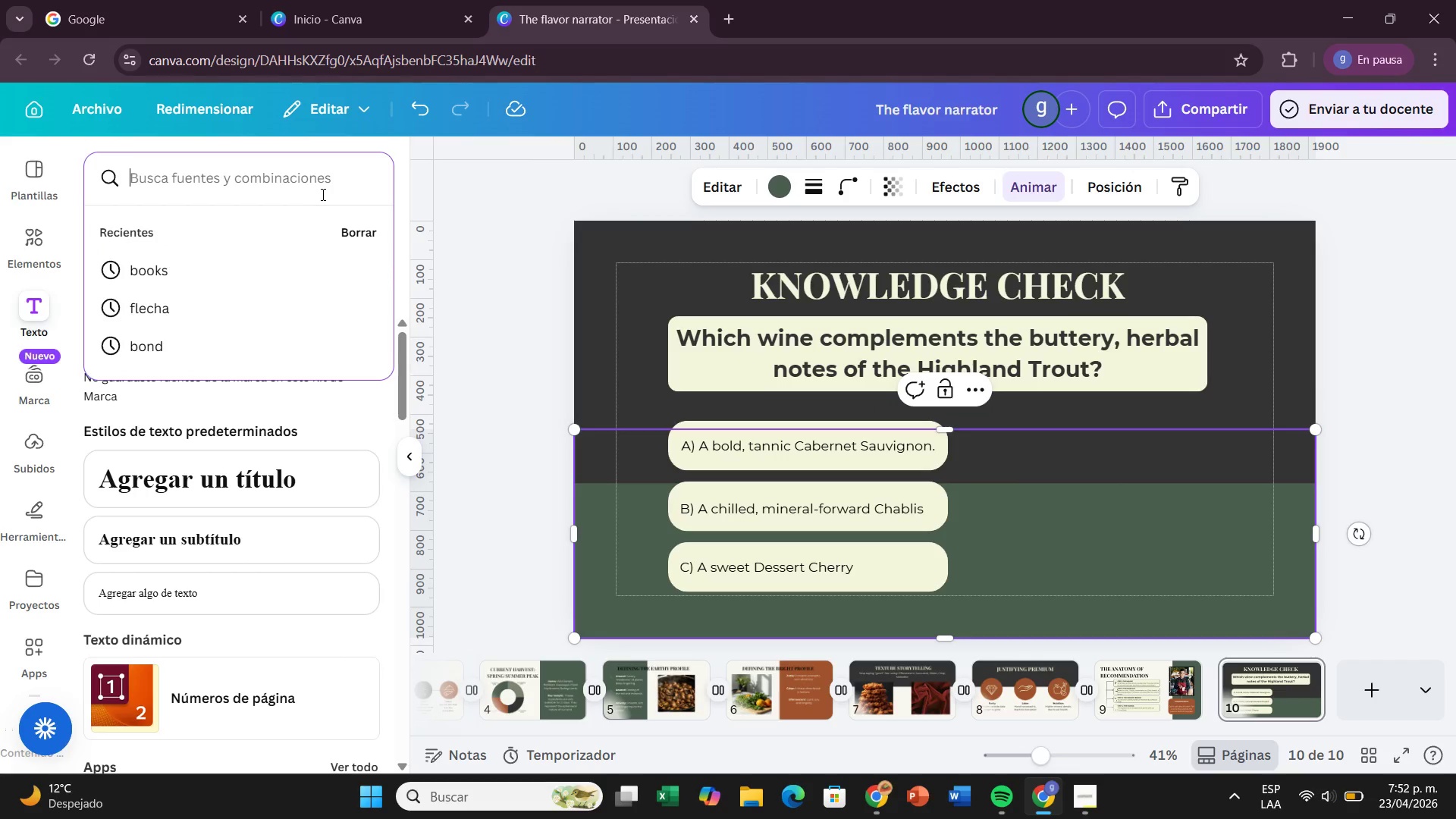 
left_click_drag(start_coordinate=[61, 220], to_coordinate=[66, 221])
 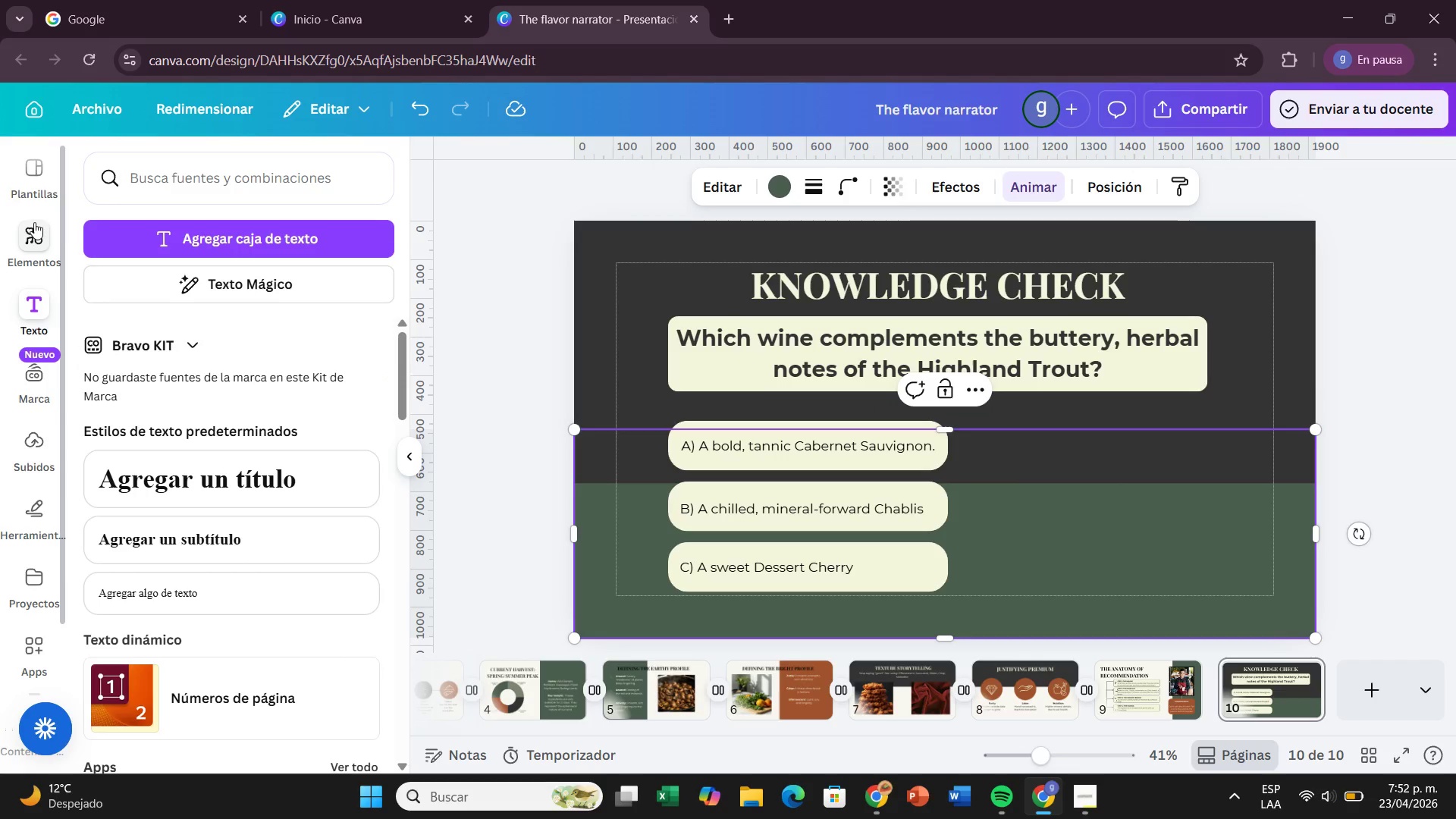 
left_click_drag(start_coordinate=[54, 228], to_coordinate=[70, 231])
 